 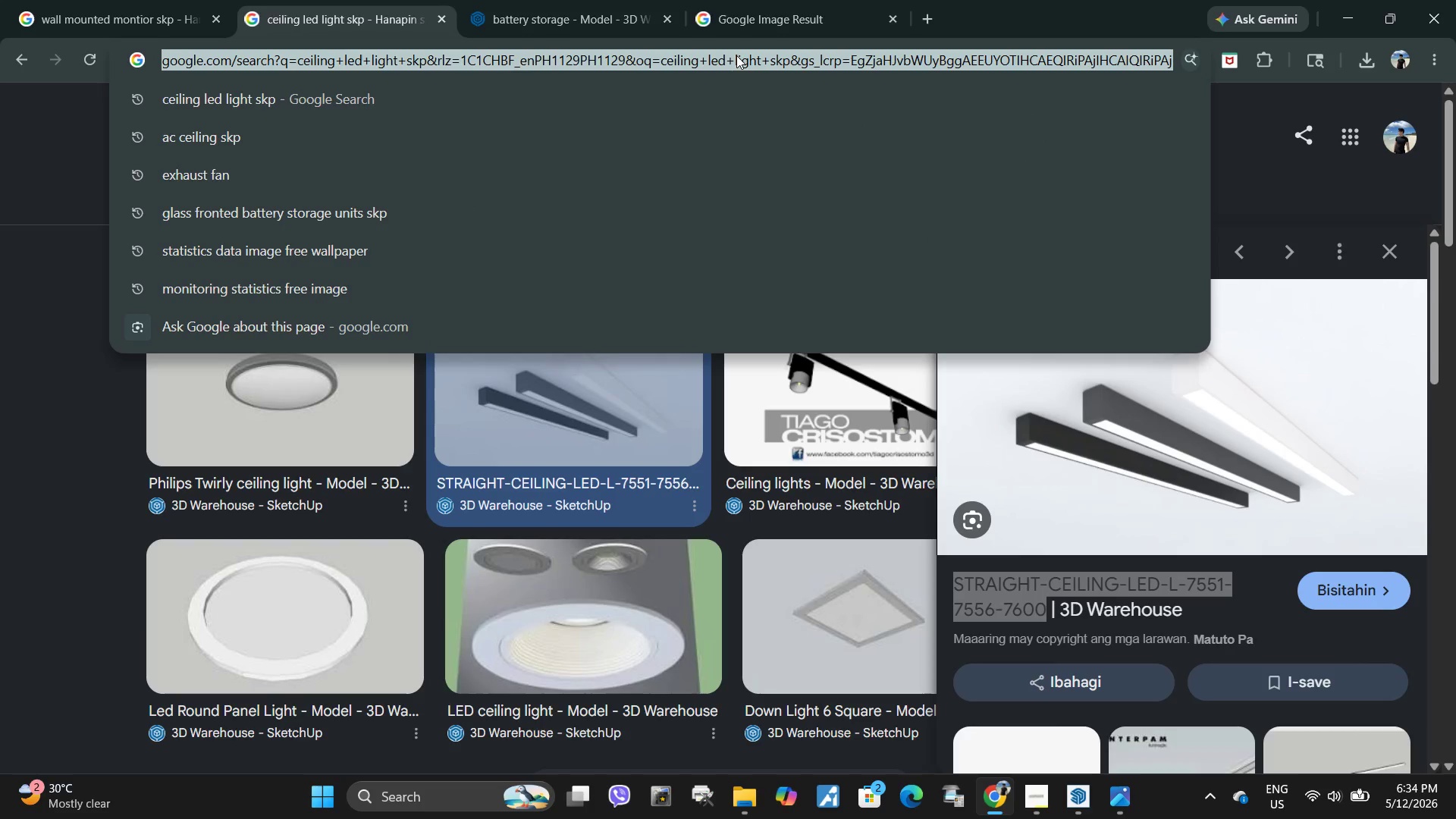 
hold_key(key=R, duration=4.84)
 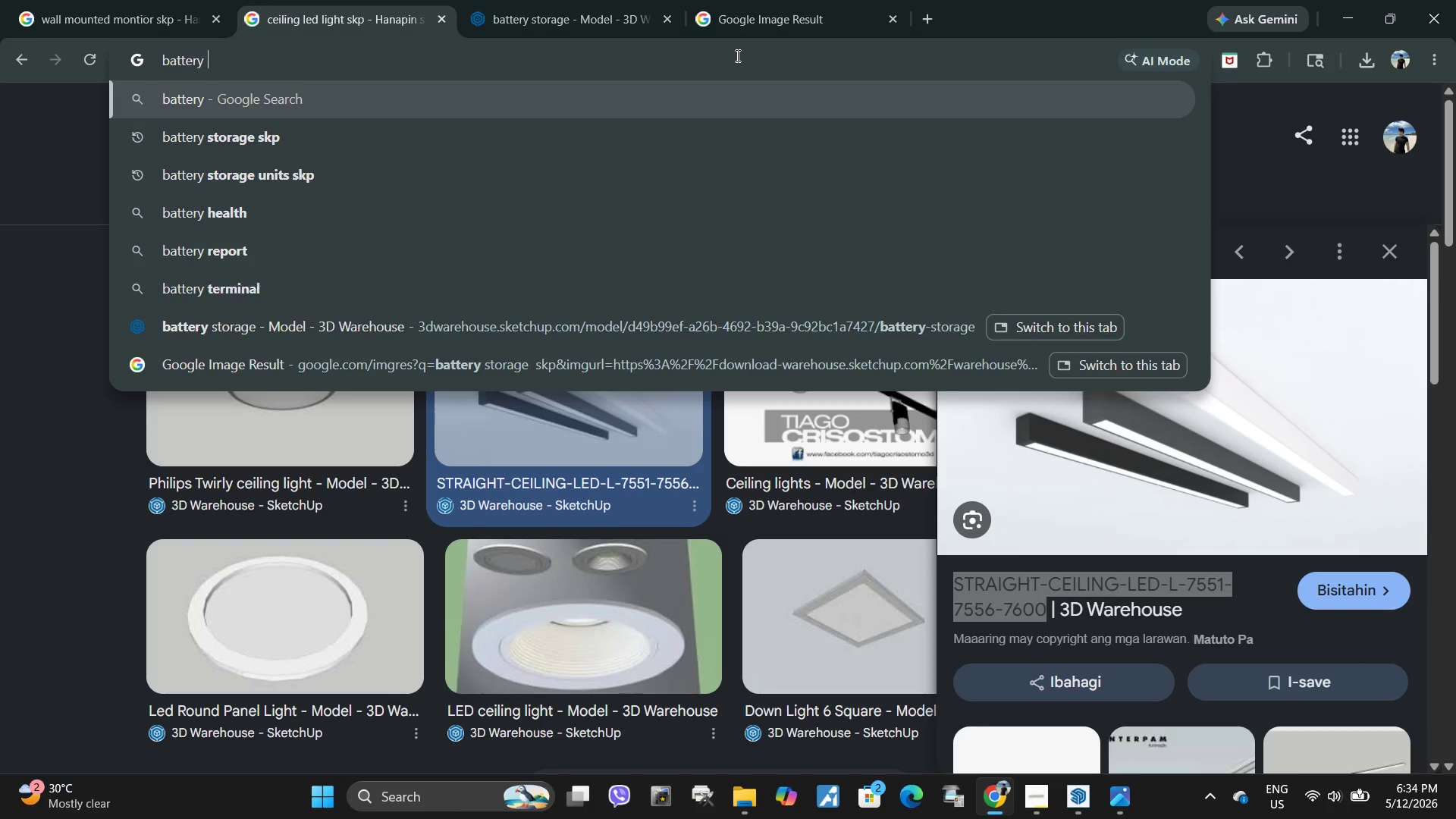 
type(a)
key(Backspace)
key(Backspace)
key(Backspace)
key(Backspace)
type(s)
key(Backspace)
key(Backspace)
type(attey stats indicator skp)
 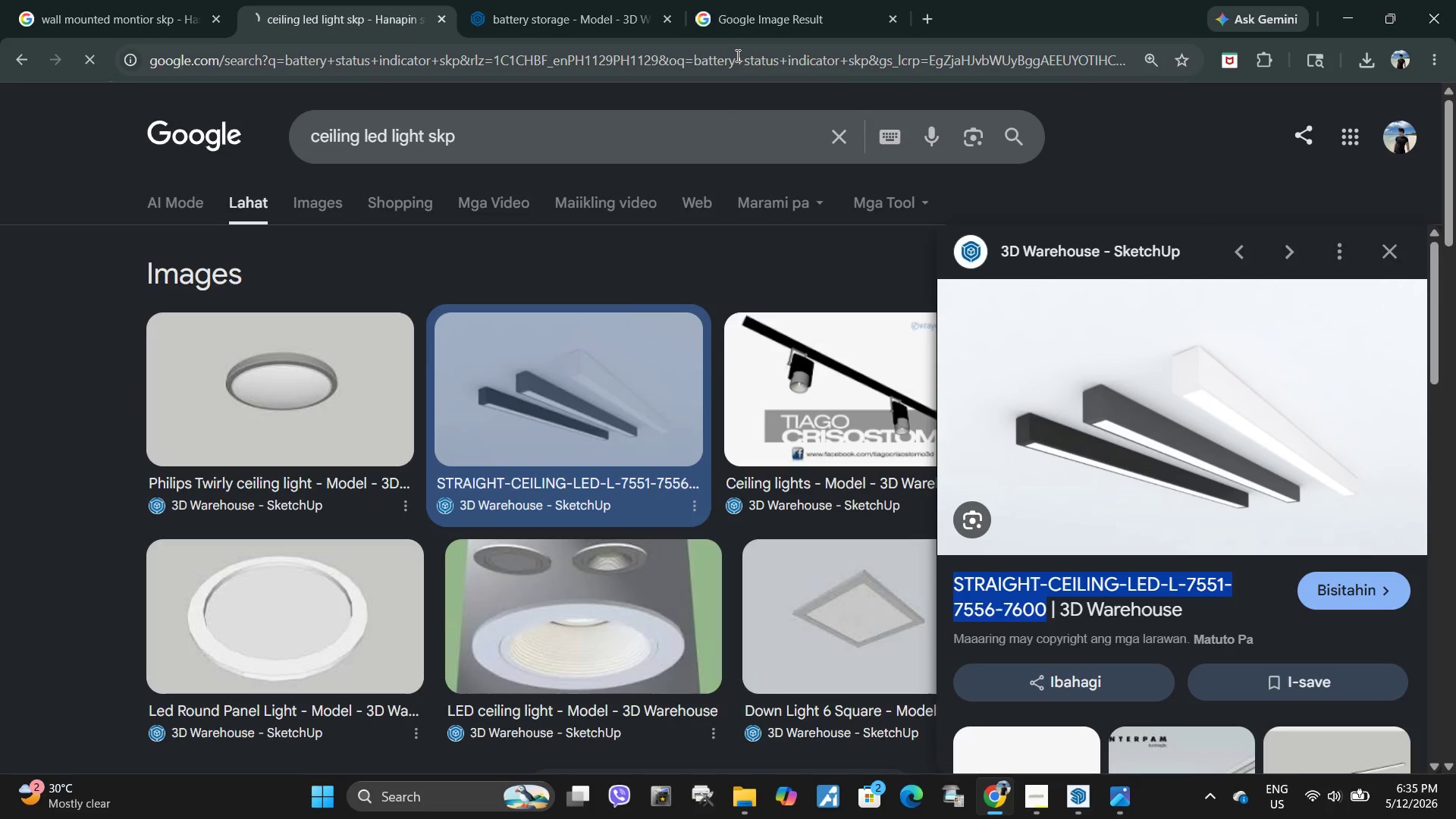 
key(Enter)
 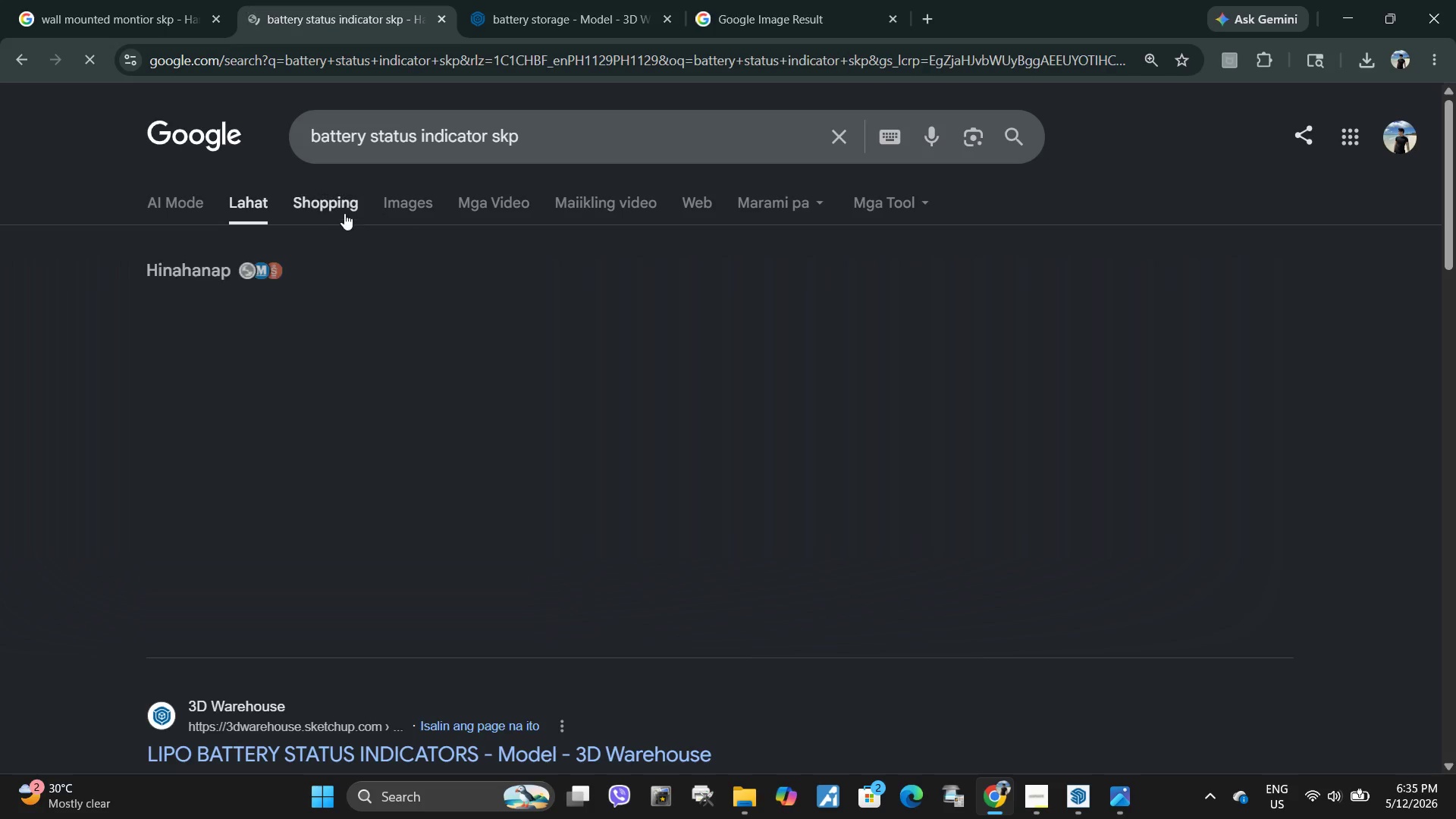 
left_click([376, 202])
 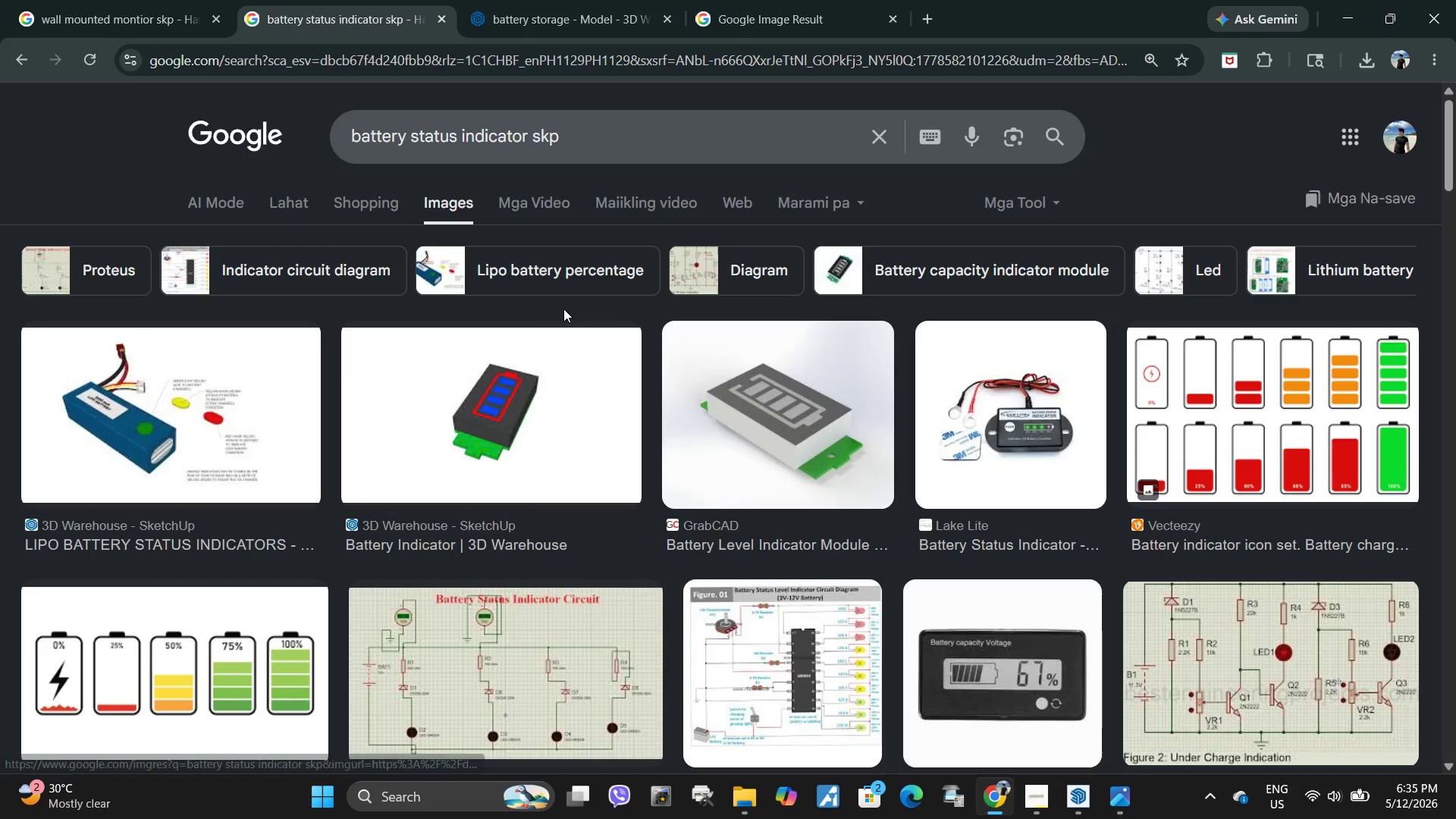 
wait(5.09)
 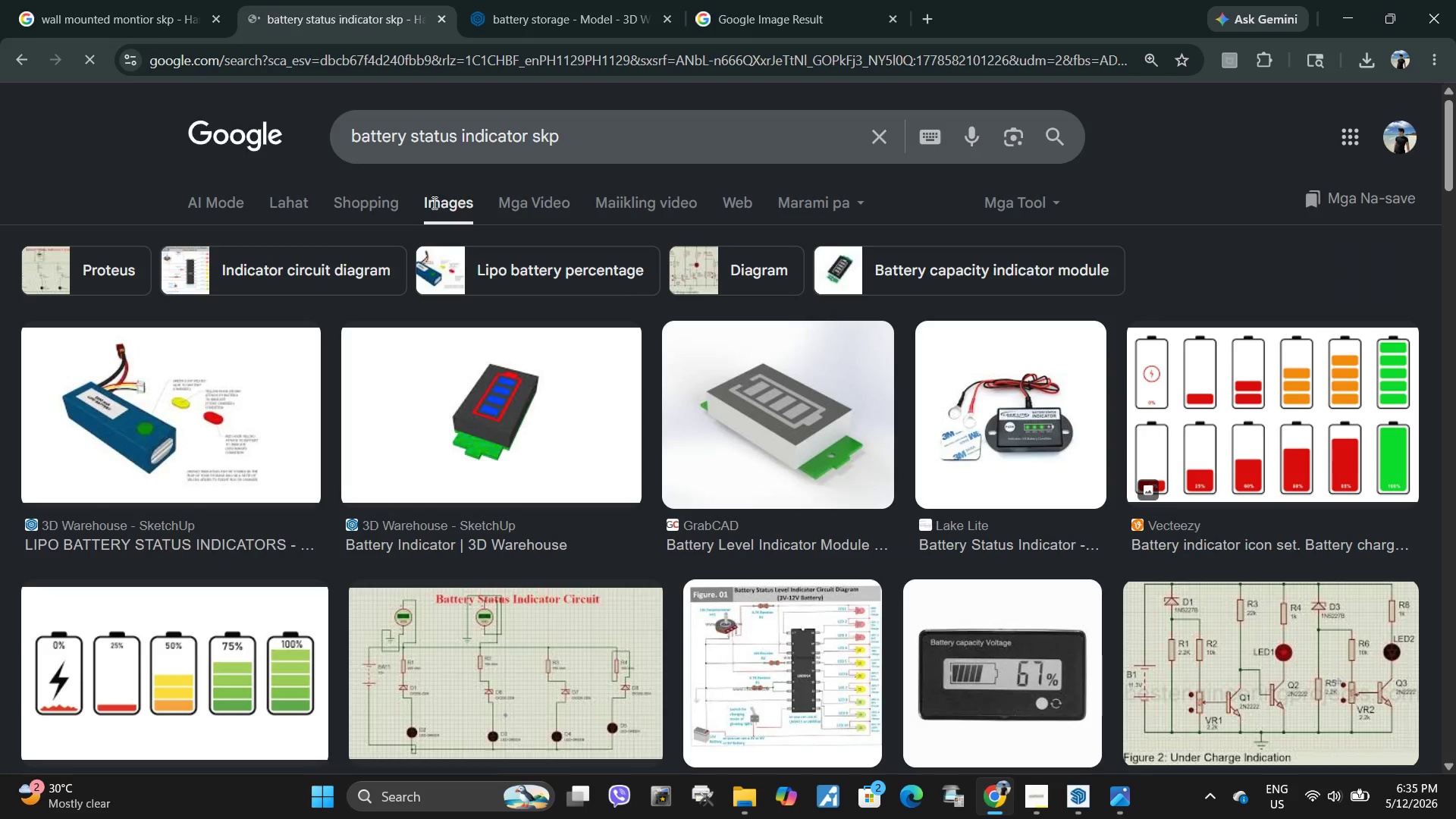 
scroll: coordinate [321, 412], scroll_direction: down, amount: 3.0
 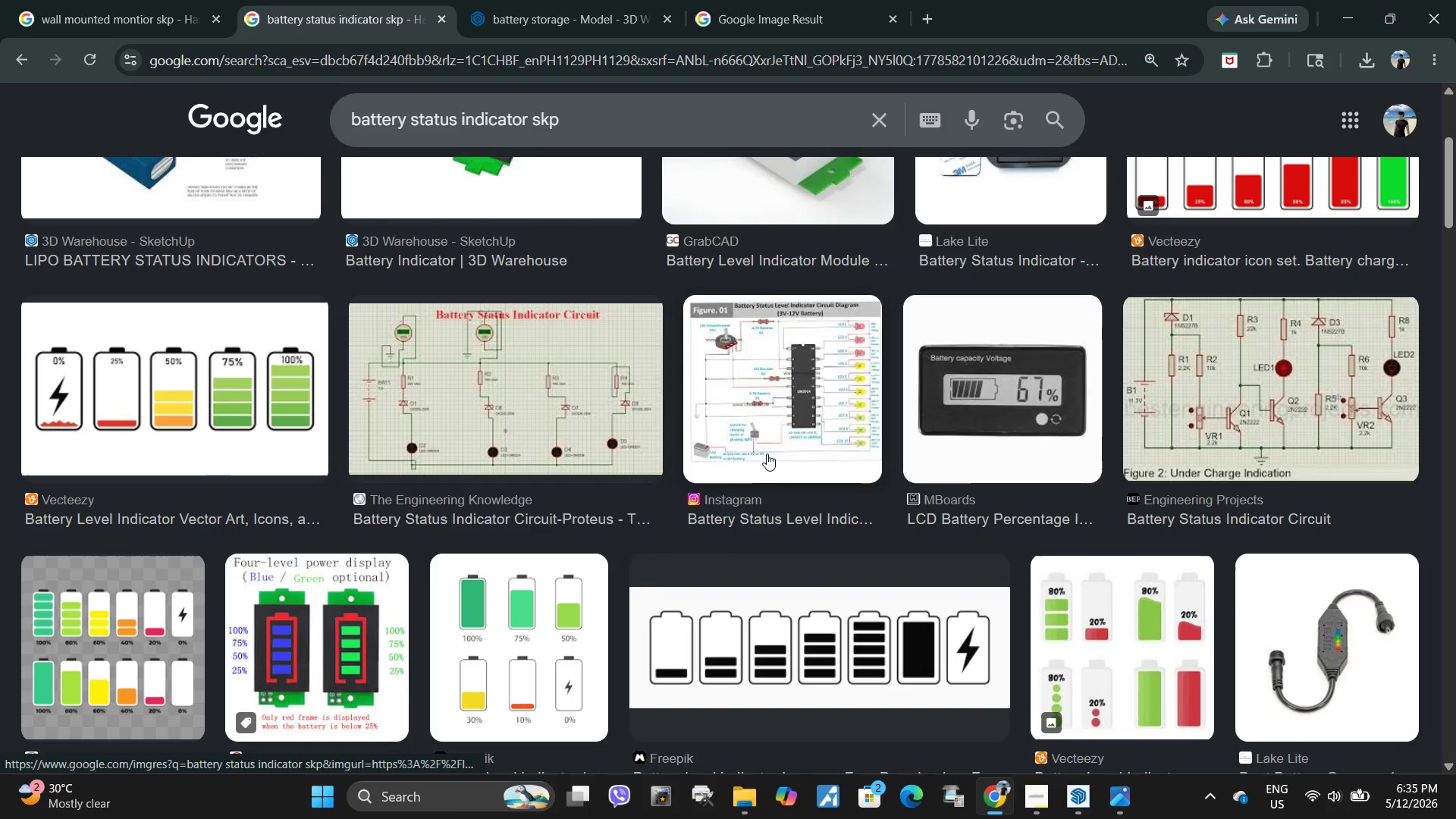 
left_click([578, 143])
 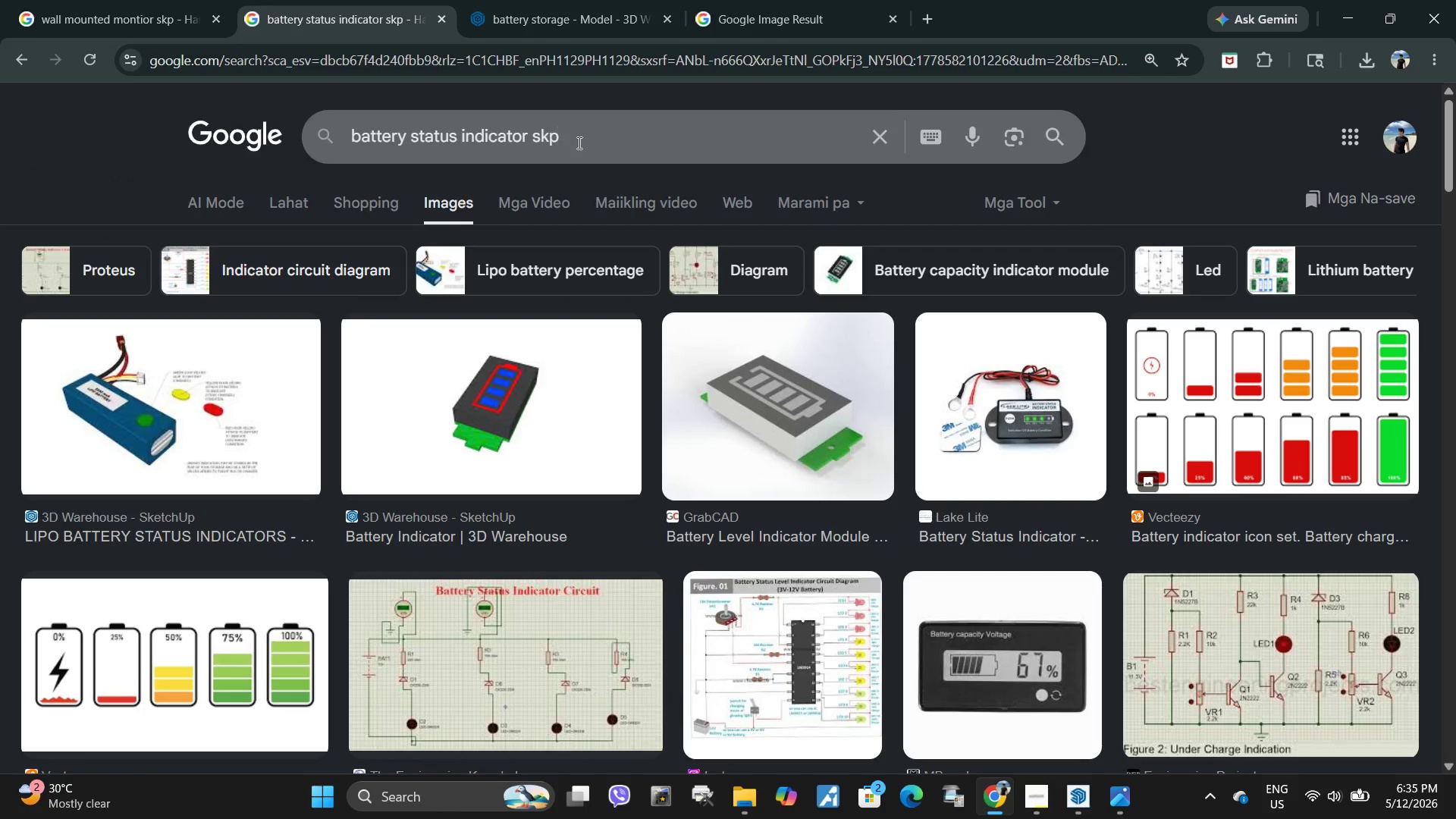 
scroll: coordinate [491, 293], scroll_direction: up, amount: 10.0
 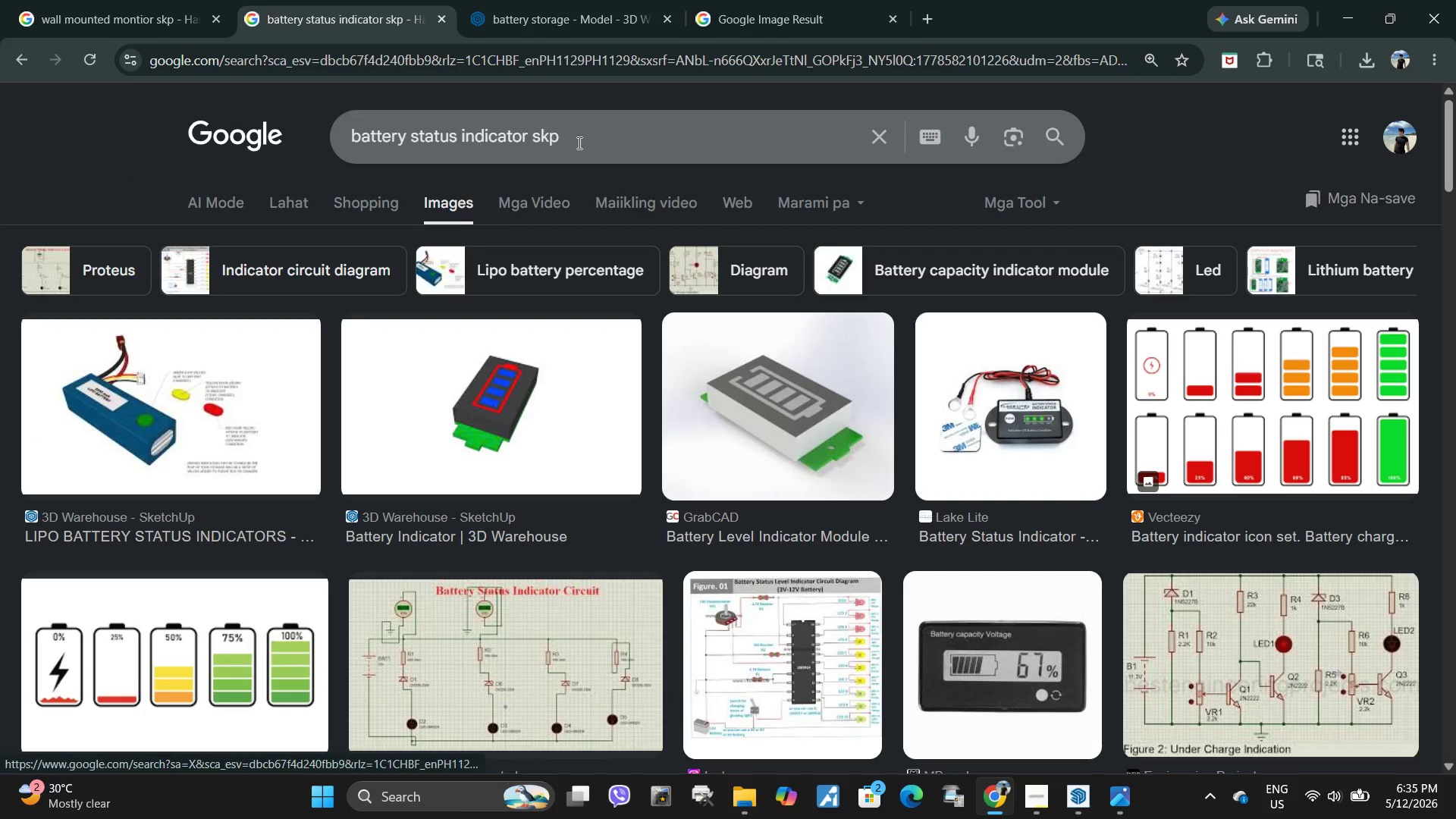 
key(Backspace)
 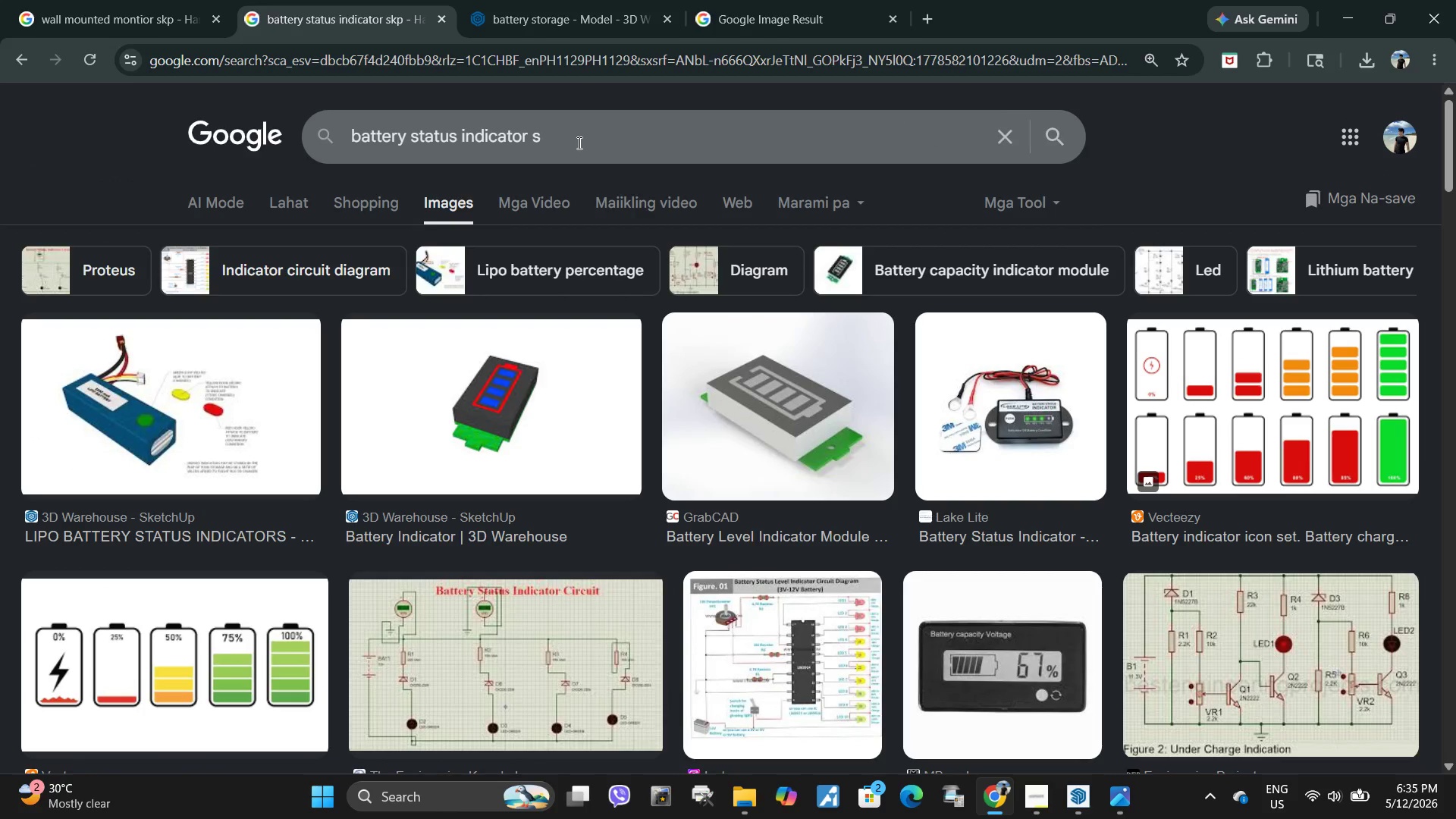 
key(Backspace)
 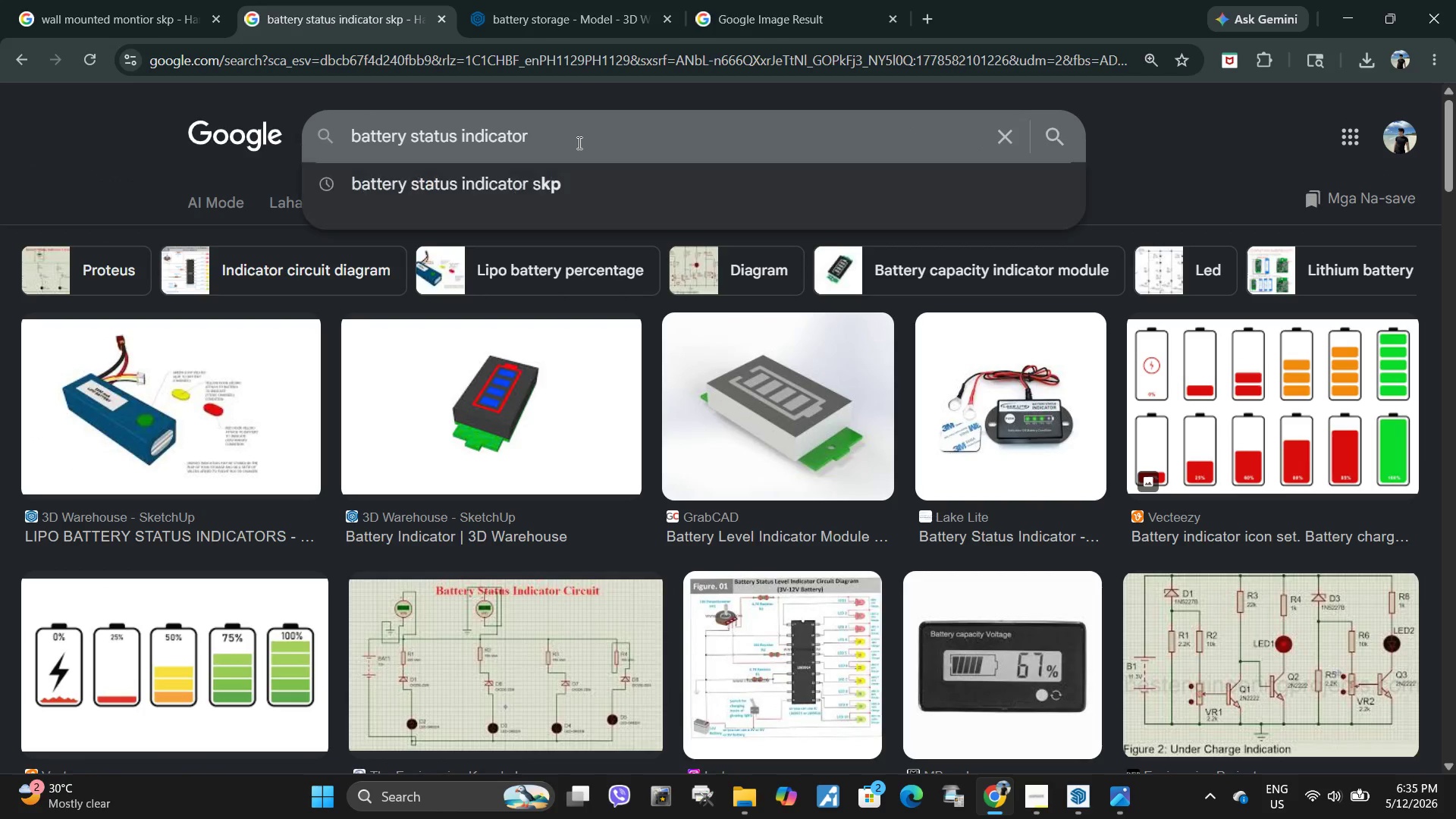 
key(Backspace)
 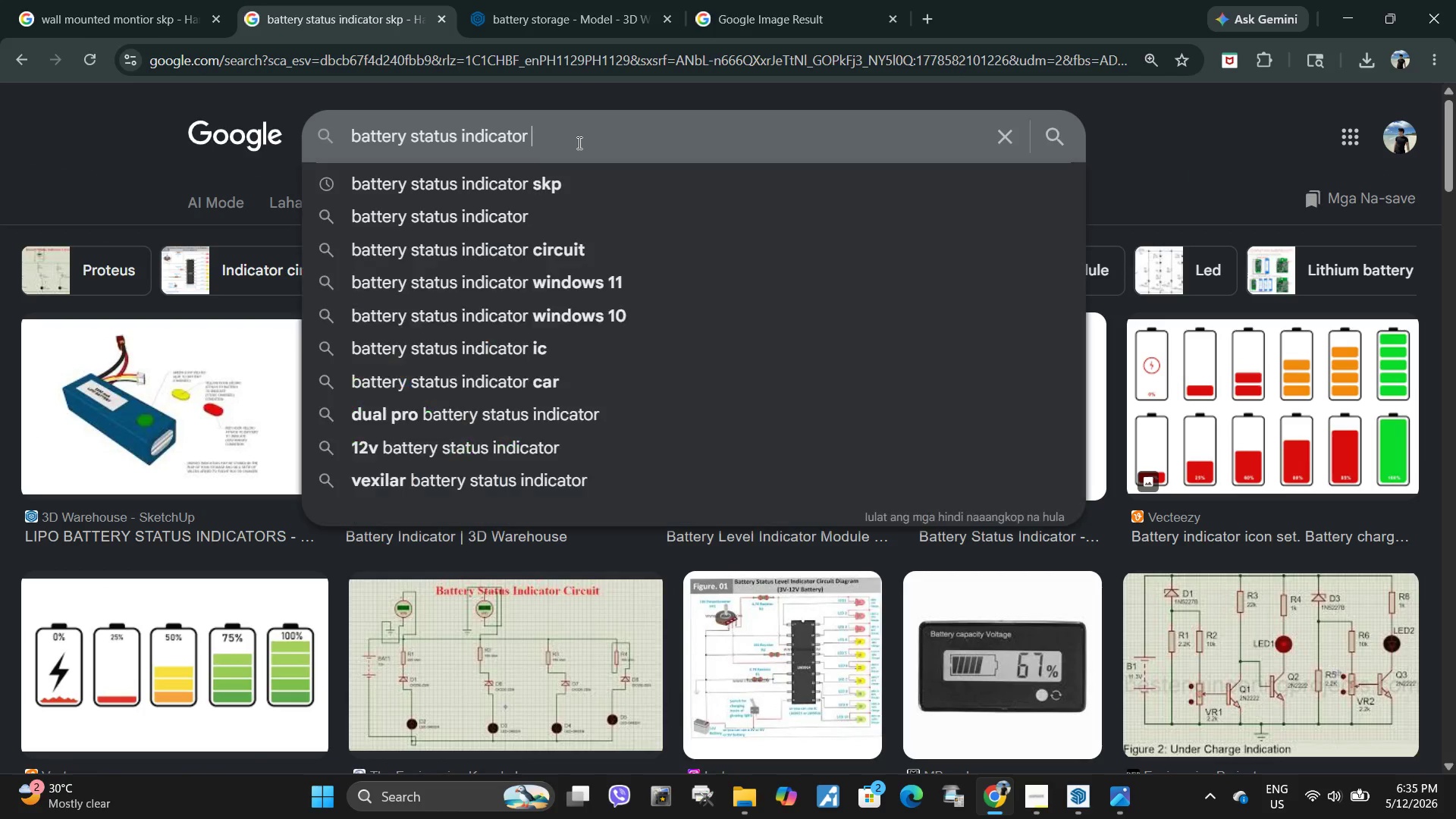 
key(Enter)
 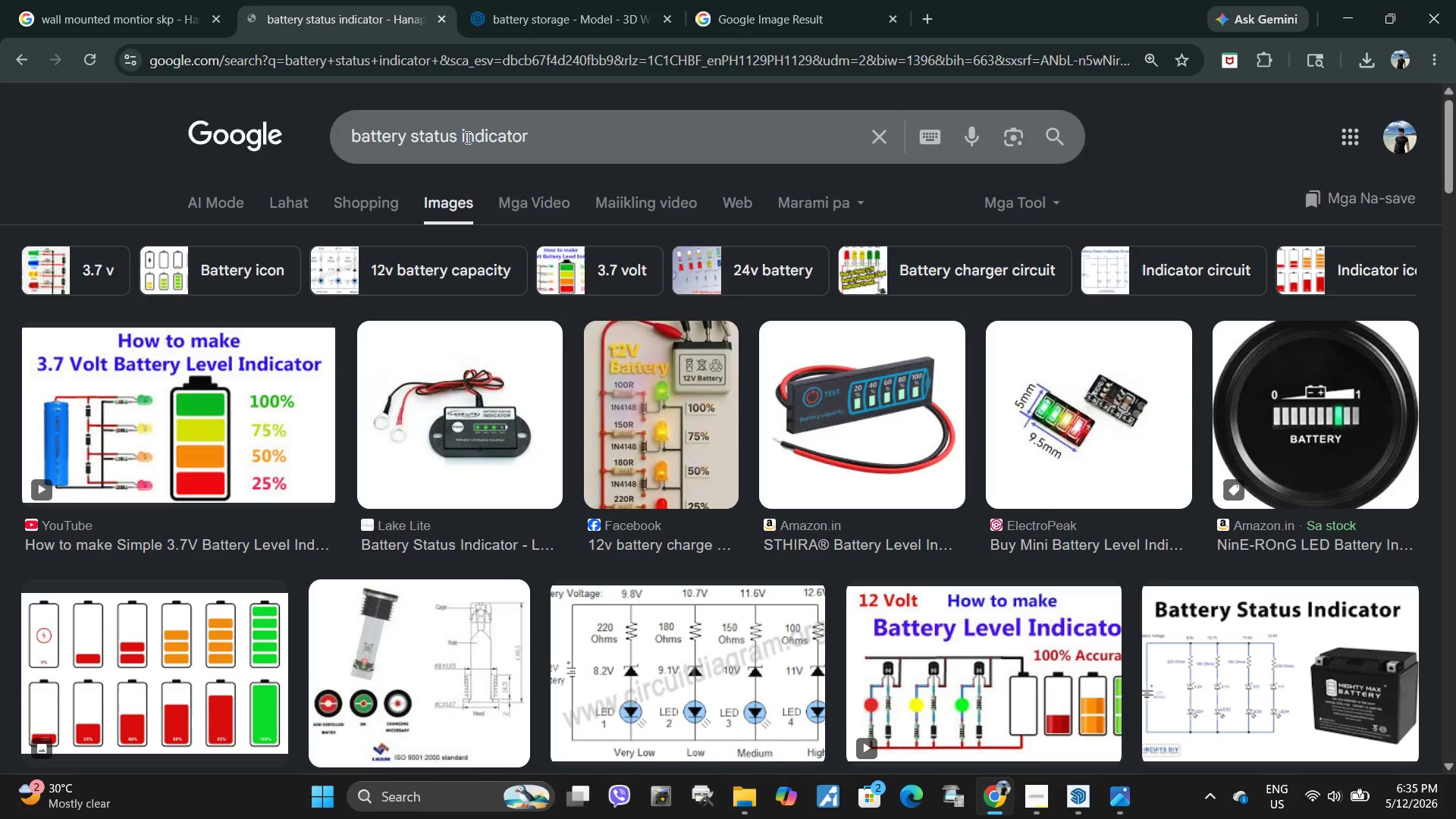 
left_click([460, 137])
 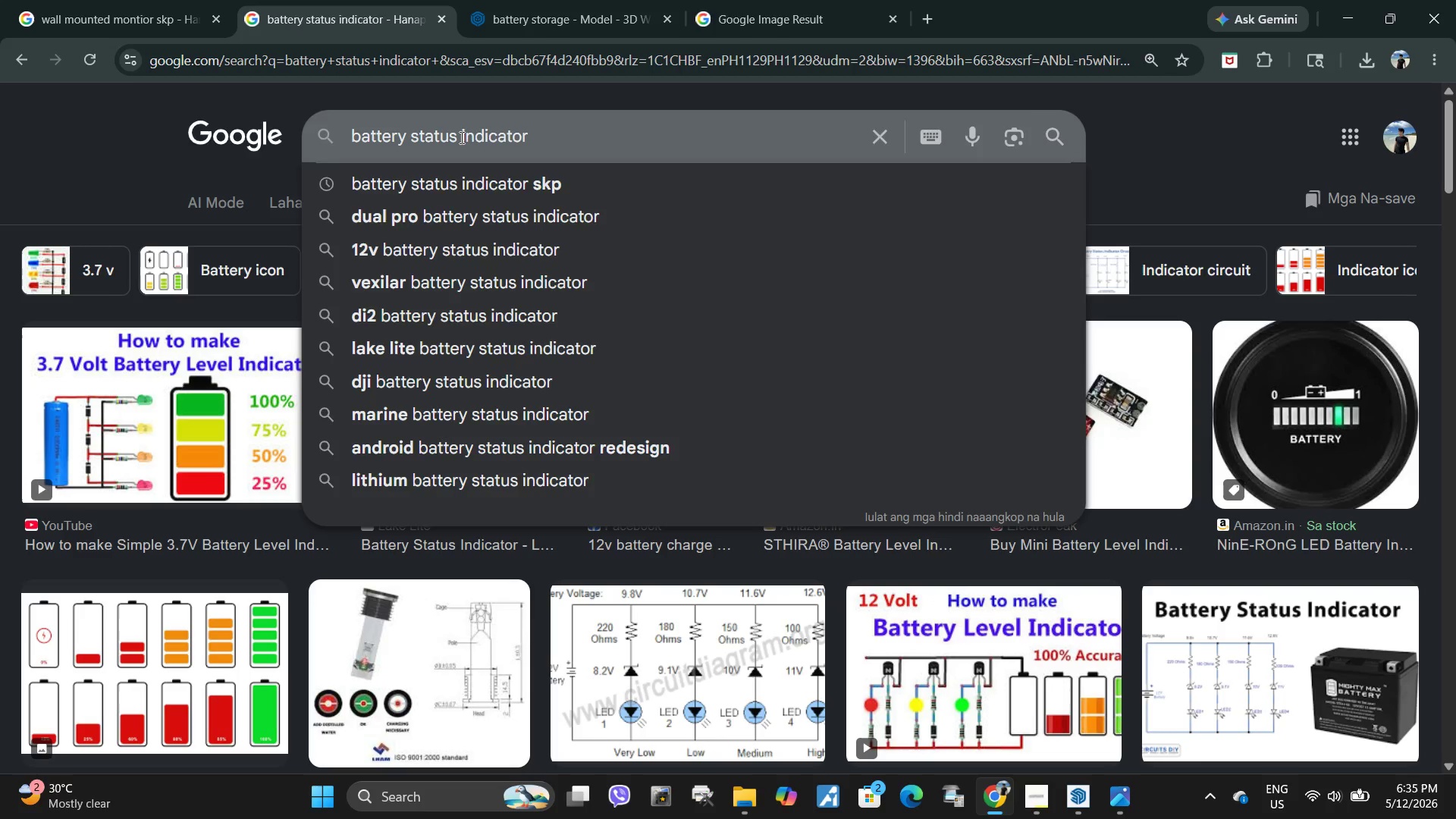 
type(rack )
 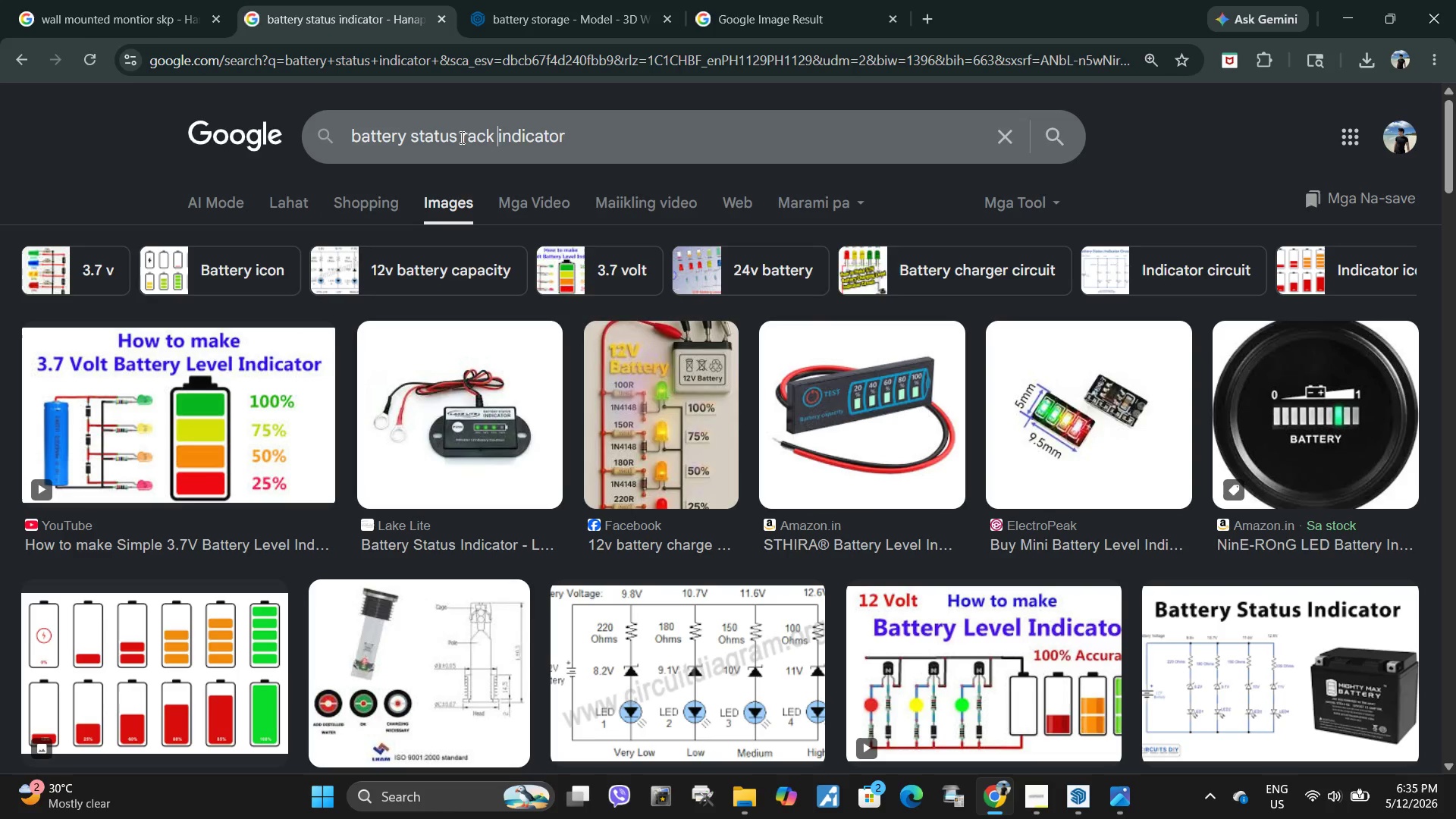 
key(Enter)
 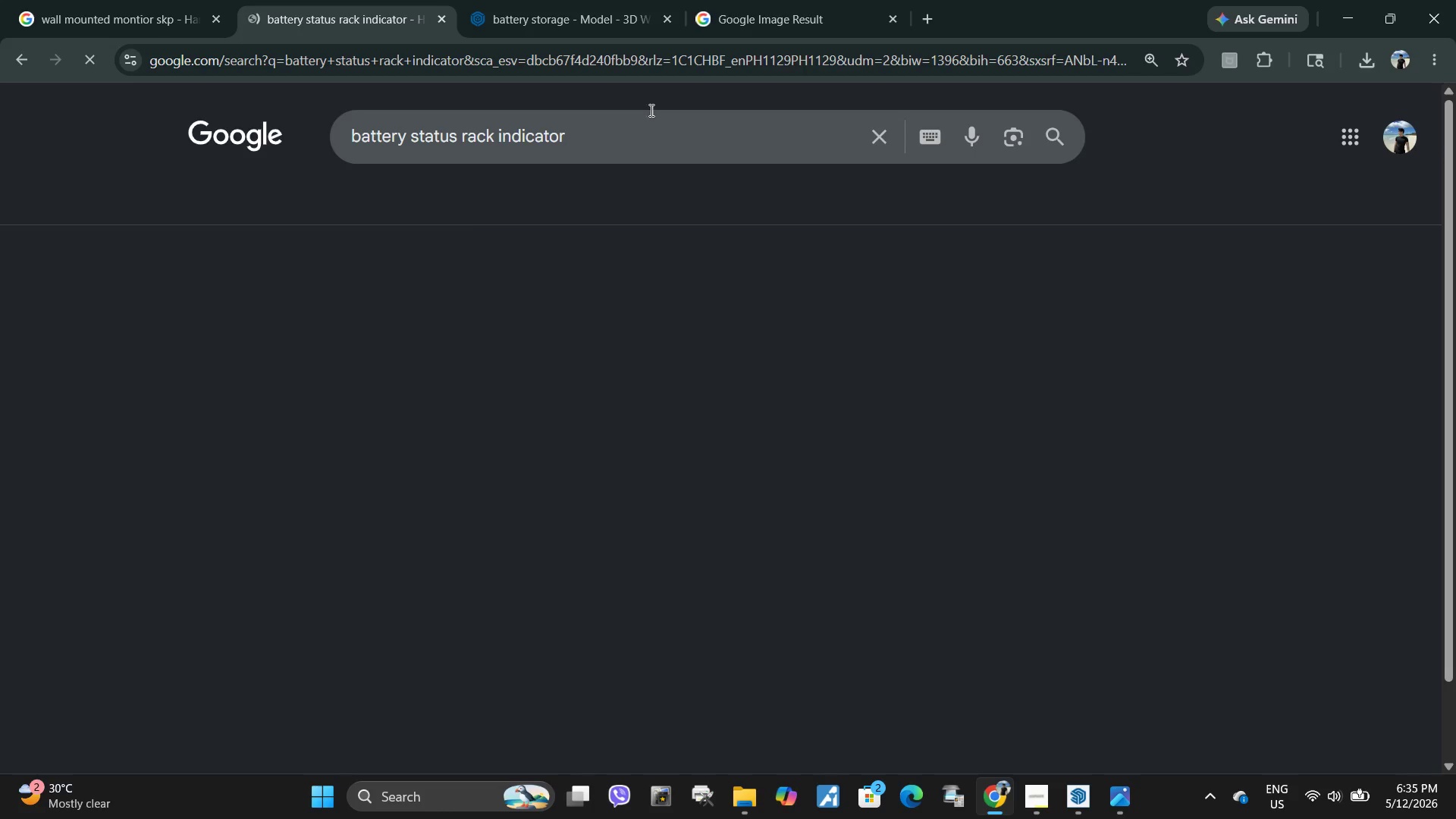 
left_click([623, 140])
 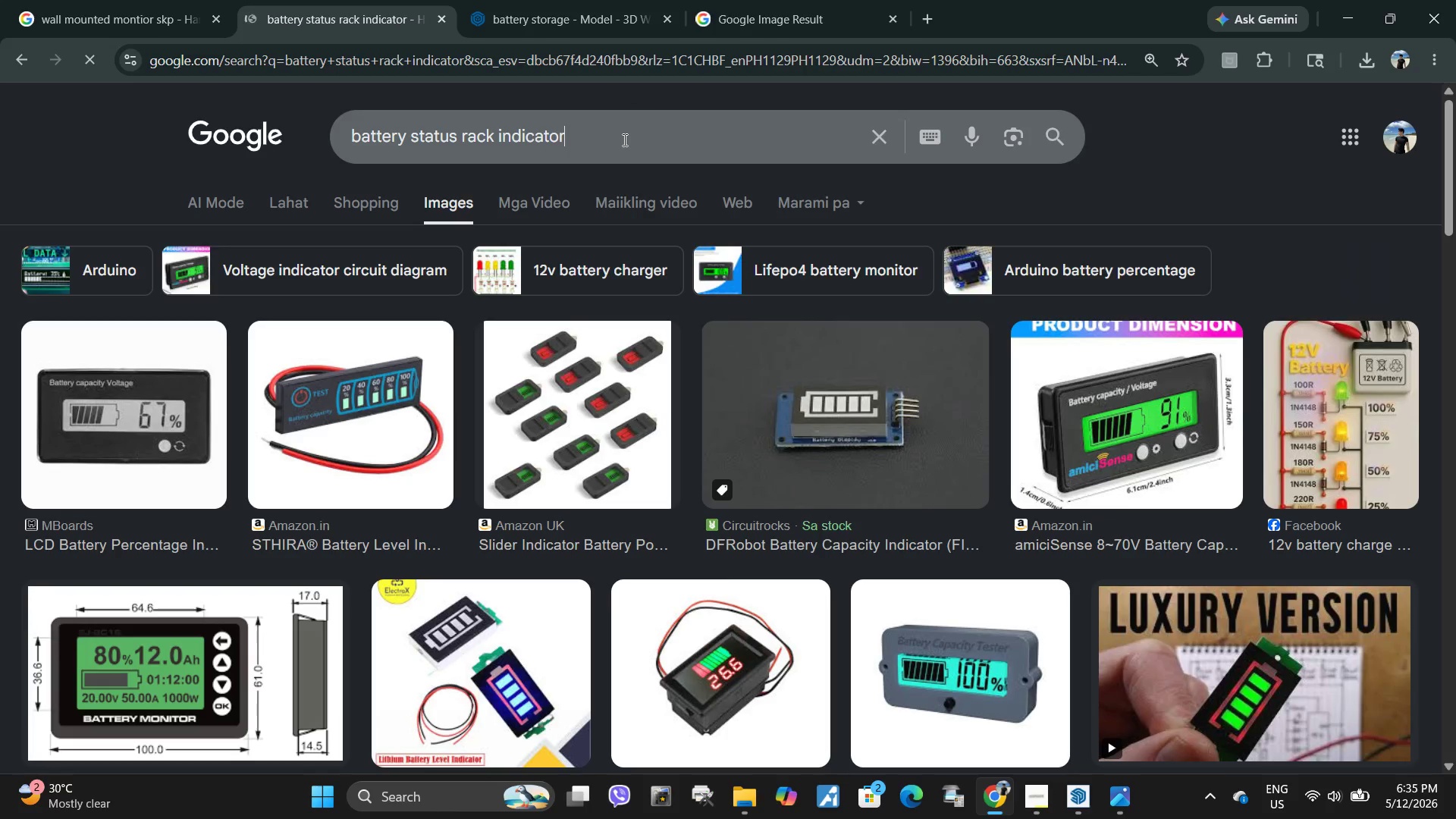 
type( skp)
 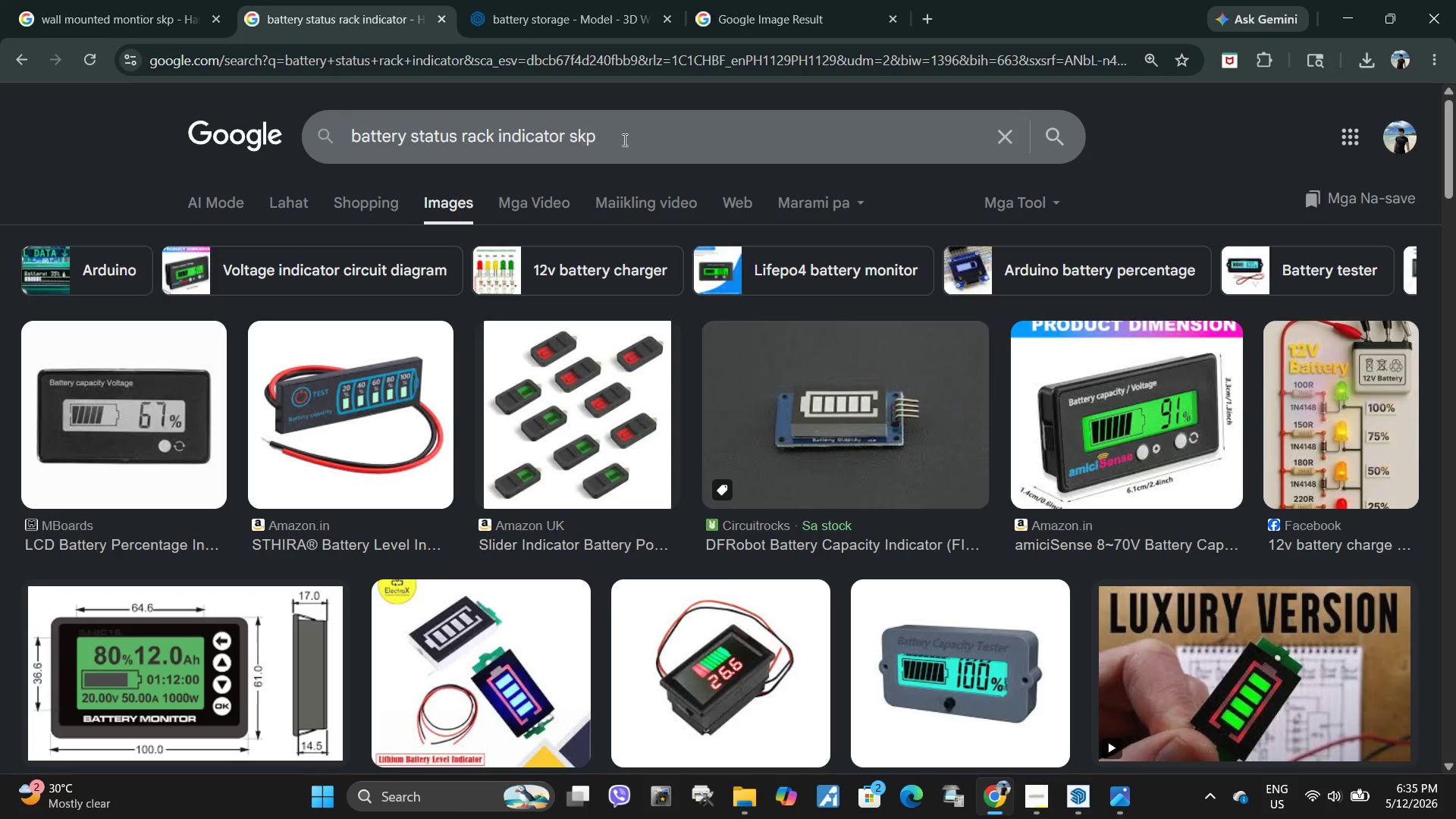 
key(Enter)
 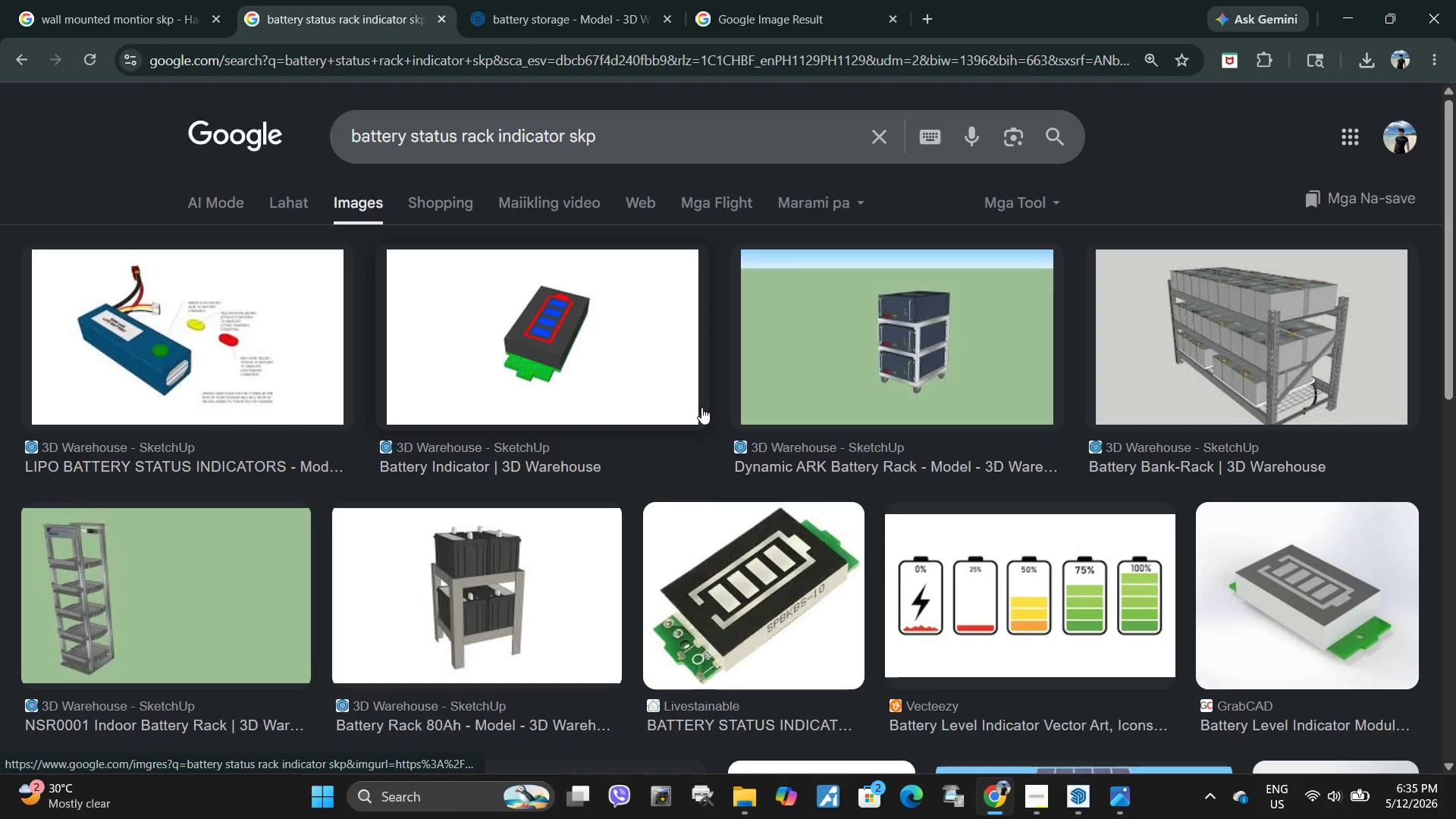 
left_click([933, 328])
 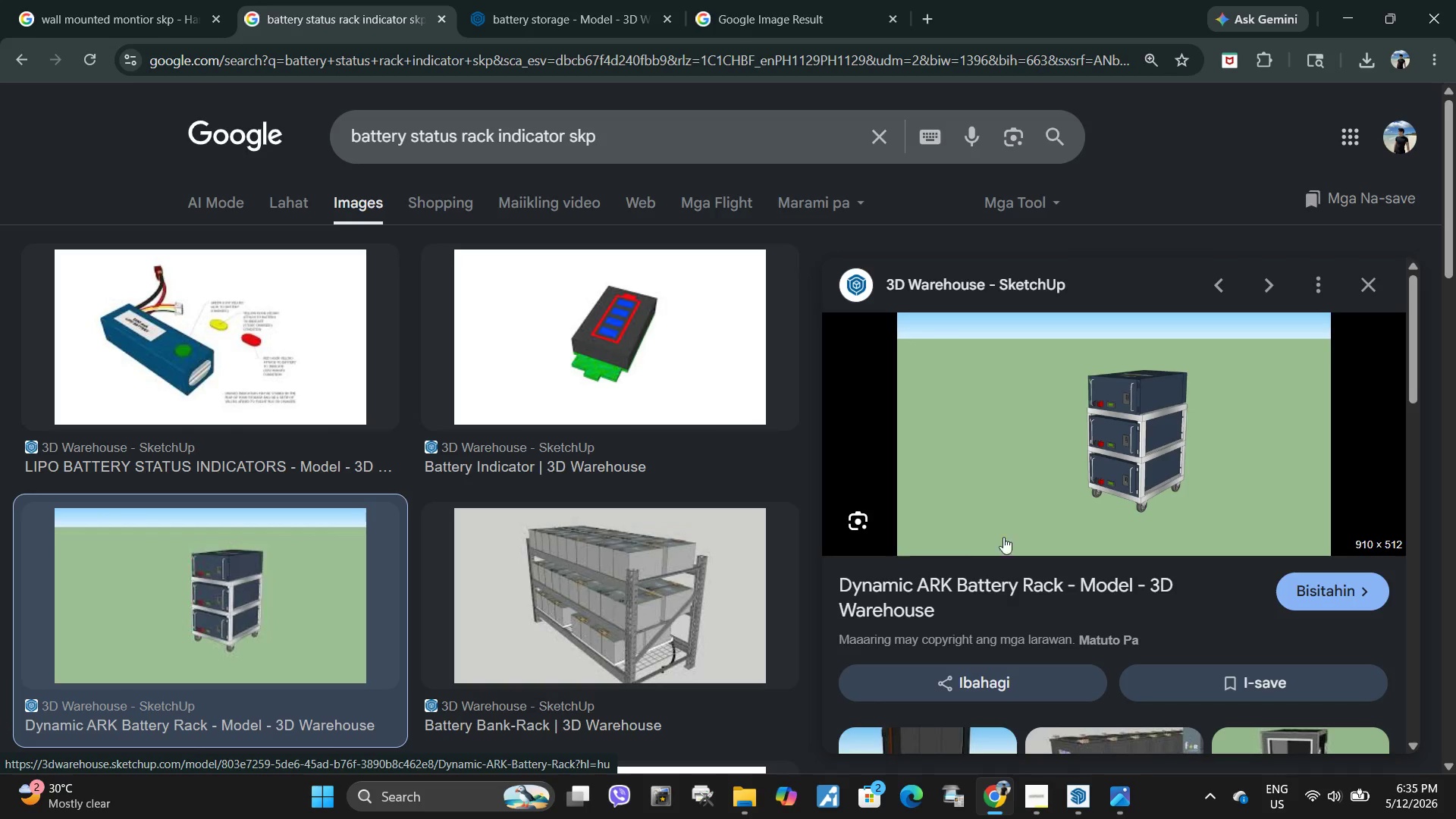 
scroll: coordinate [962, 357], scroll_direction: none, amount: 0.0
 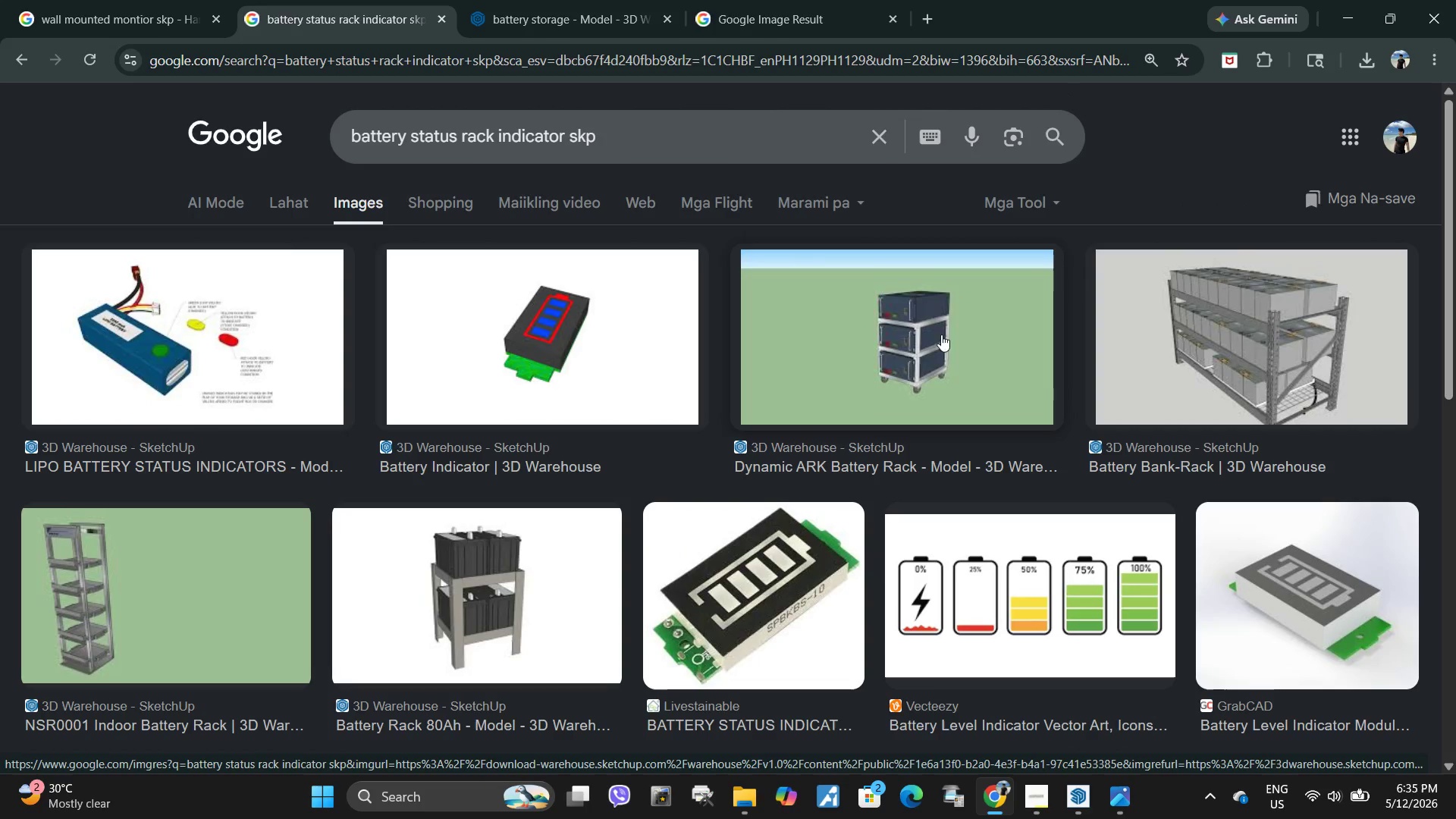 
left_click_drag(start_coordinate=[834, 578], to_coordinate=[1063, 578])
 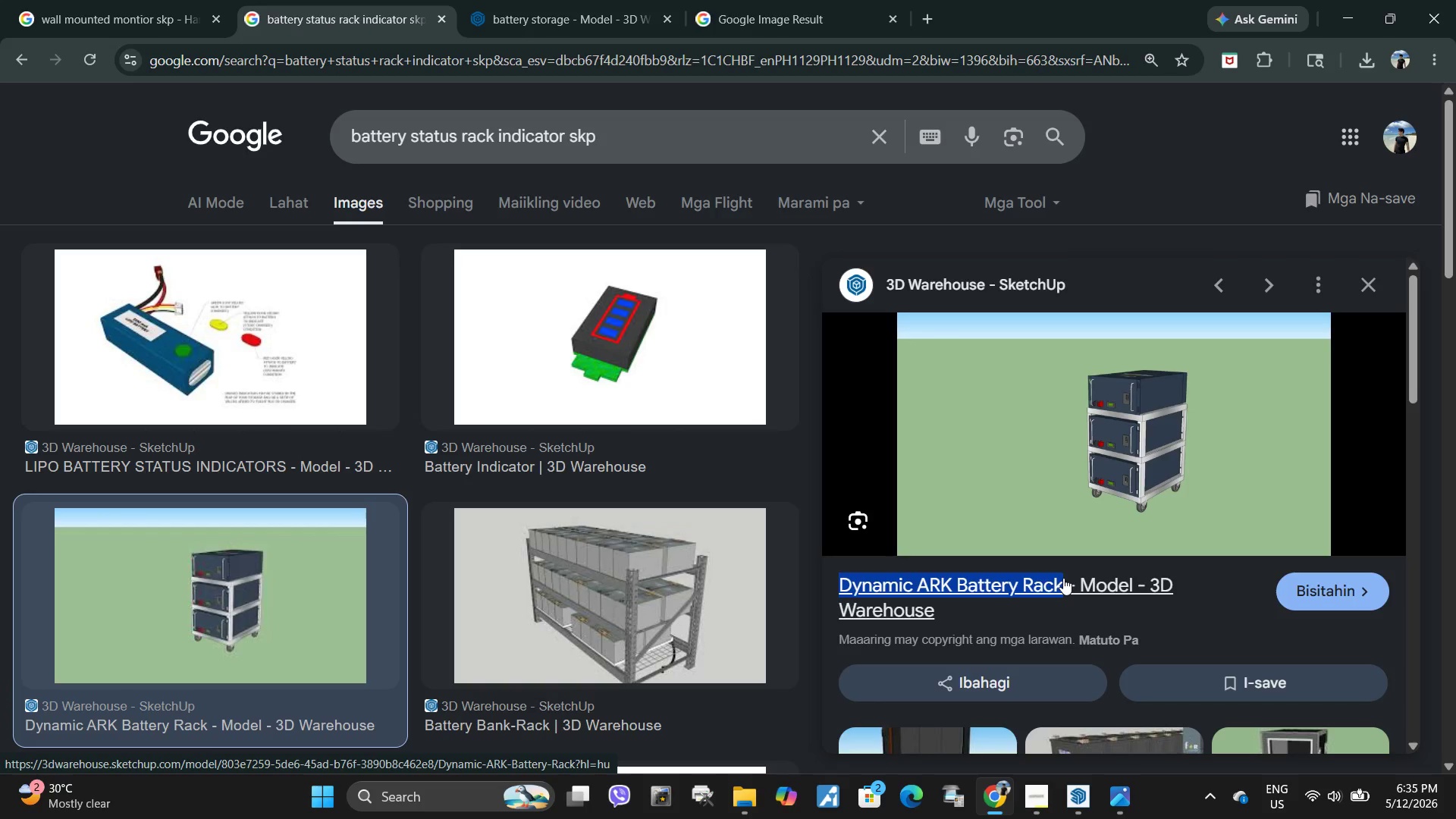 
key(Control+C)
 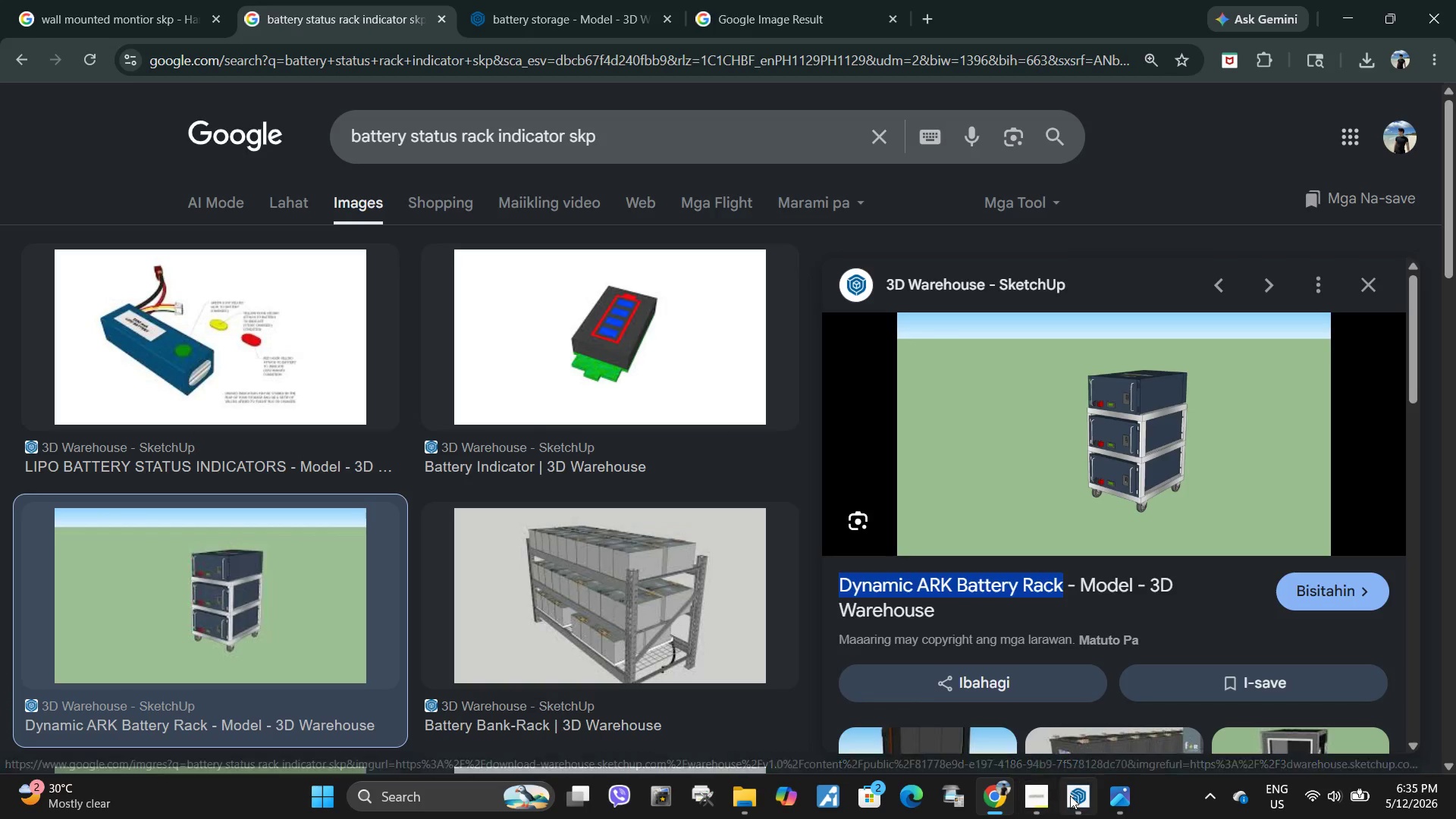 
left_click([1075, 797])
 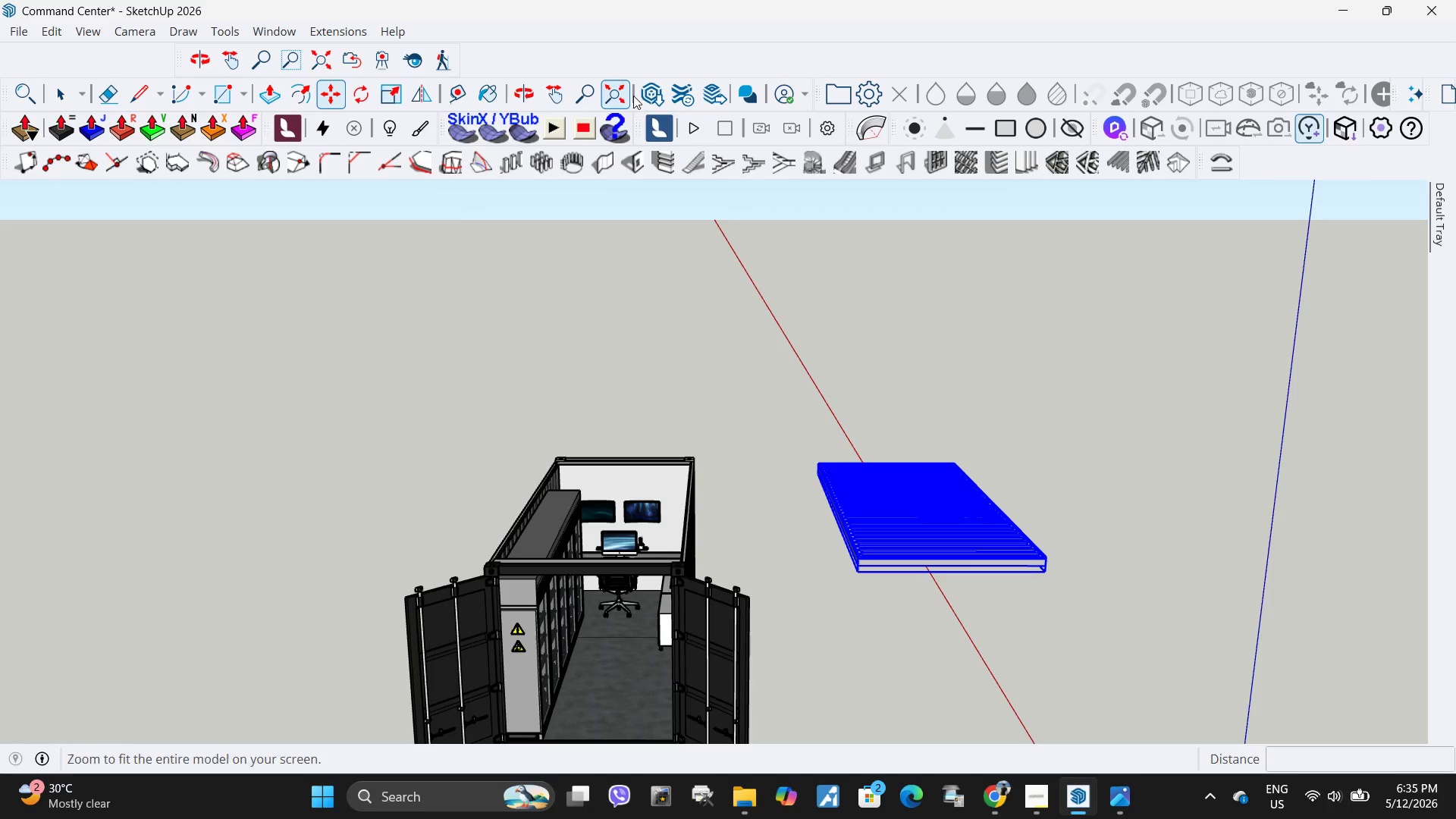 
left_click([656, 100])
 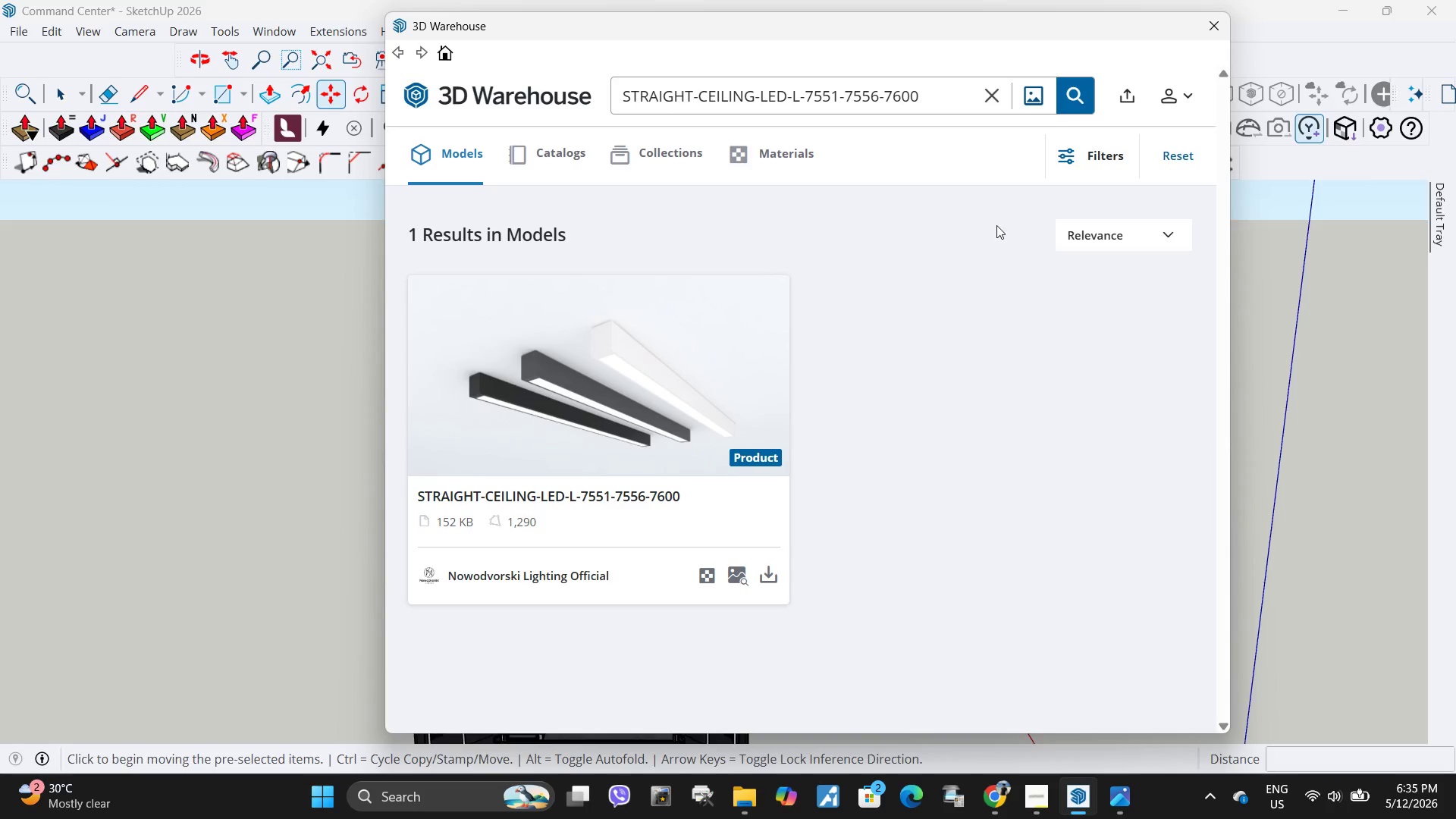 
key(Control+ControlLeft)
 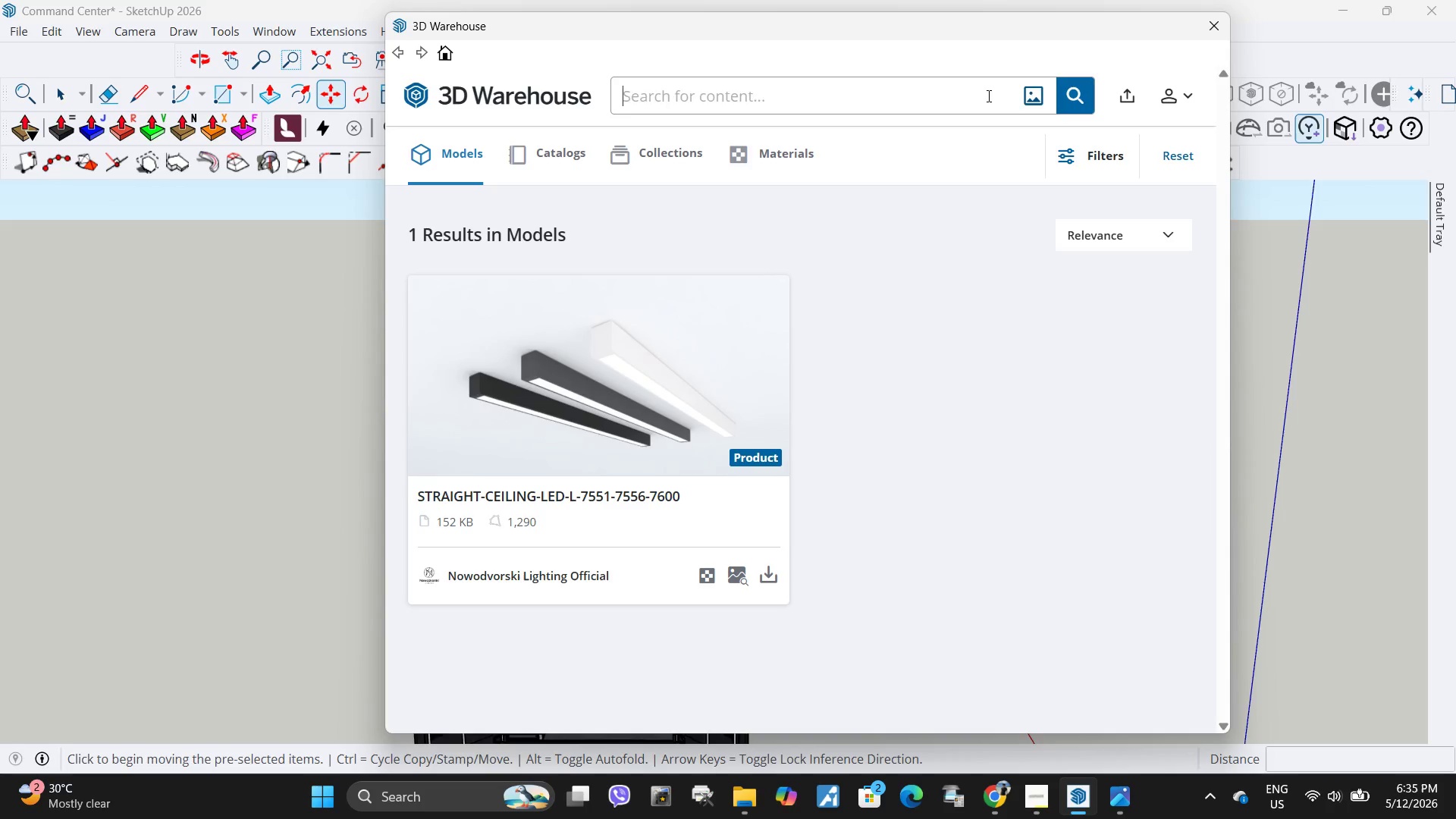 
key(Control+V)
 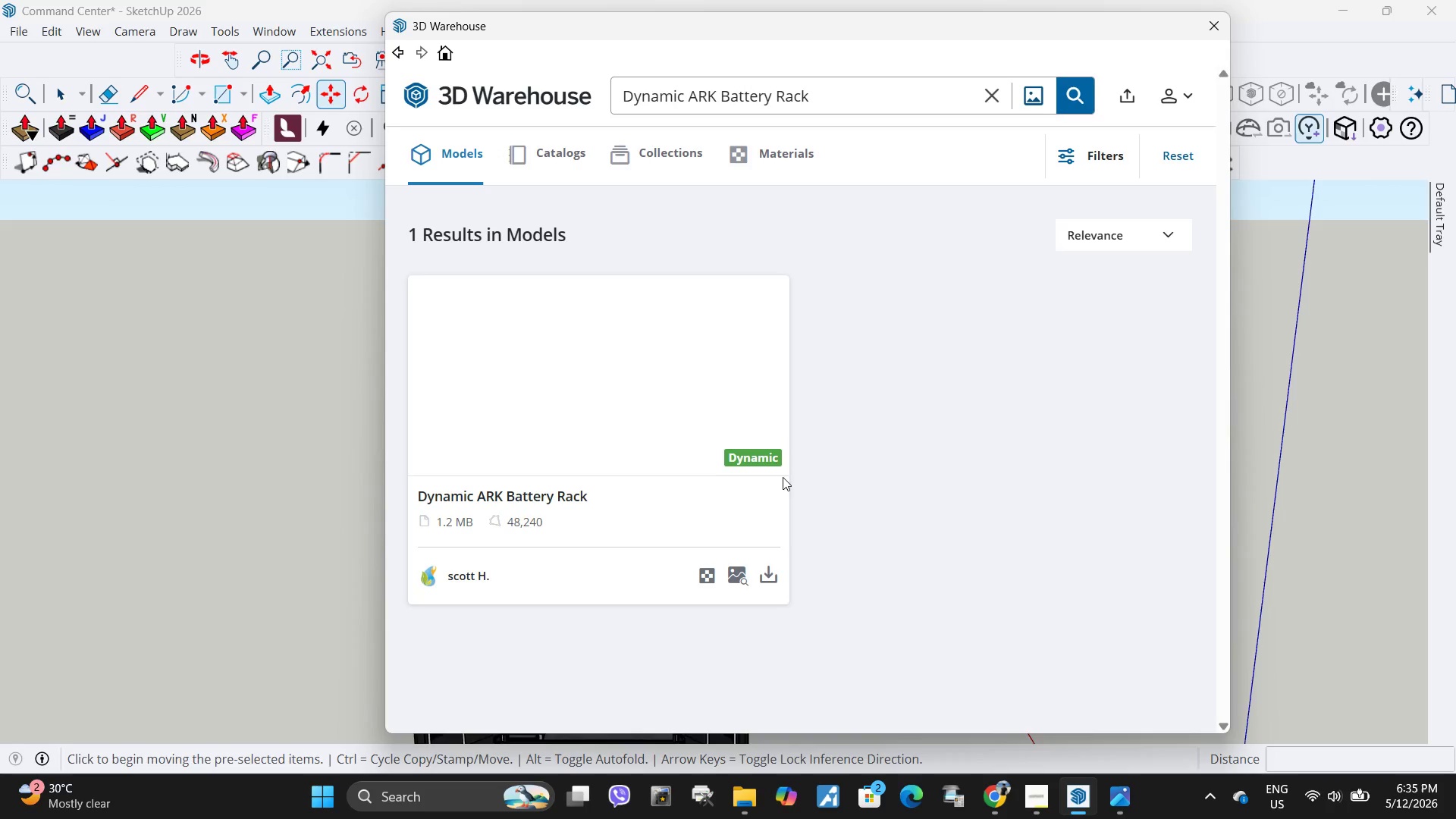 
left_click([767, 577])
 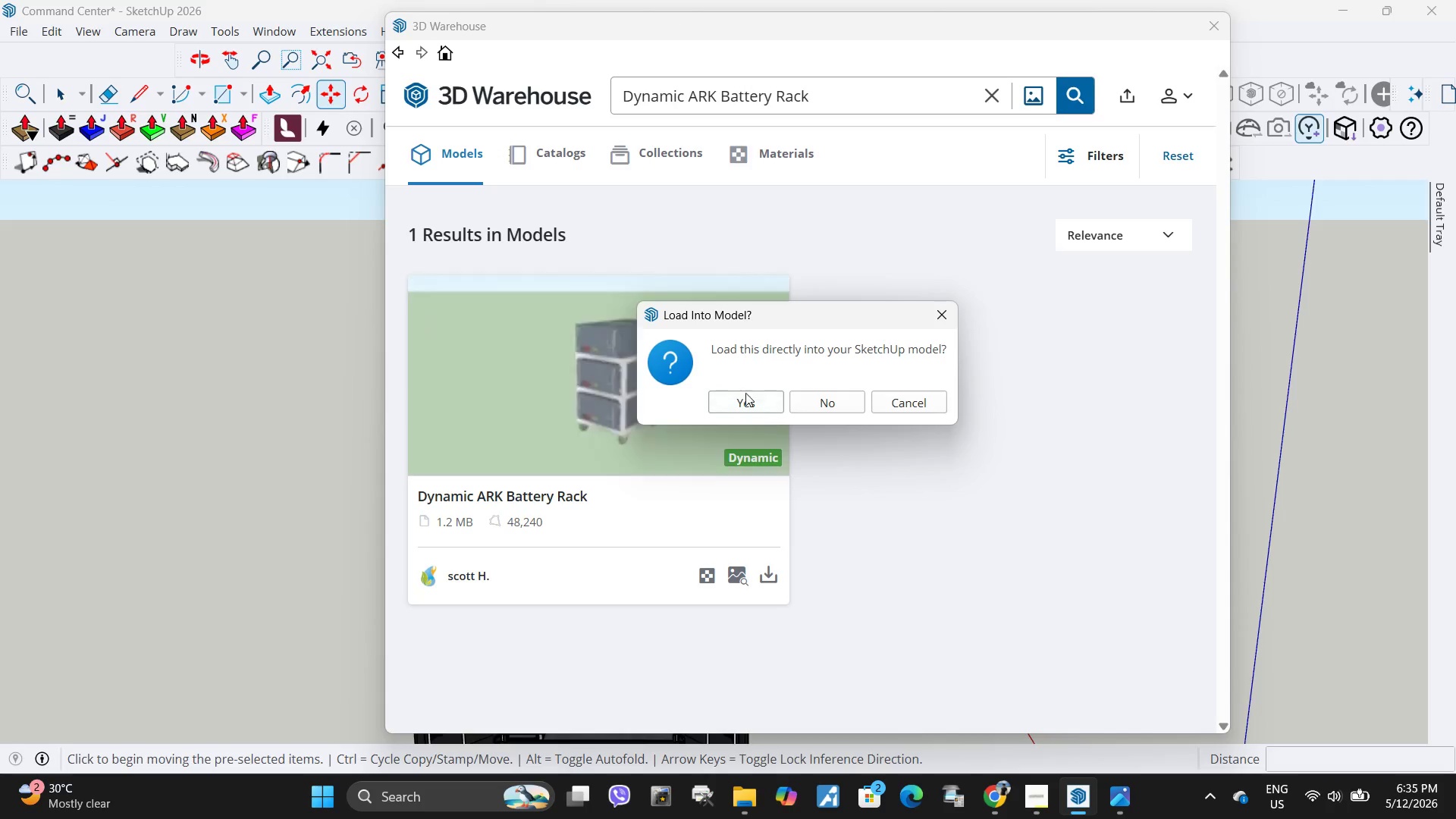 
left_click([745, 401])
 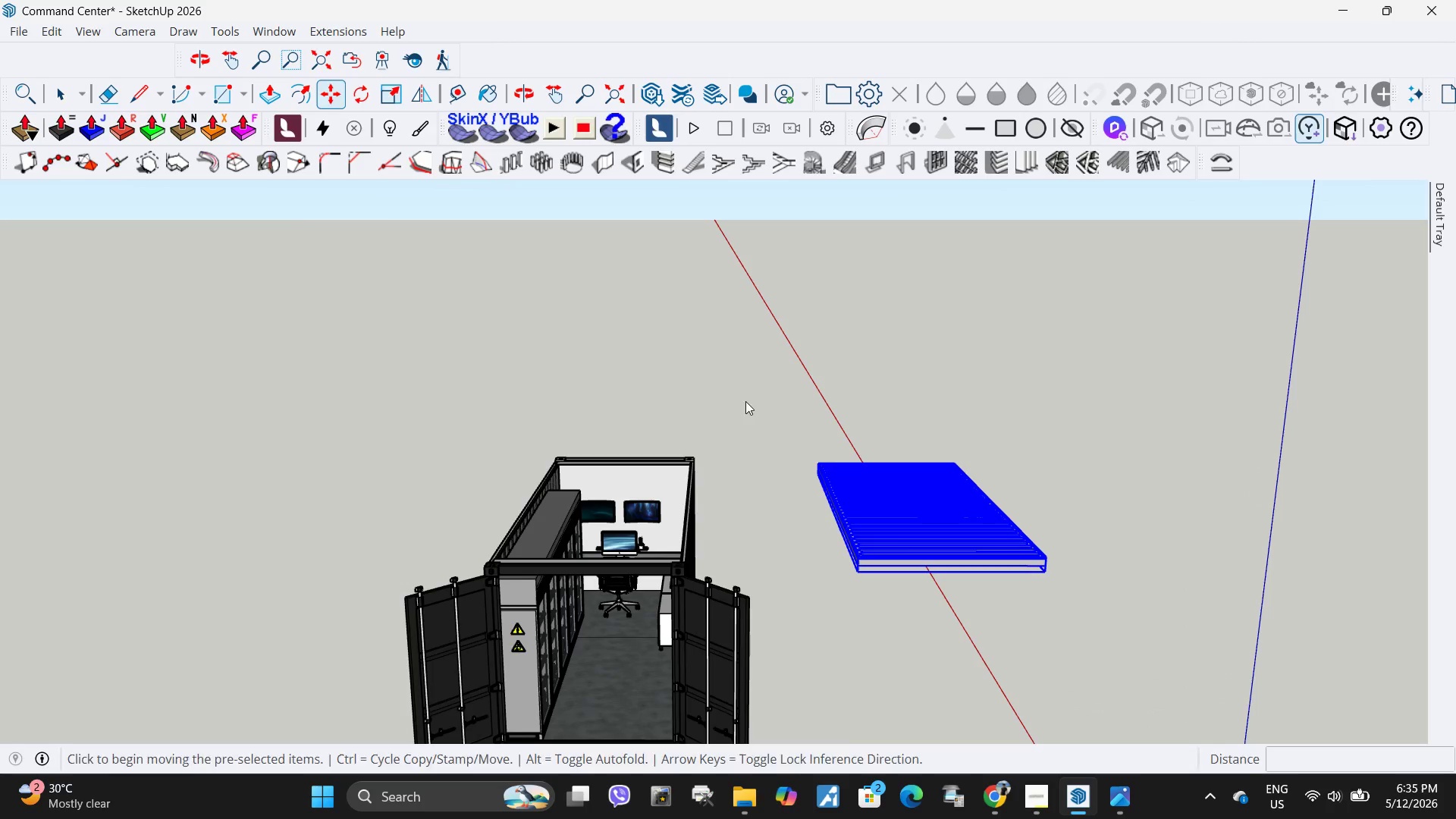 
wait(6.2)
 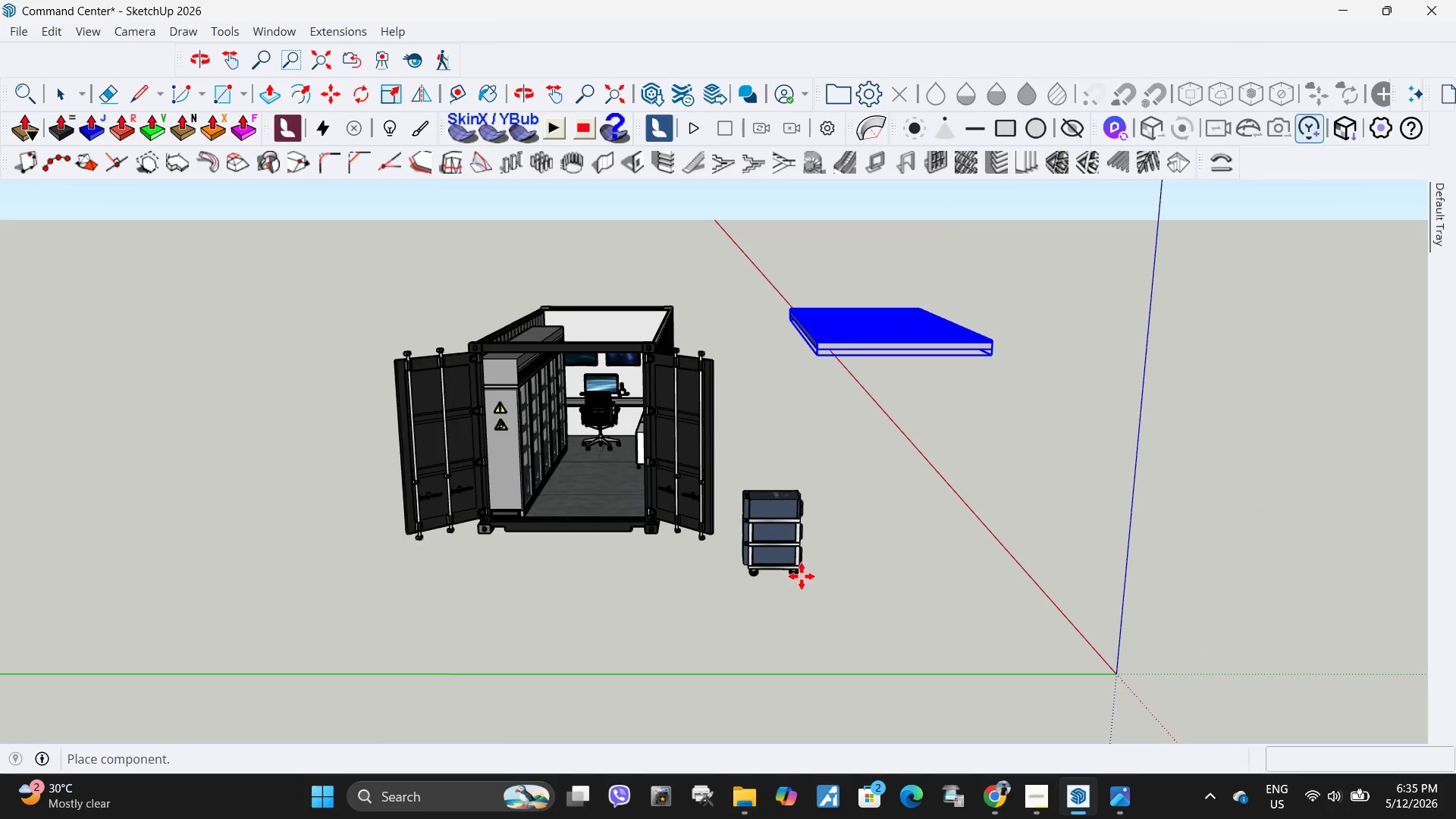 
left_click([802, 576])
 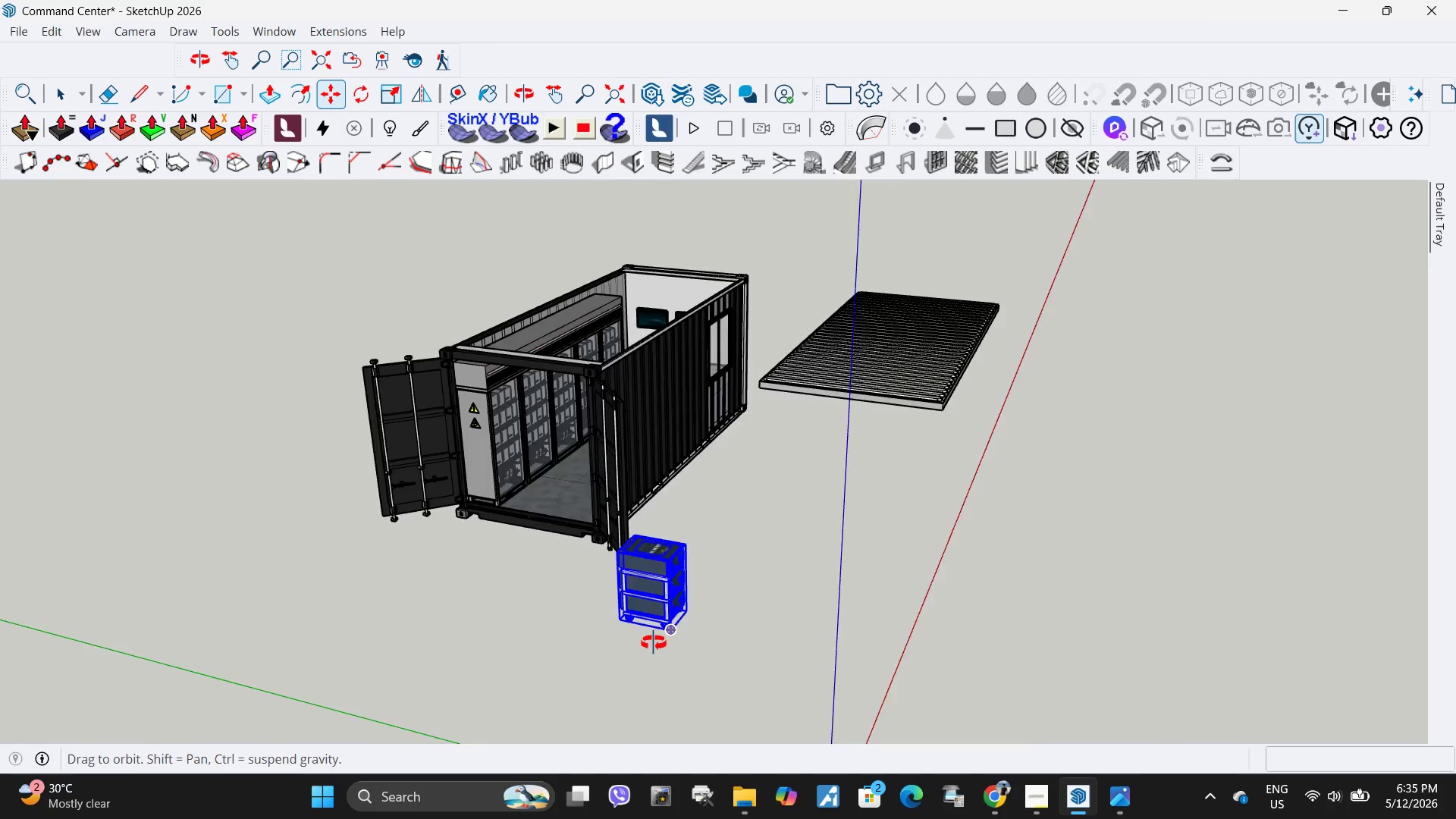 
scroll: coordinate [802, 595], scroll_direction: down, amount: 3.0
 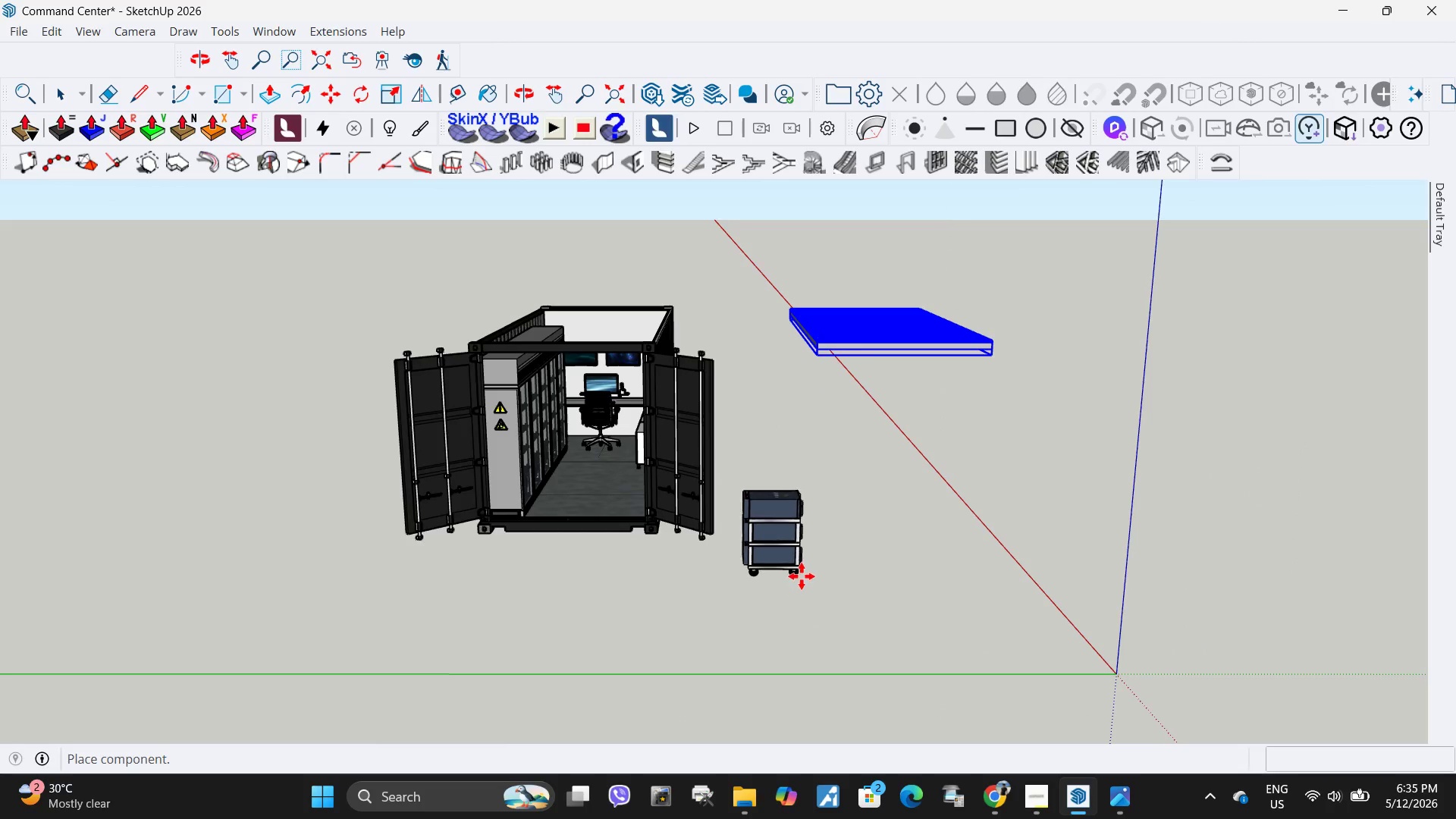 
scroll: coordinate [616, 388], scroll_direction: up, amount: 34.0
 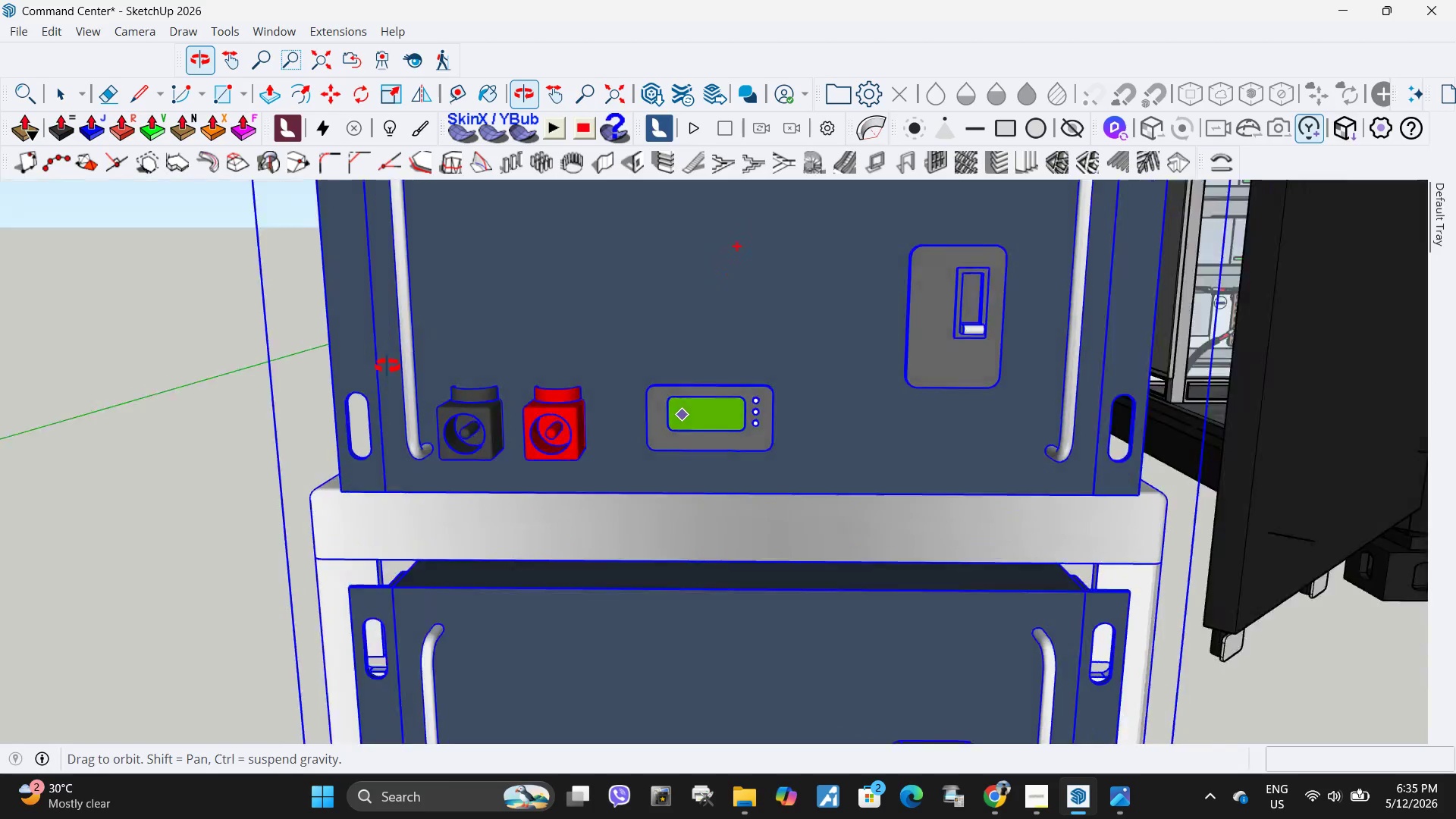 
scroll: coordinate [765, 470], scroll_direction: down, amount: 7.0
 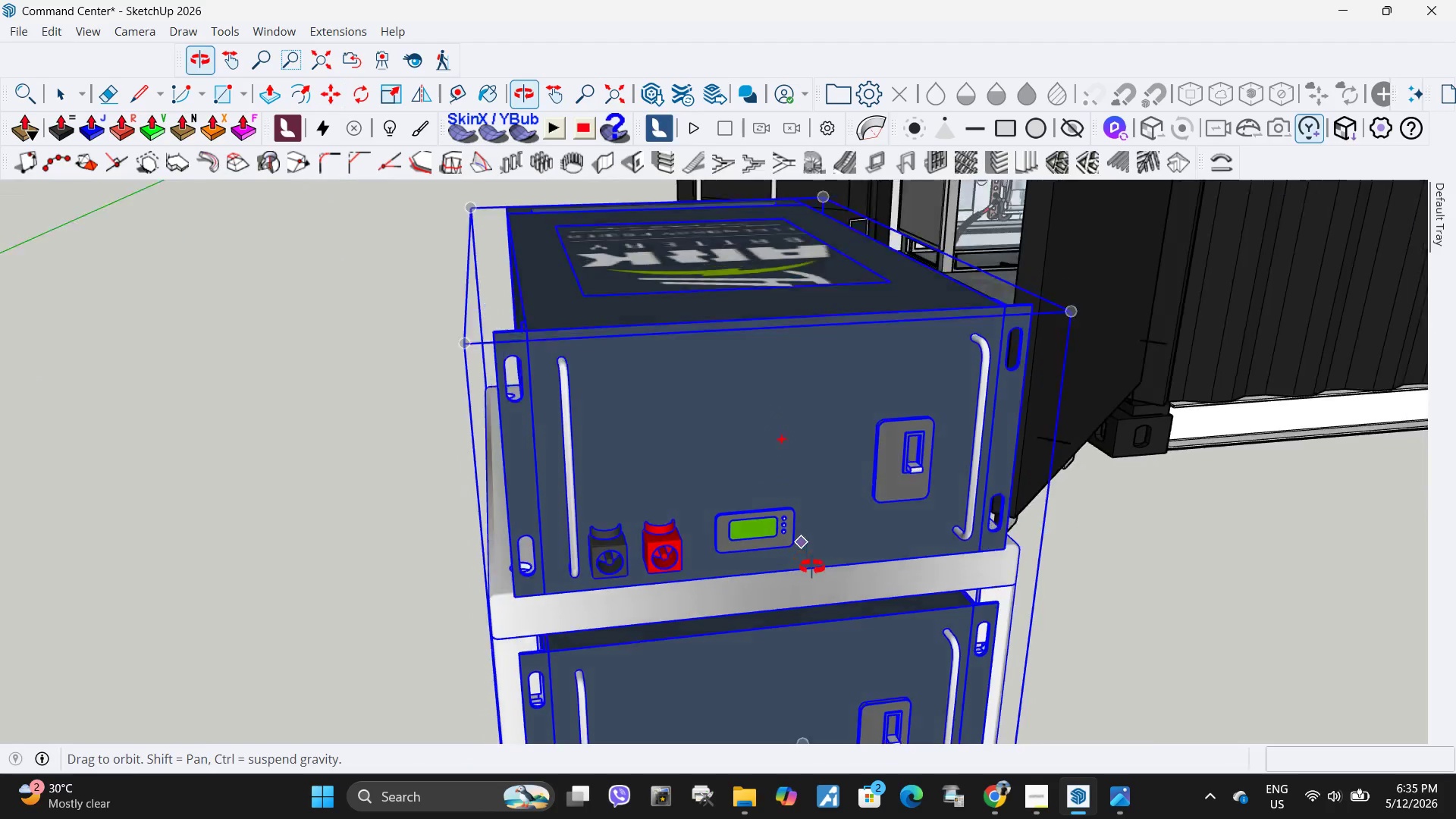 
key(Space)
 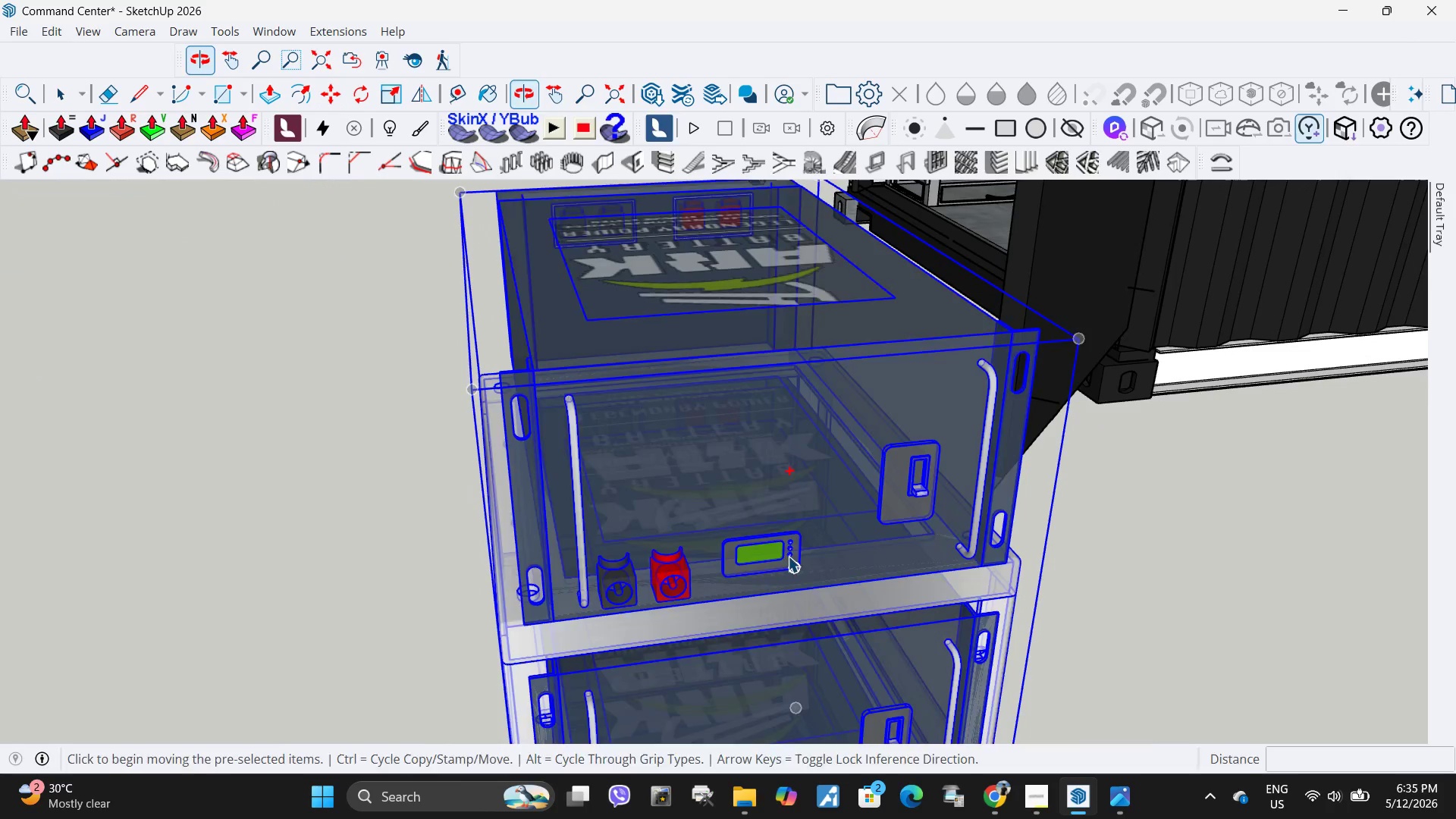 
key(Escape)
 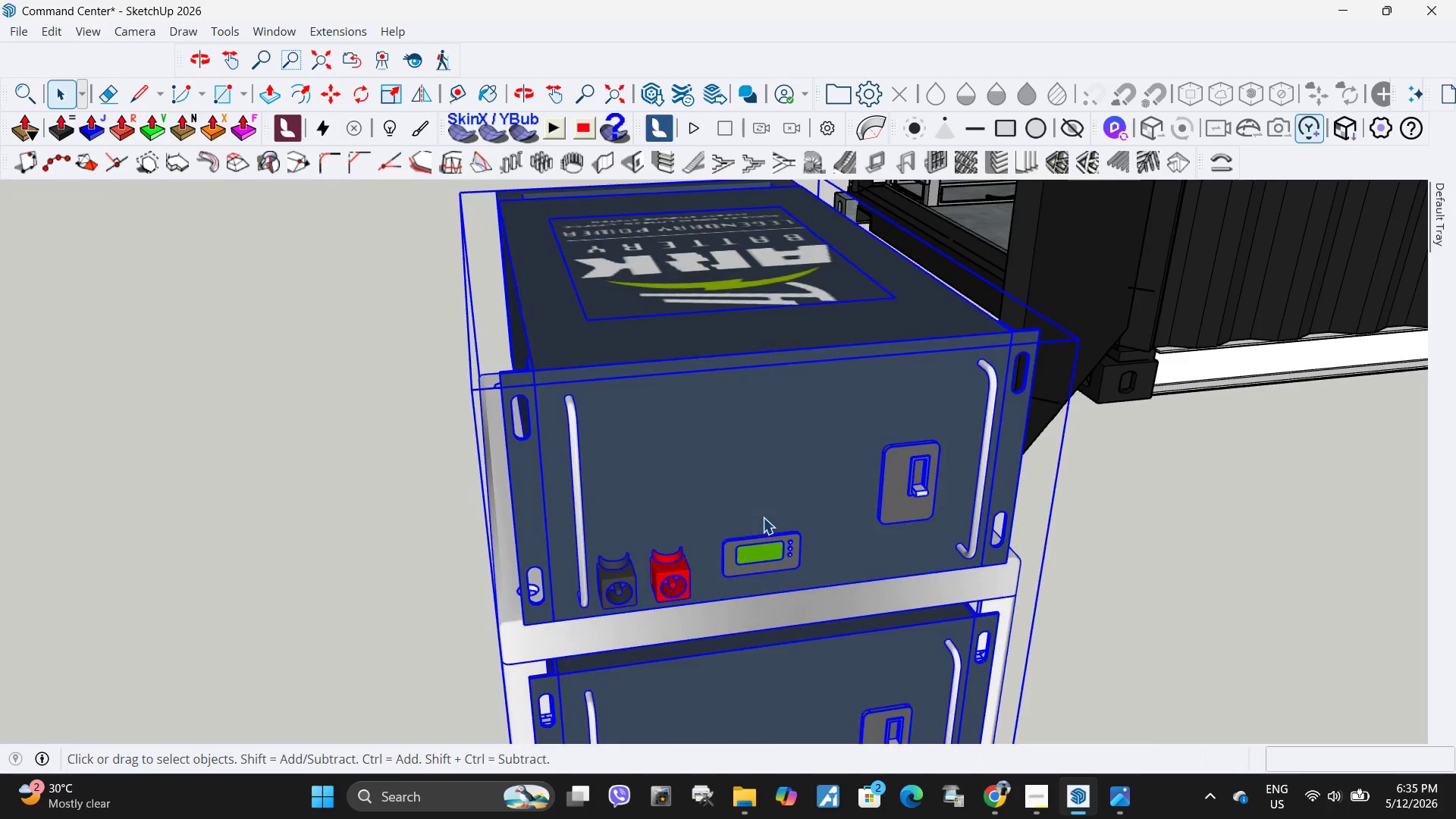 
double_click([763, 544])
 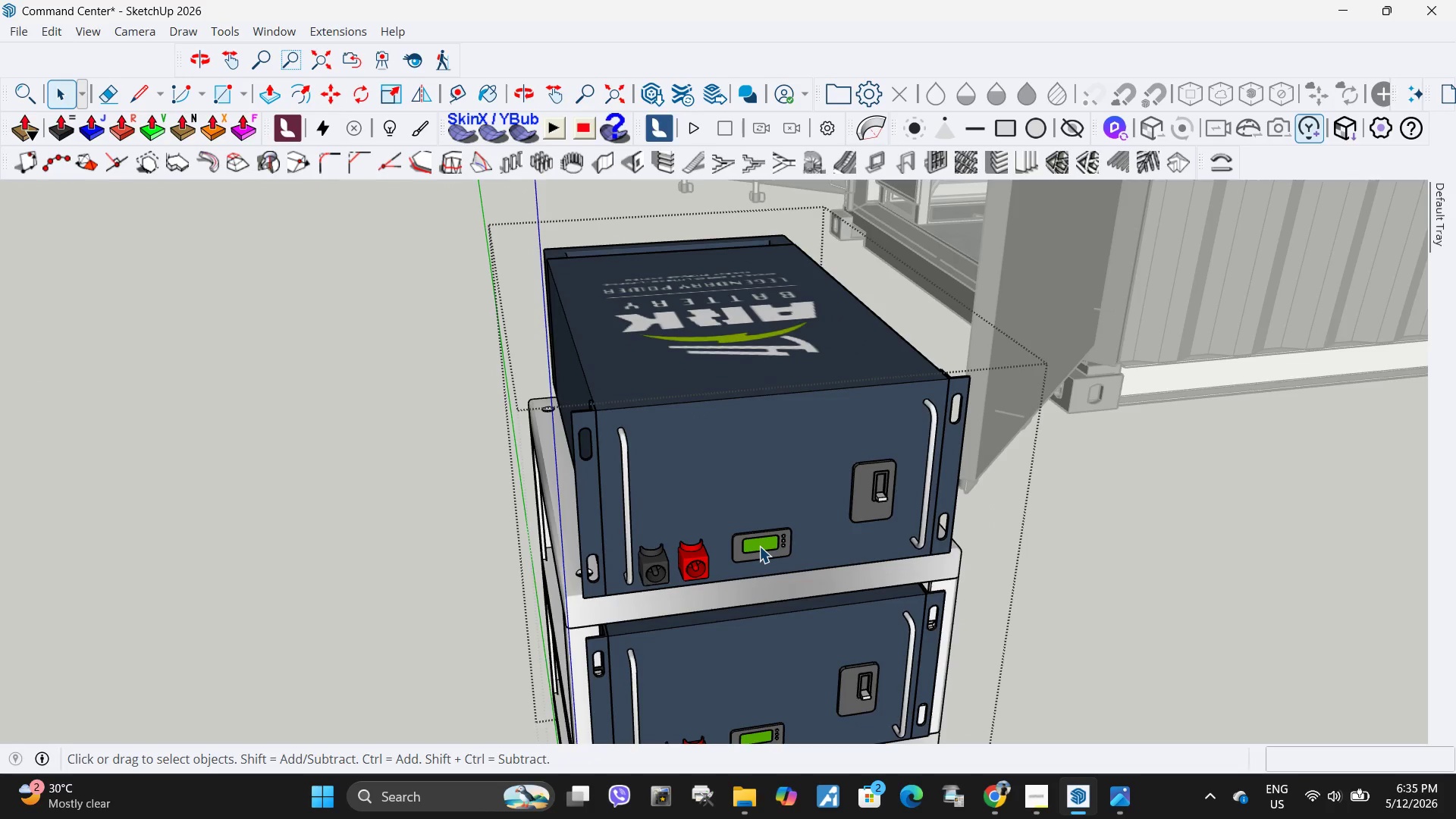 
scroll: coordinate [763, 517], scroll_direction: down, amount: 3.0
 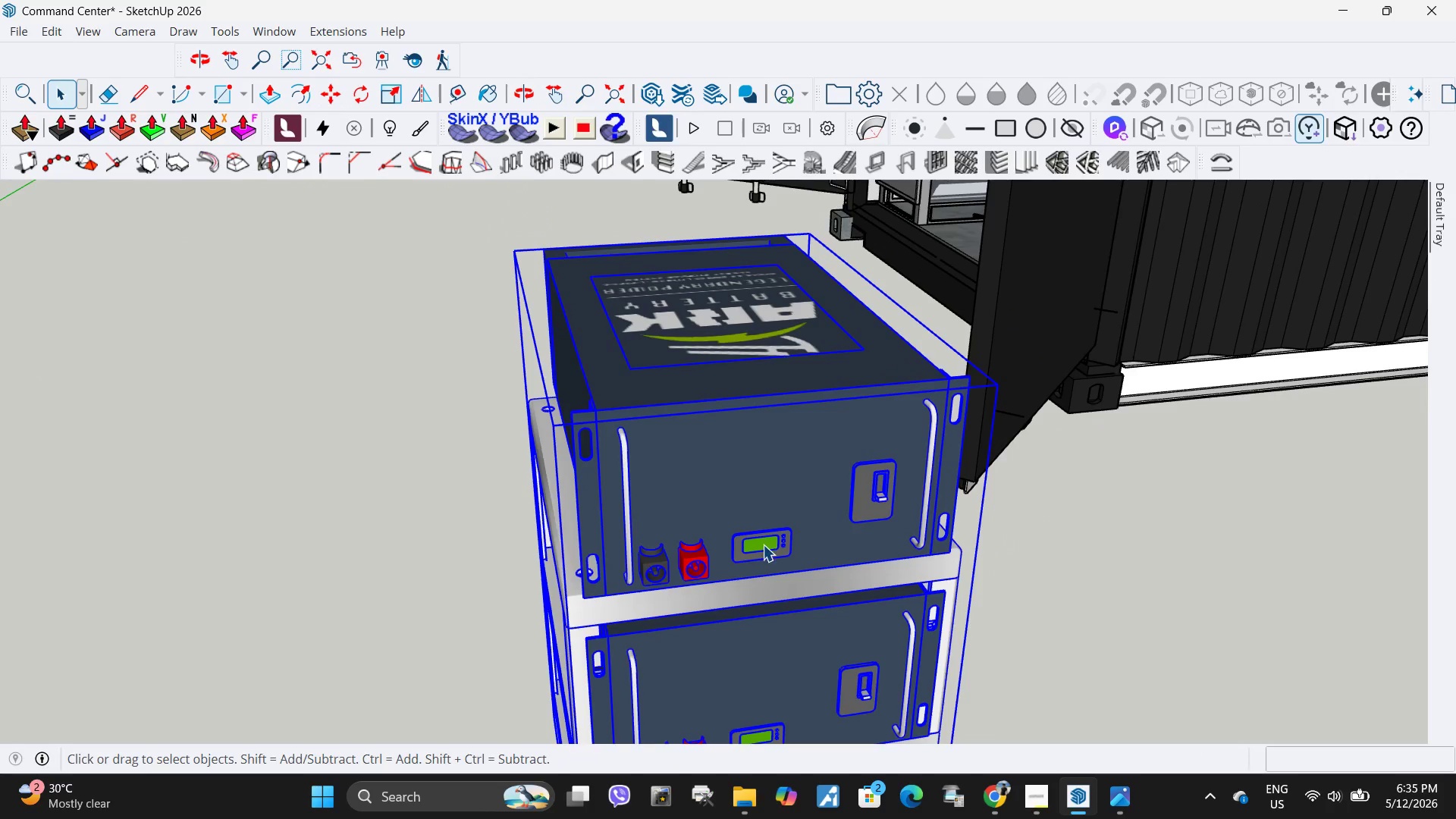 
left_click([759, 546])
 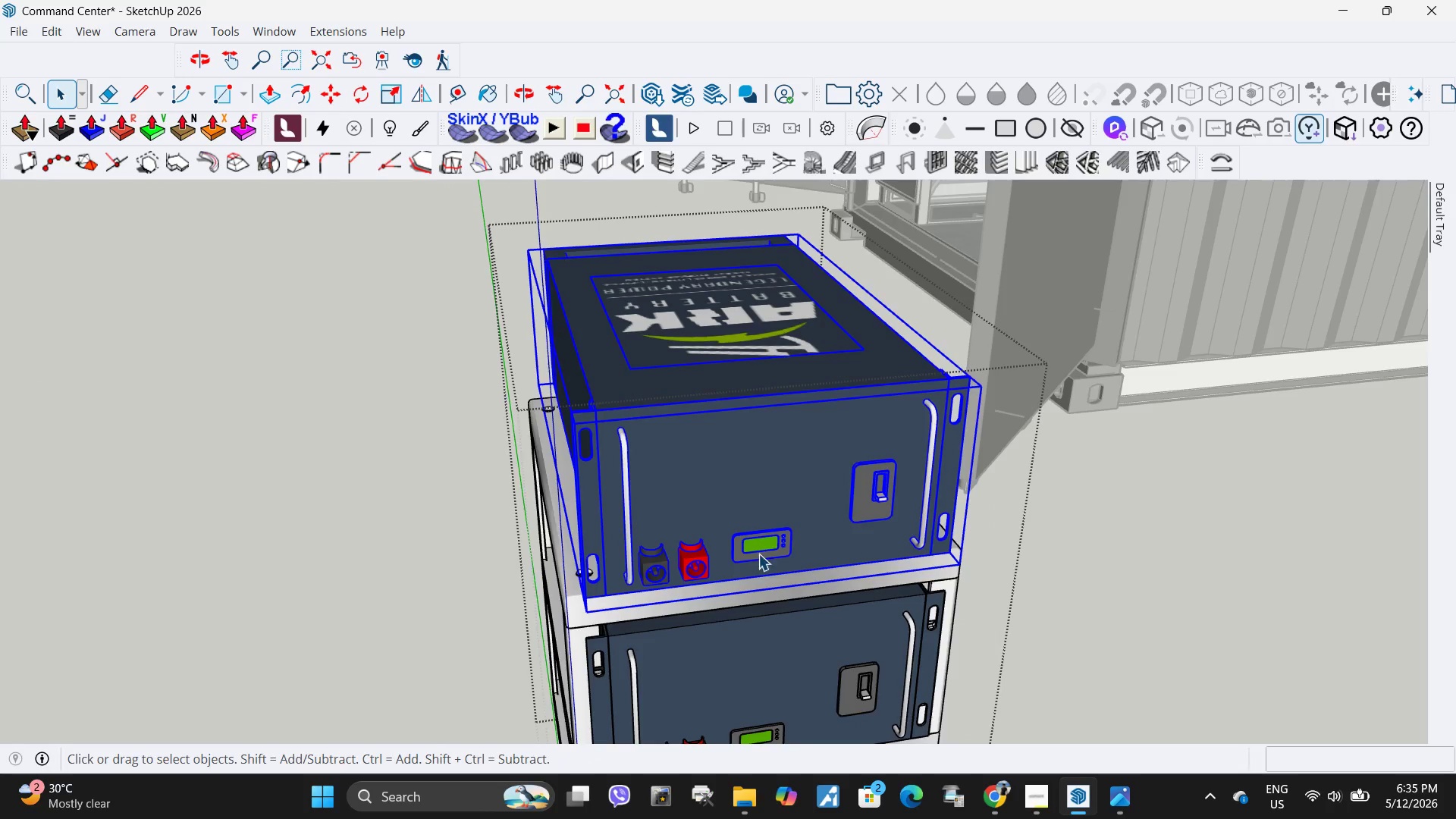 
left_click([761, 555])
 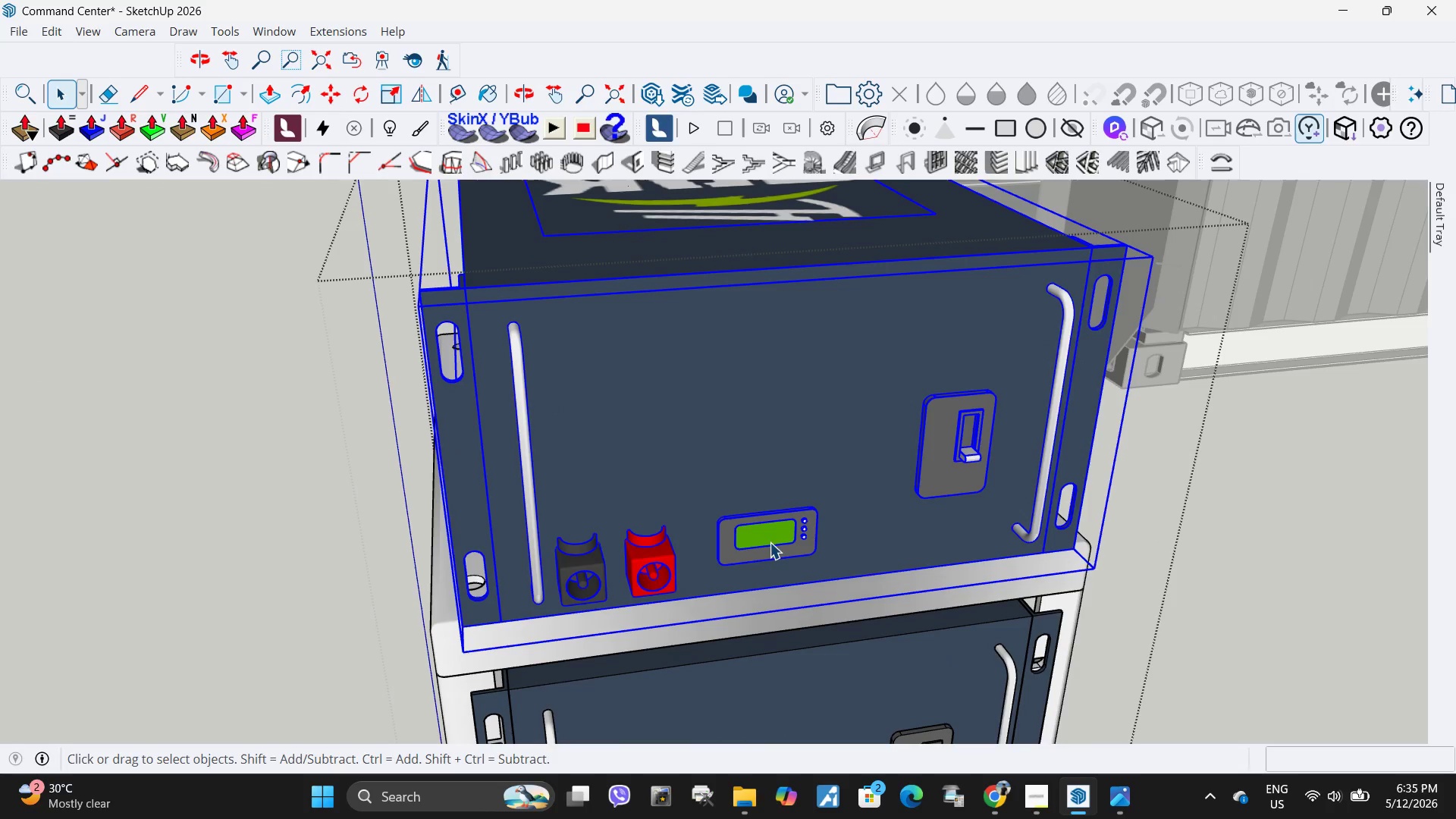 
scroll: coordinate [755, 558], scroll_direction: up, amount: 5.0
 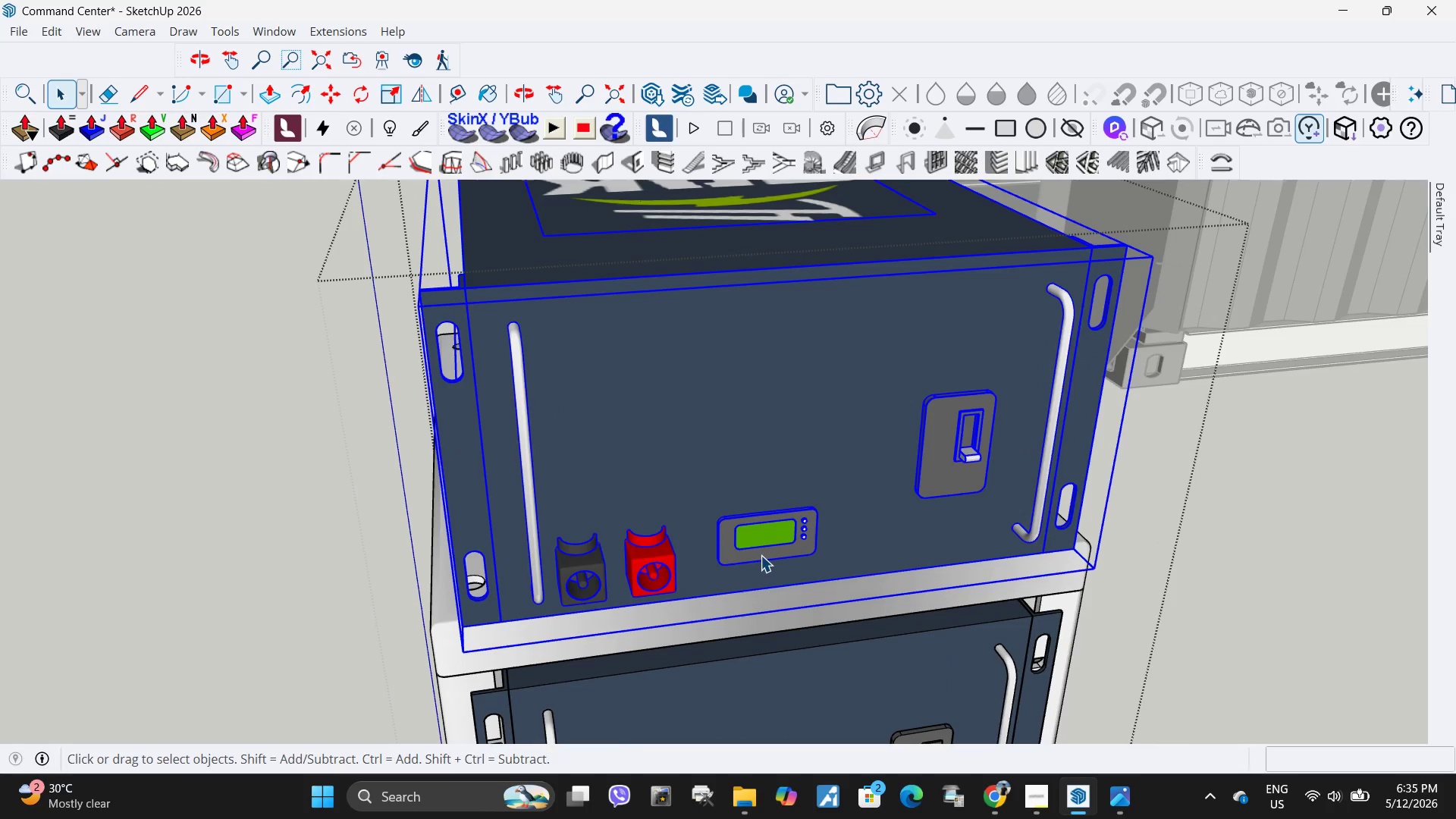 
key(Escape)
 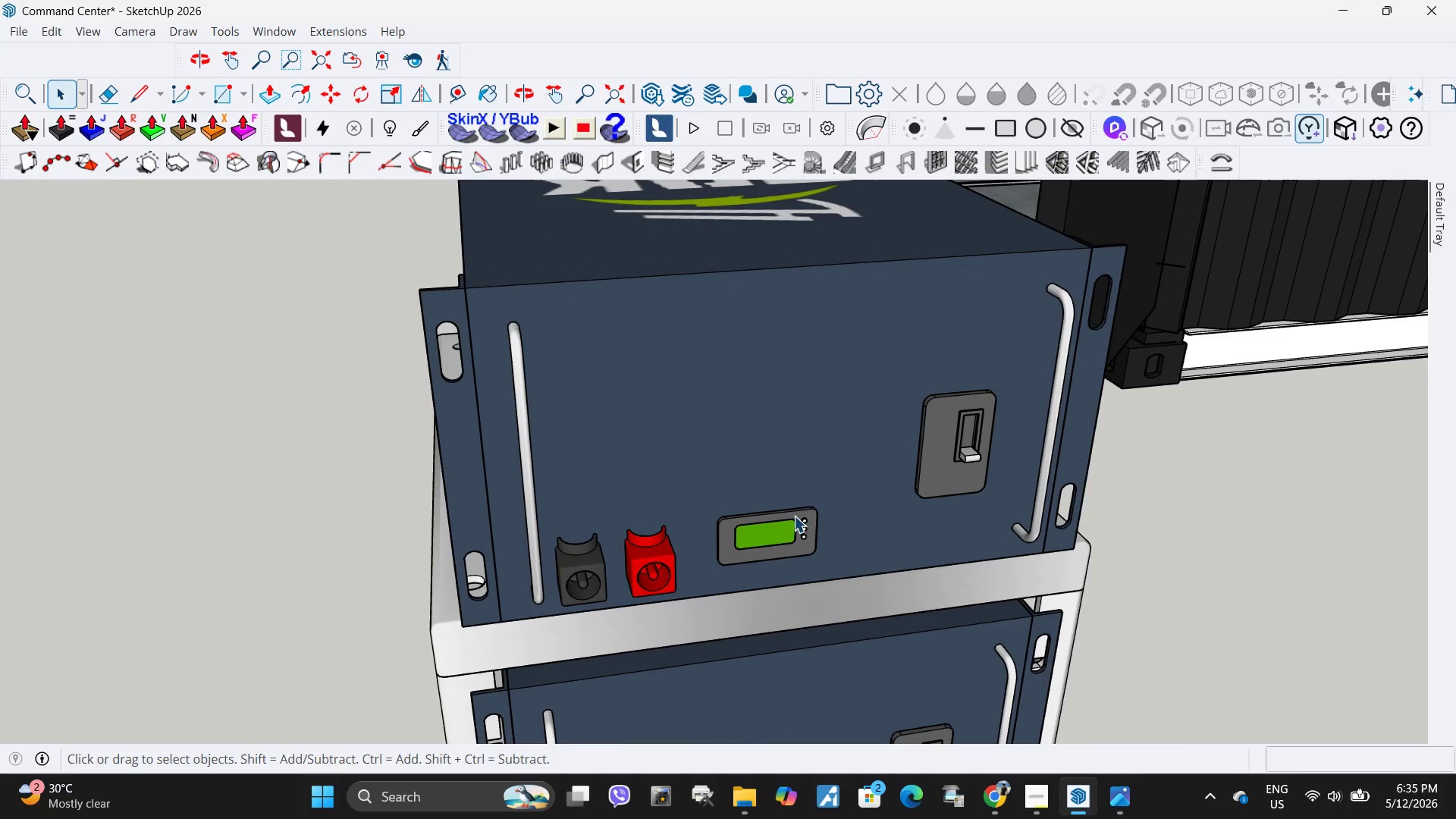 
left_click([793, 513])
 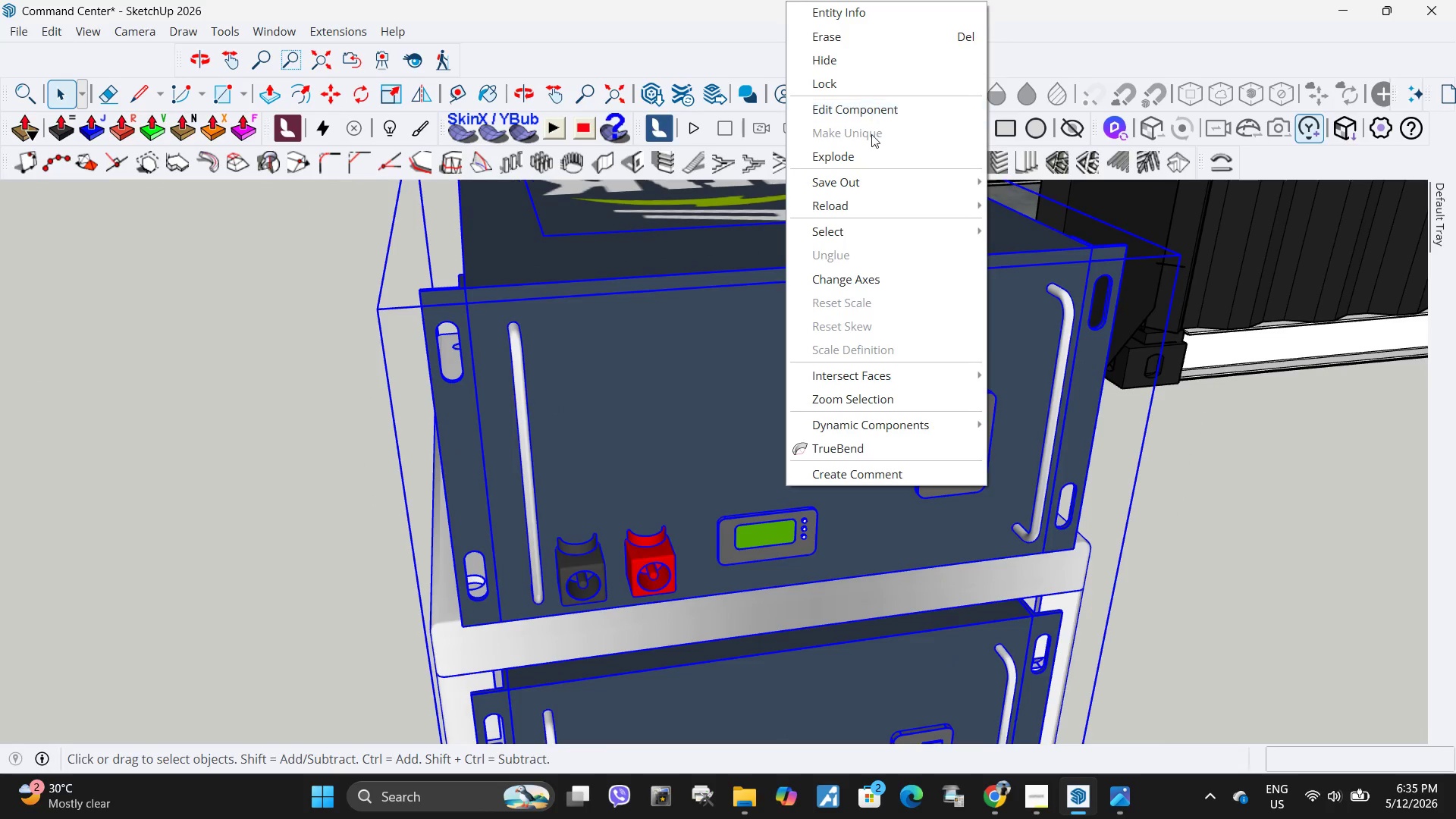 
left_click([868, 161])
 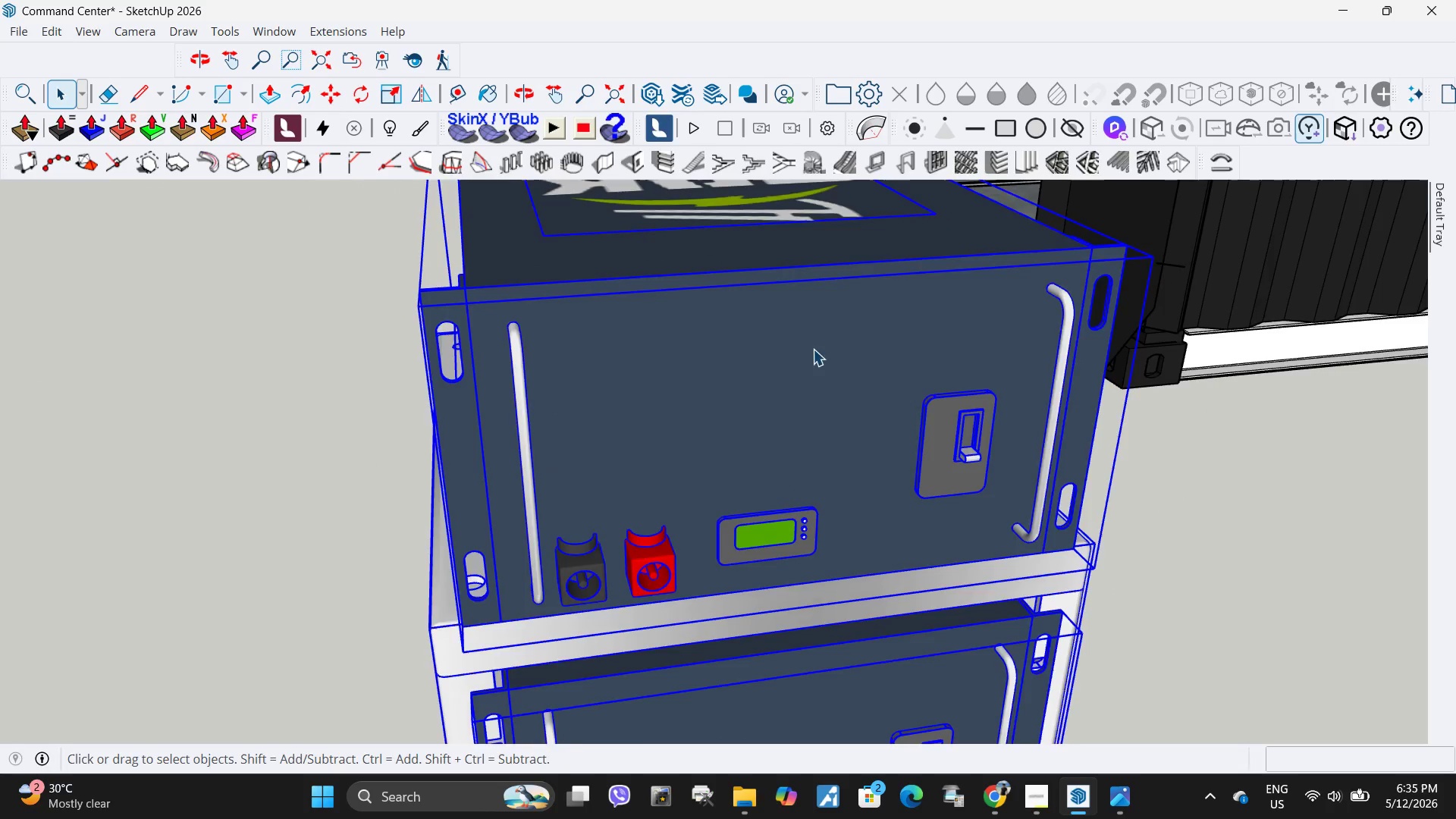 
key(Escape)
 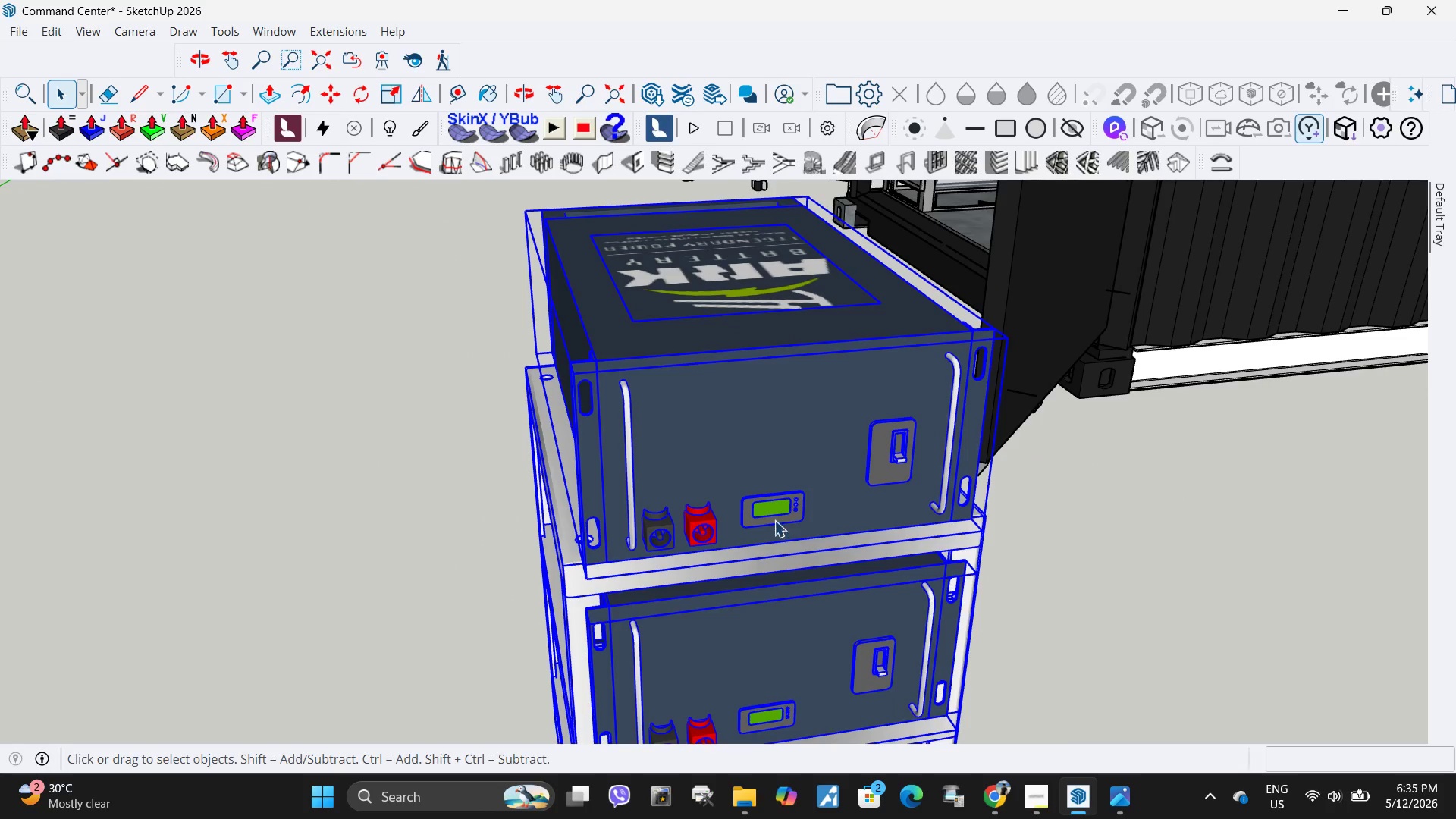 
left_click([774, 516])
 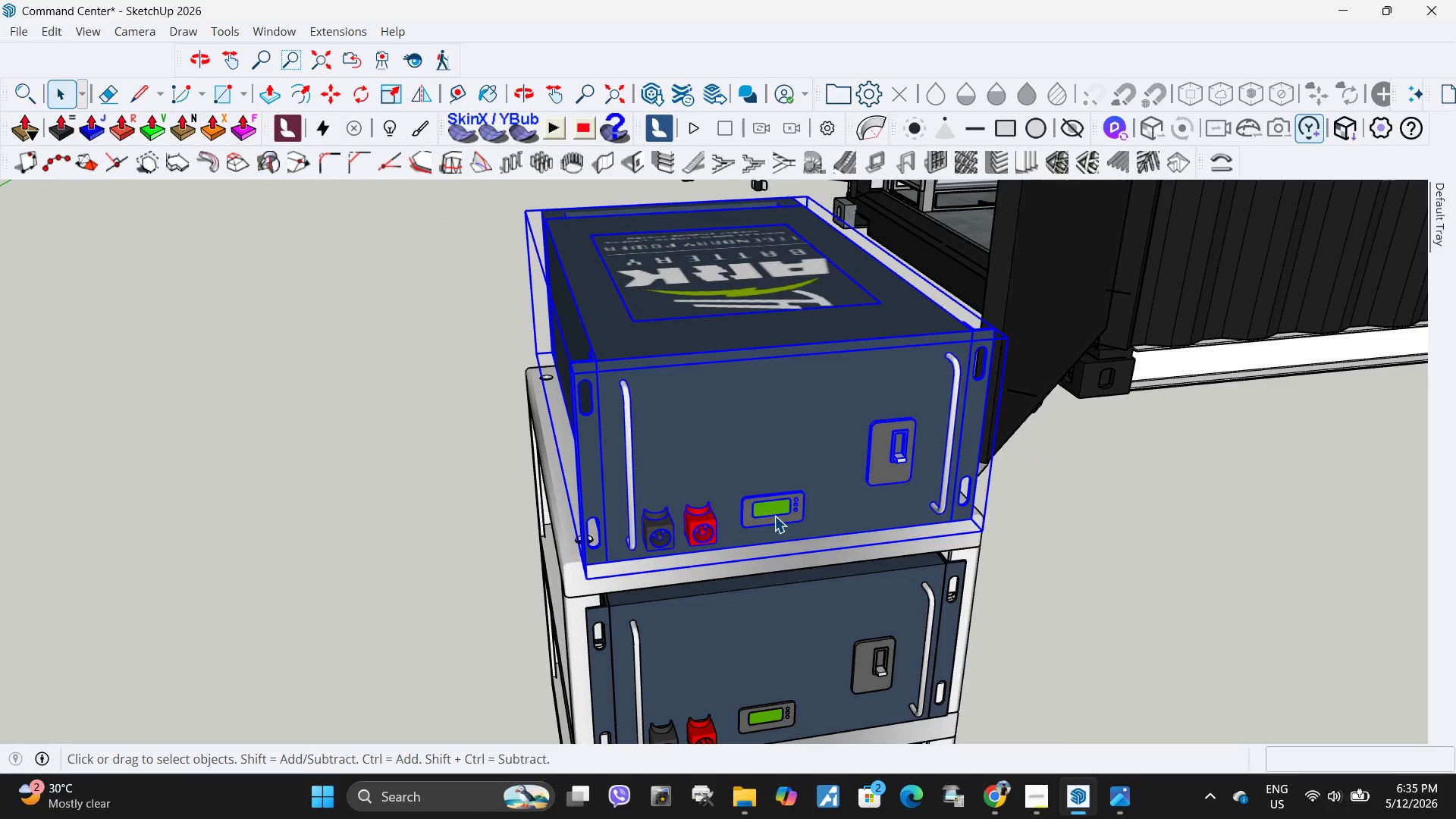 
scroll: coordinate [780, 491], scroll_direction: down, amount: 5.0
 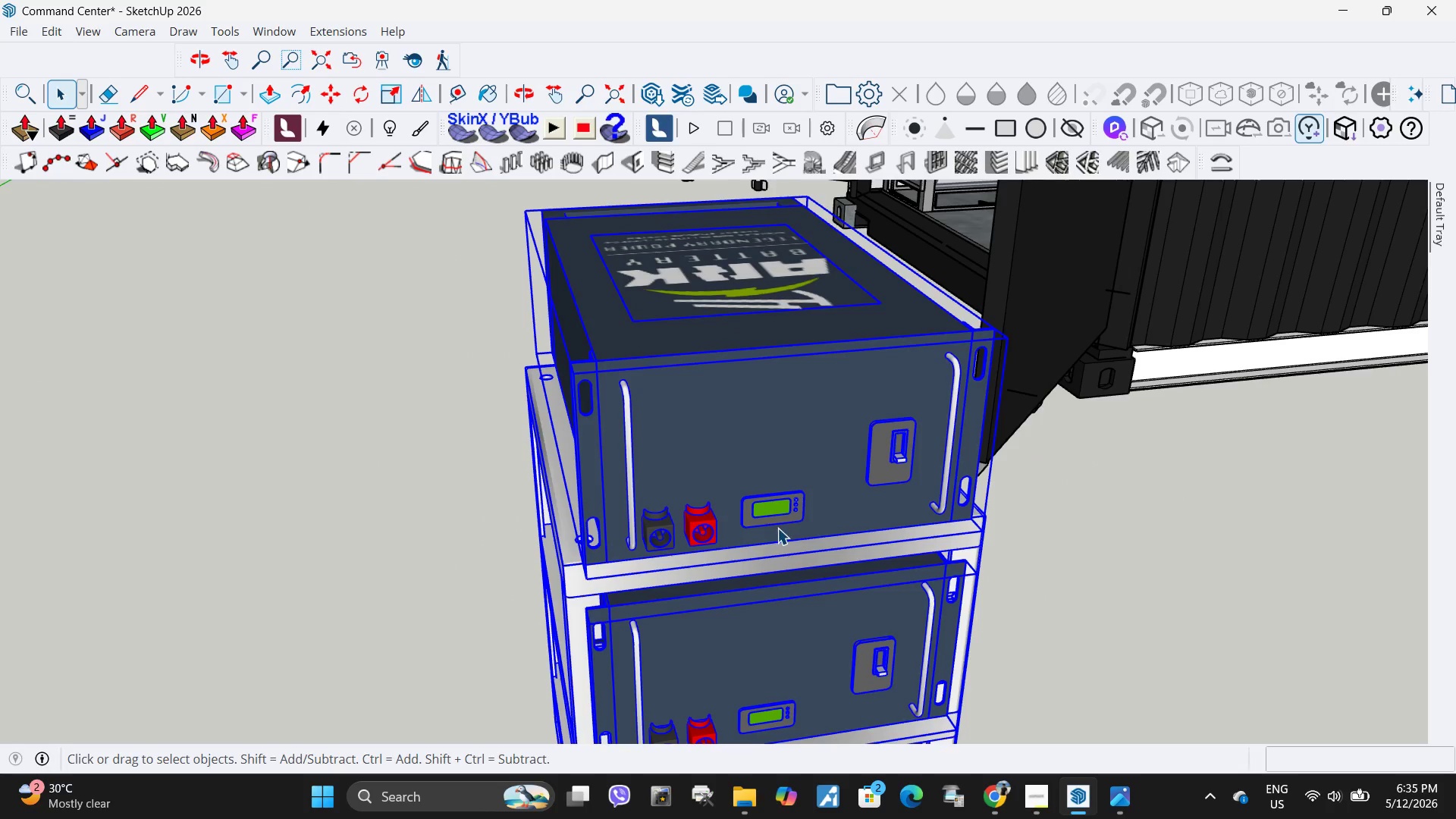 
double_click([774, 516])
 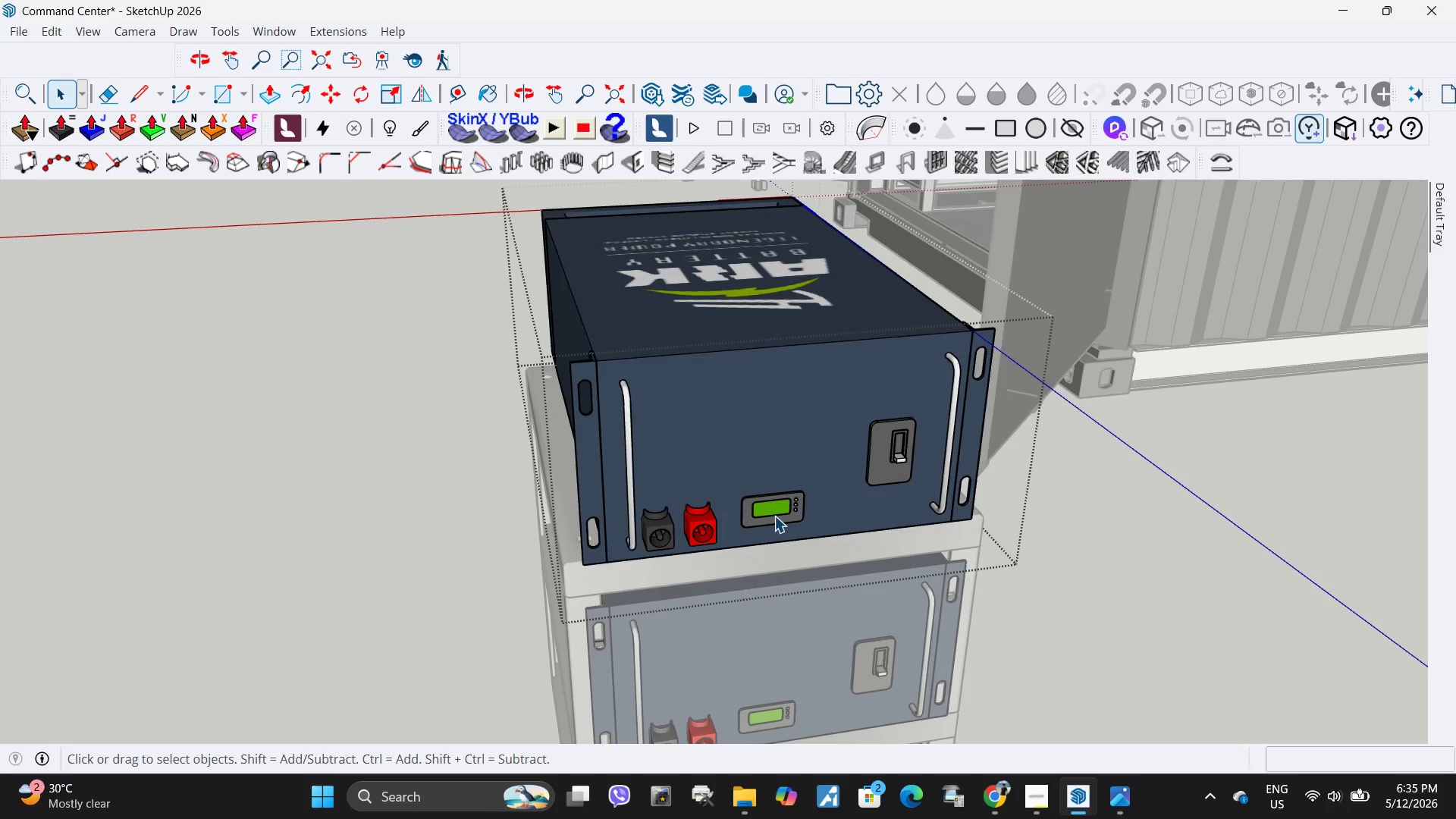 
triple_click([774, 516])
 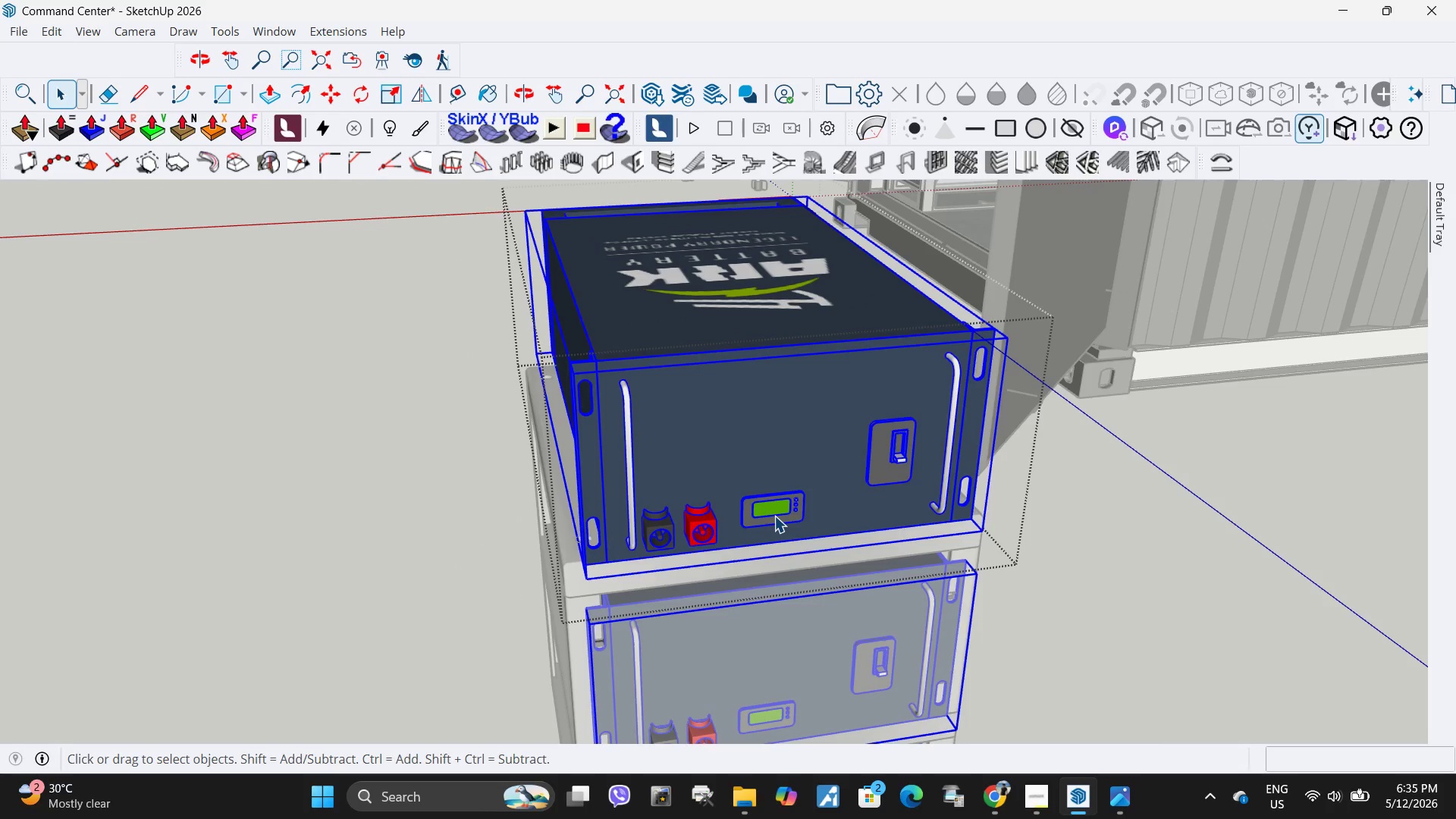 
right_click([774, 516])
 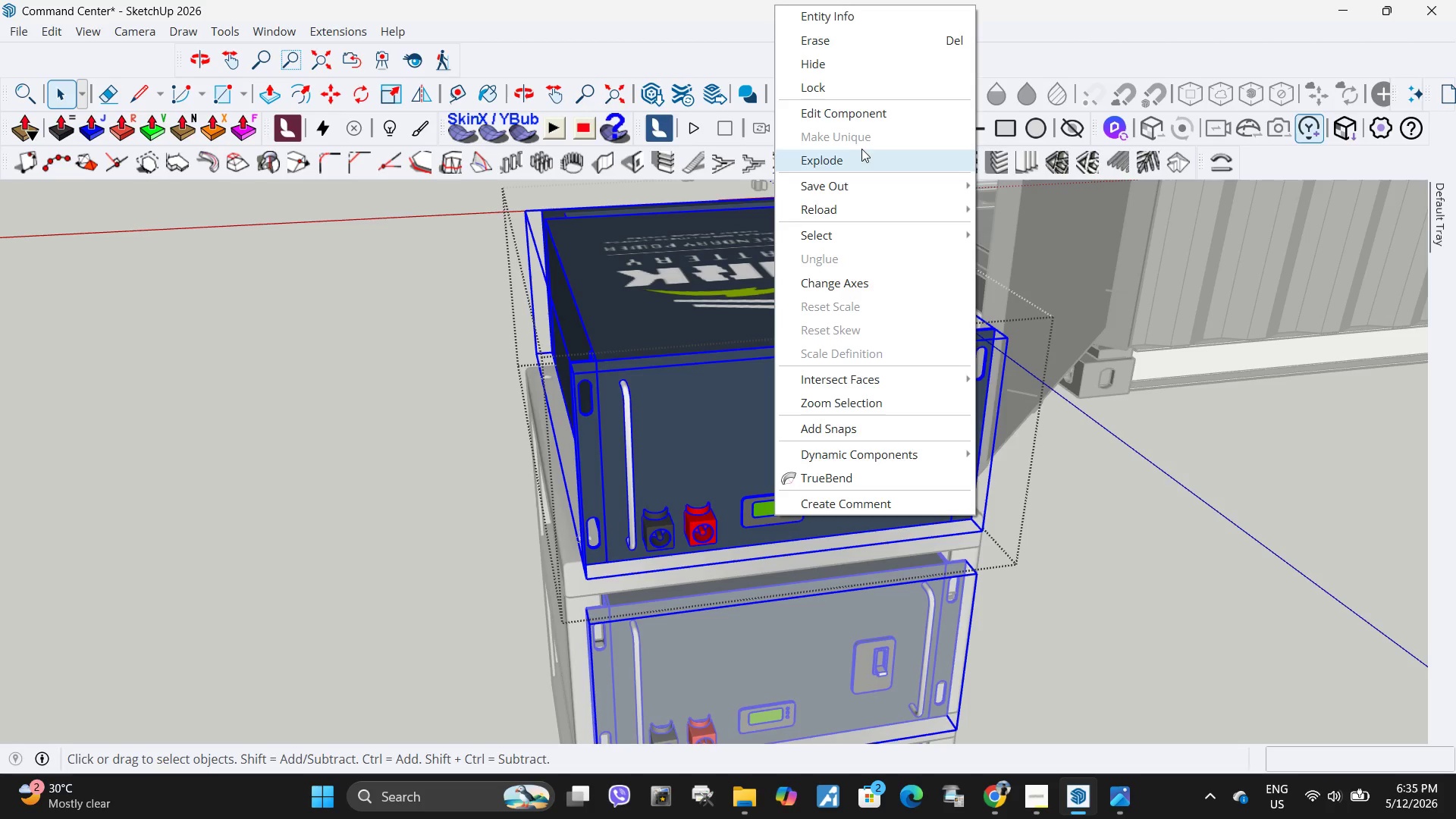 
left_click([853, 156])
 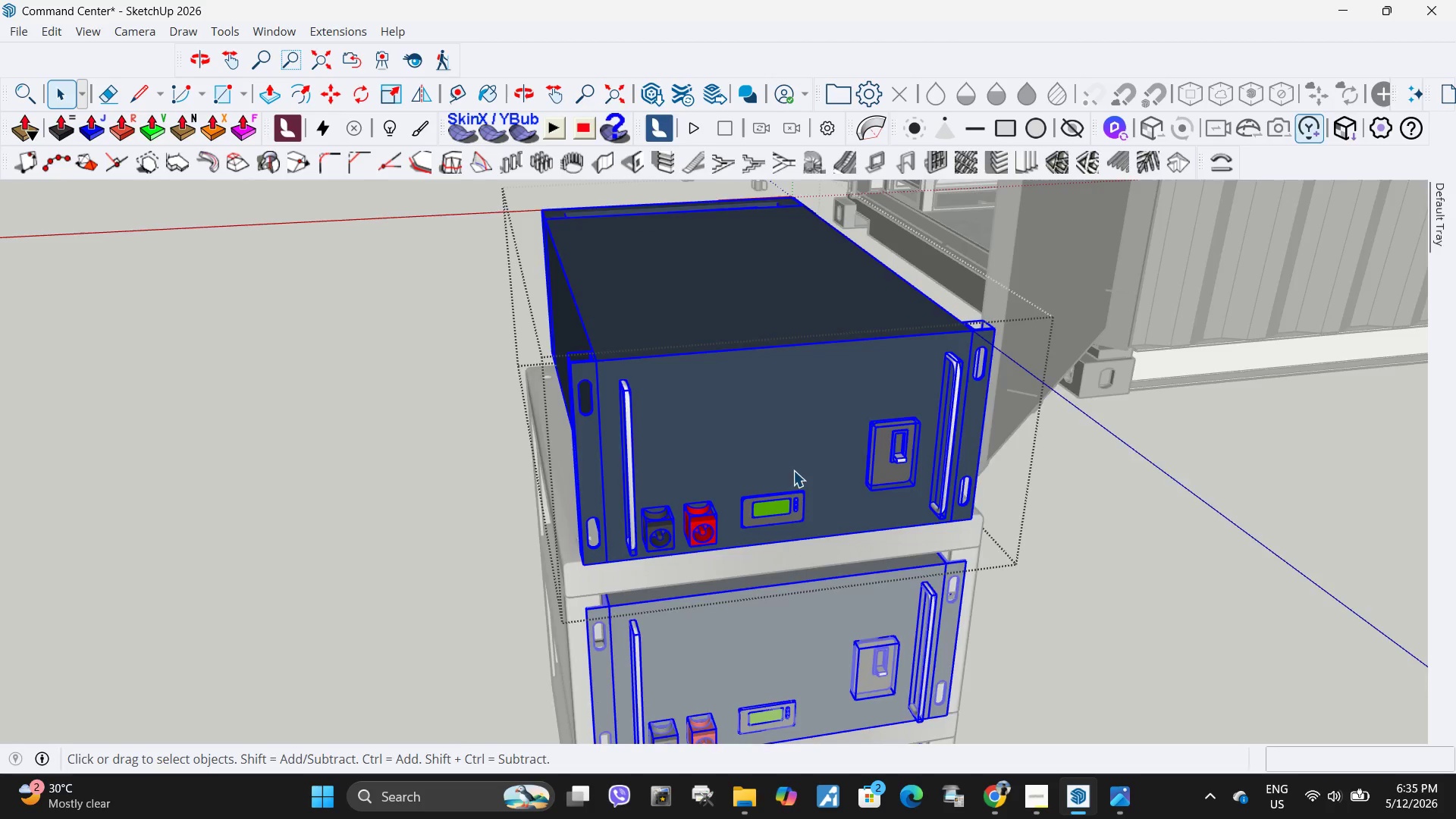 
key(Escape)
 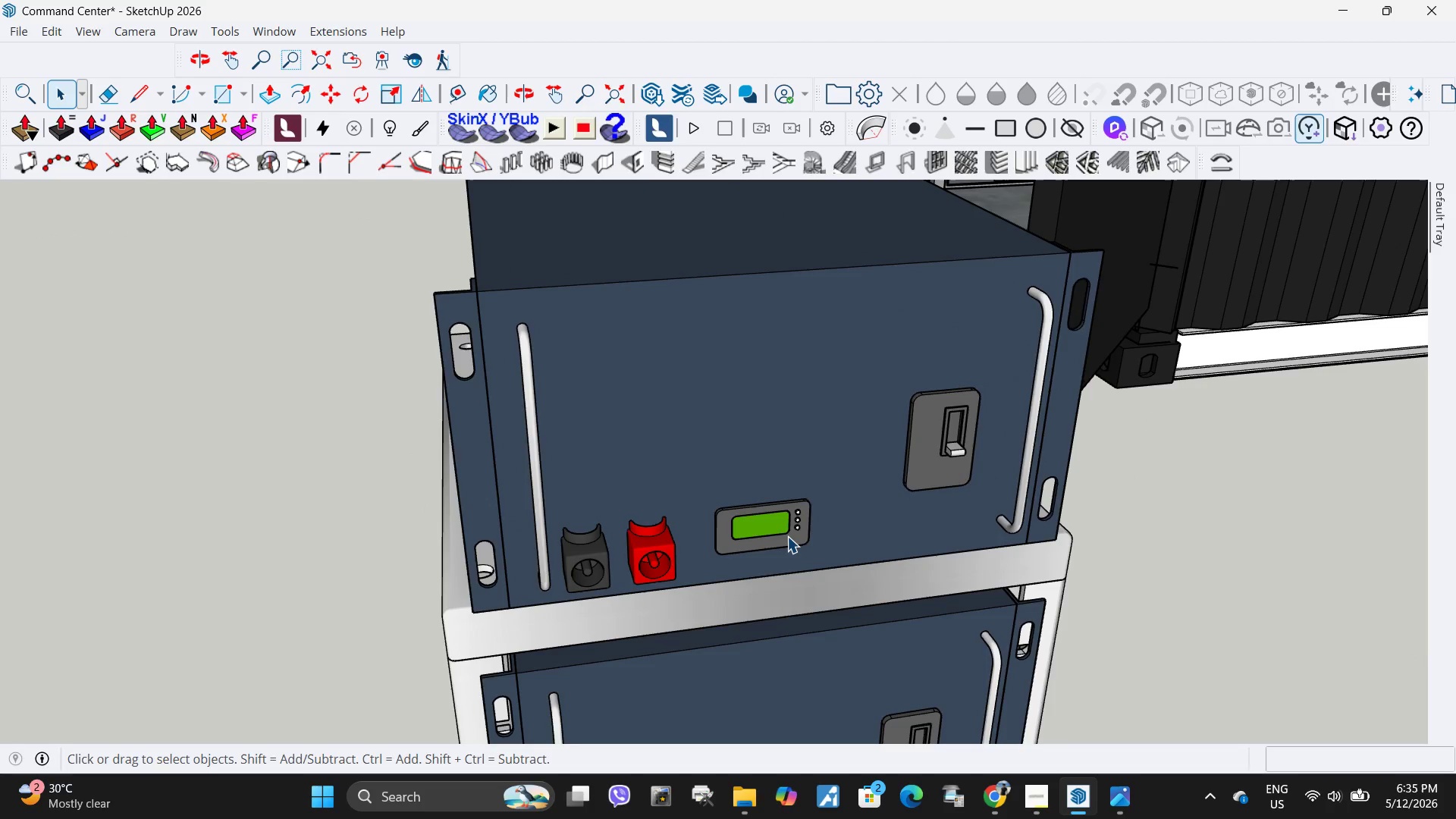 
left_click([787, 536])
 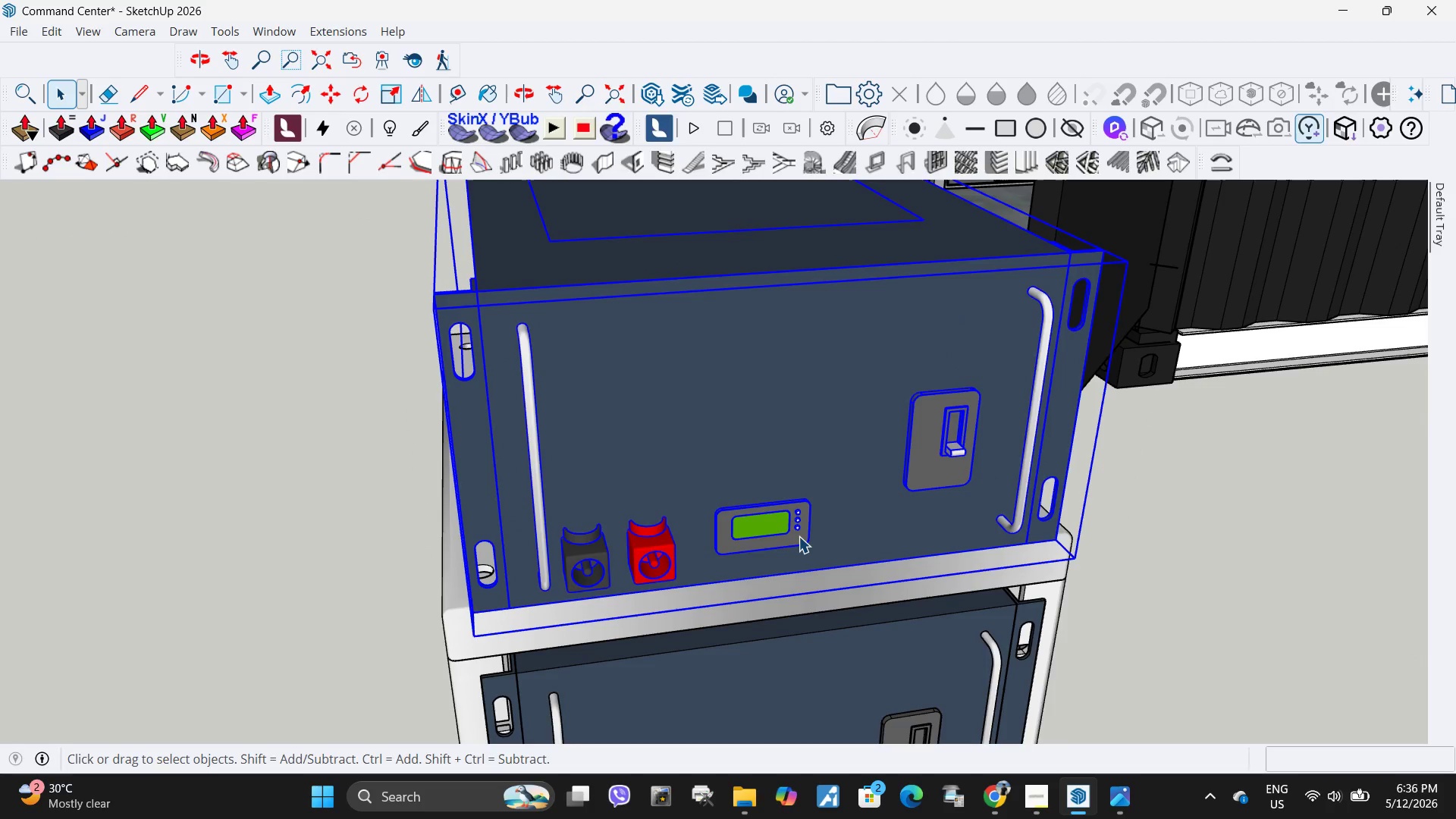 
scroll: coordinate [795, 475], scroll_direction: up, amount: 4.0
 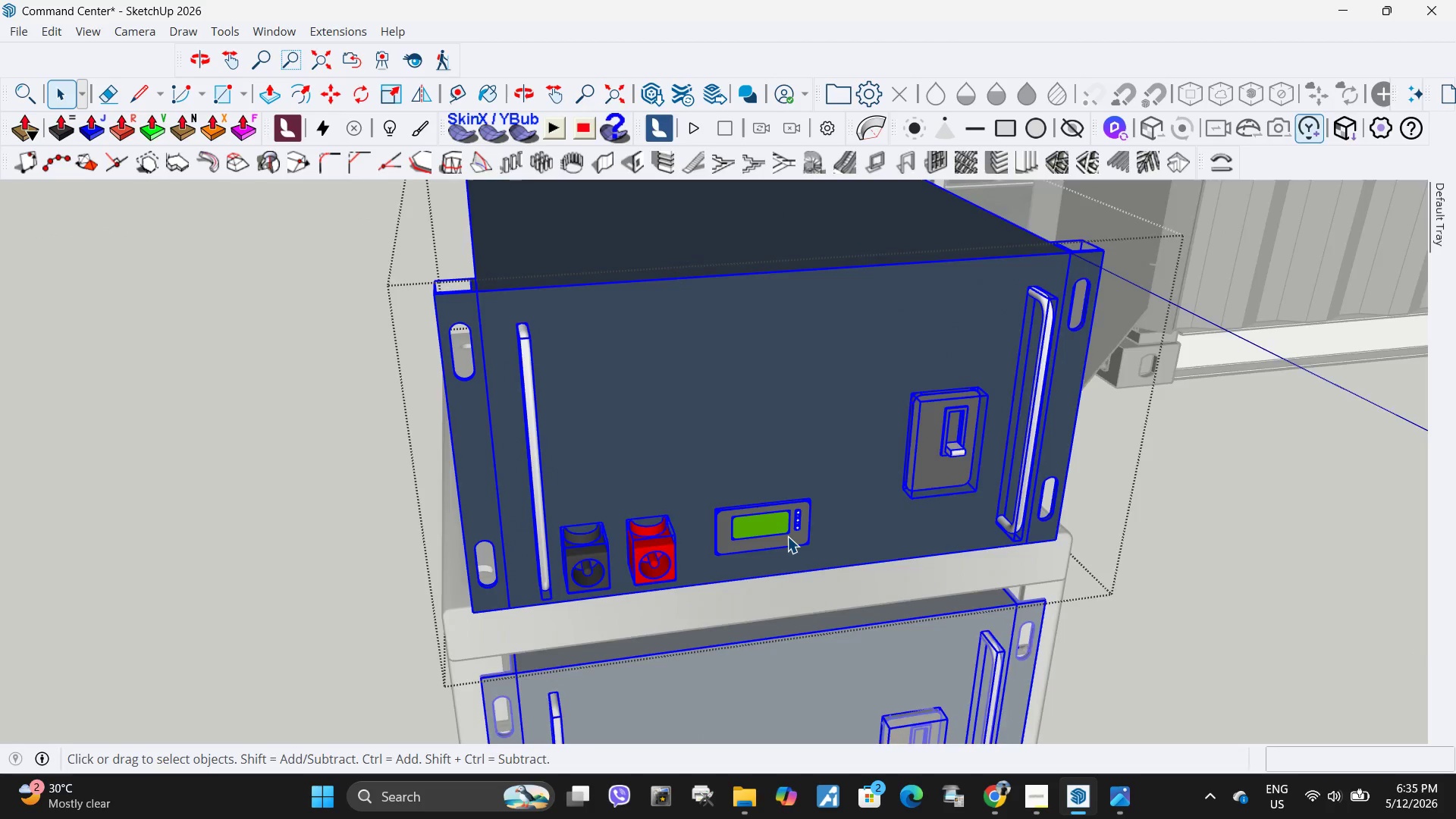 
double_click([799, 536])
 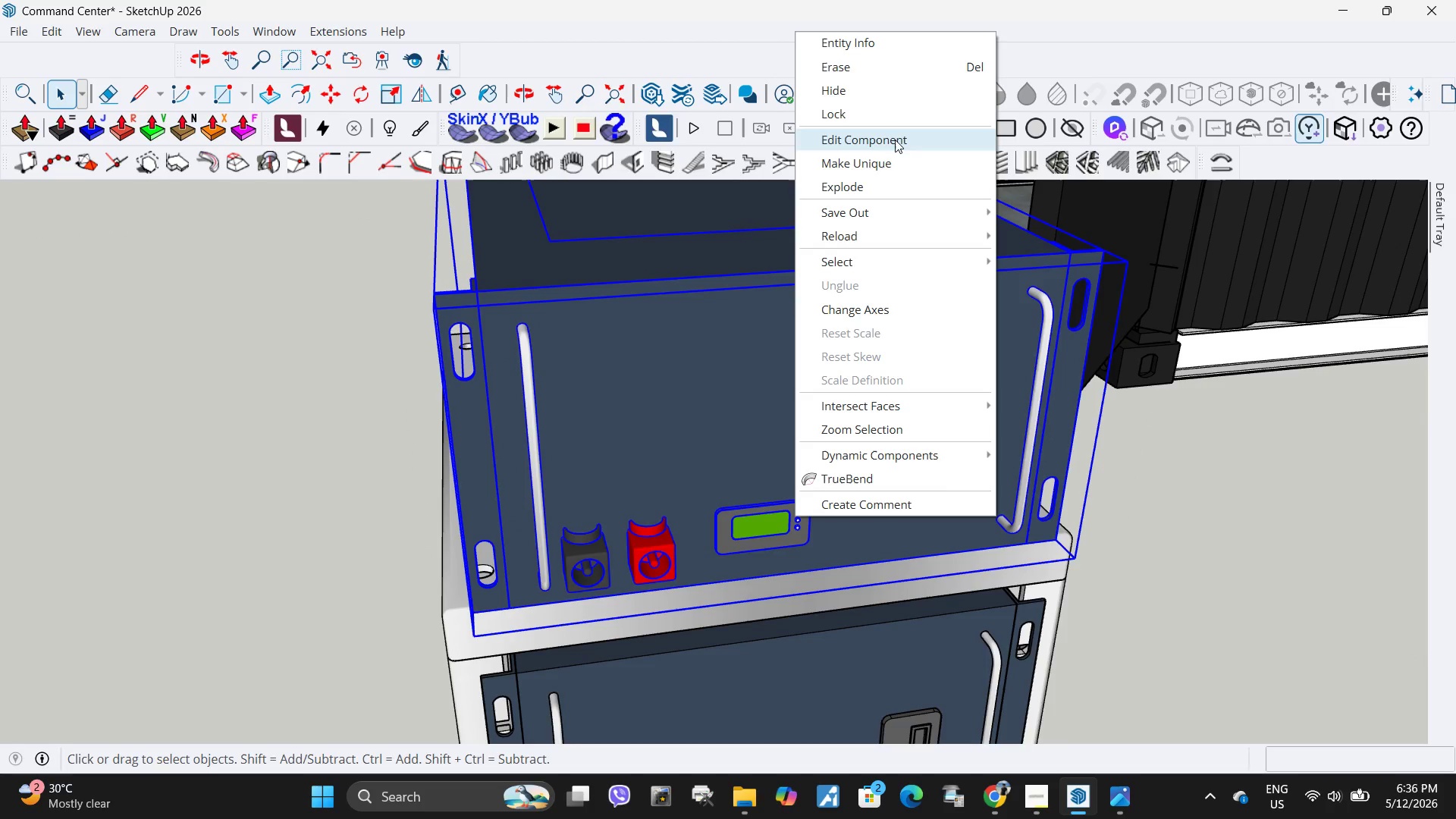 
left_click([883, 187])
 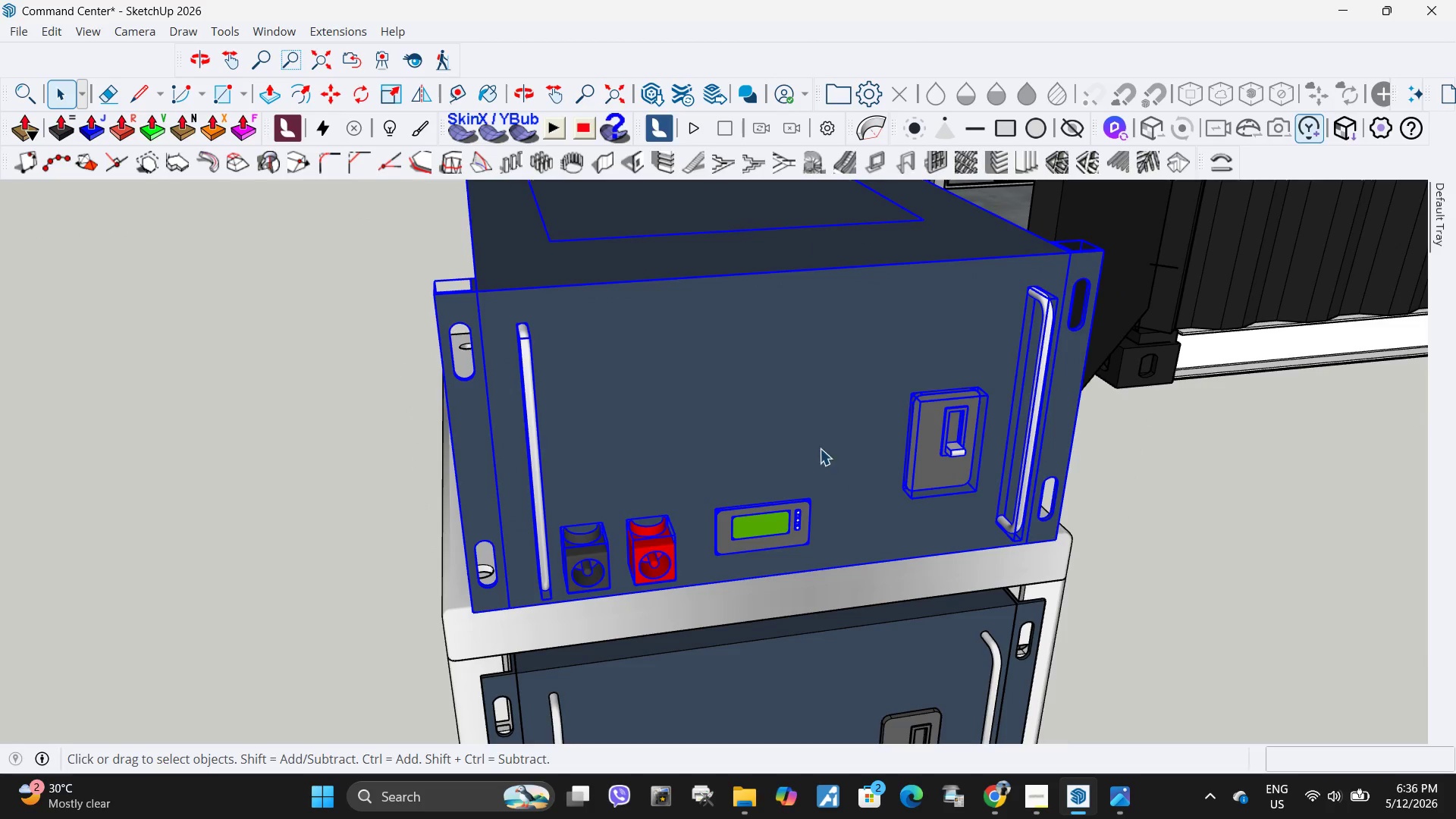 
left_click([830, 565])
 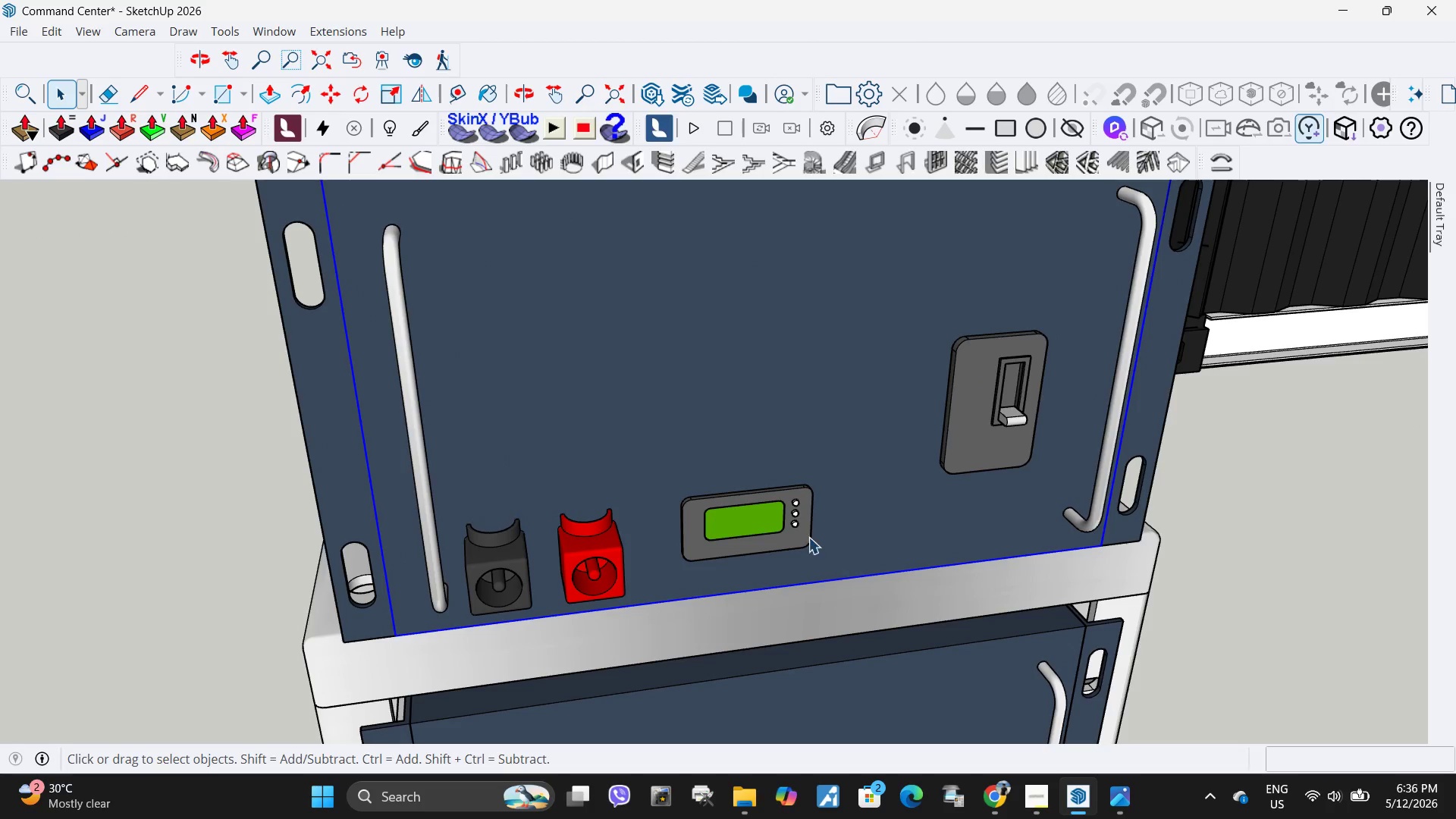 
scroll: coordinate [804, 537], scroll_direction: up, amount: 3.0
 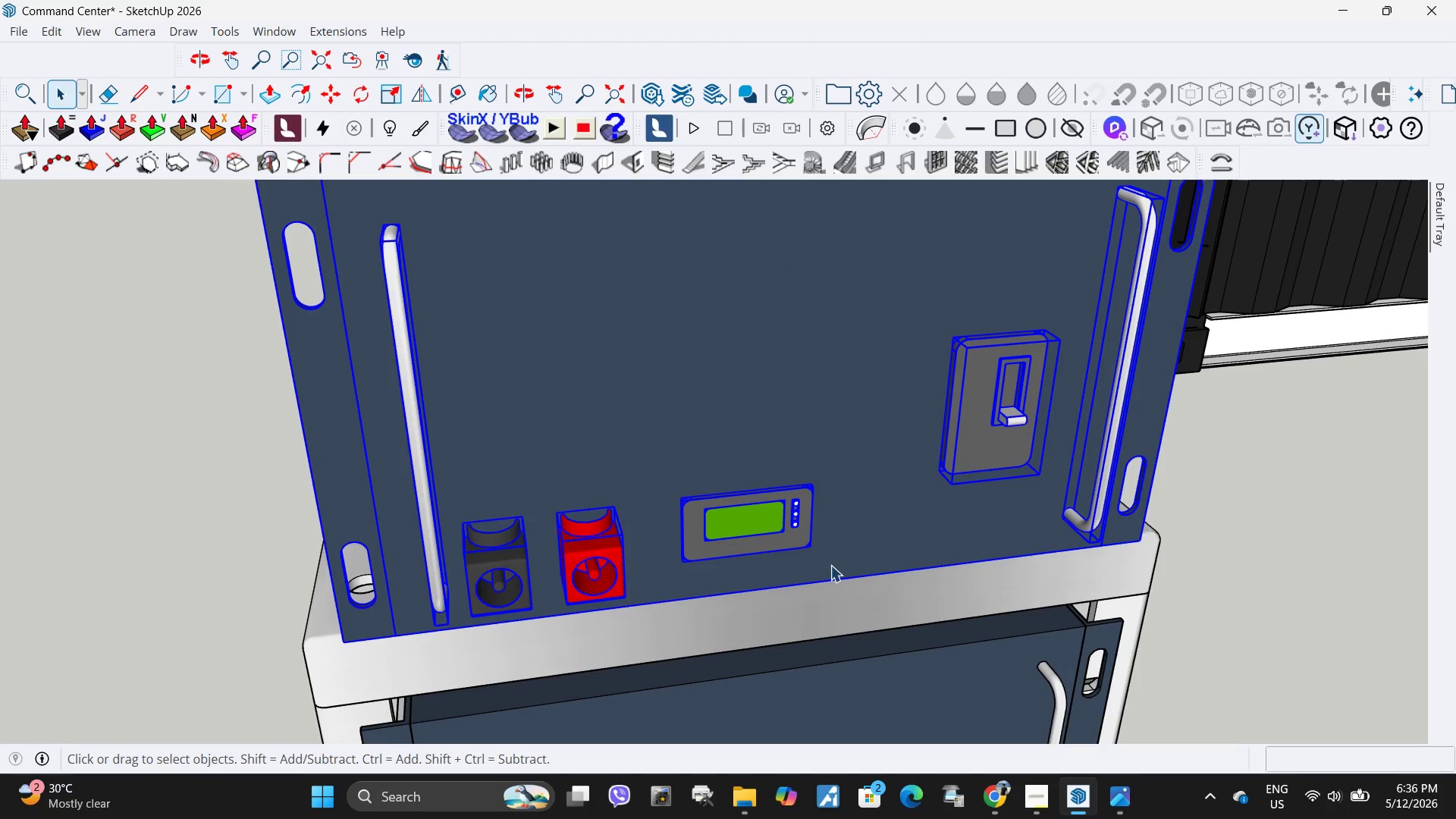 
double_click([805, 535])
 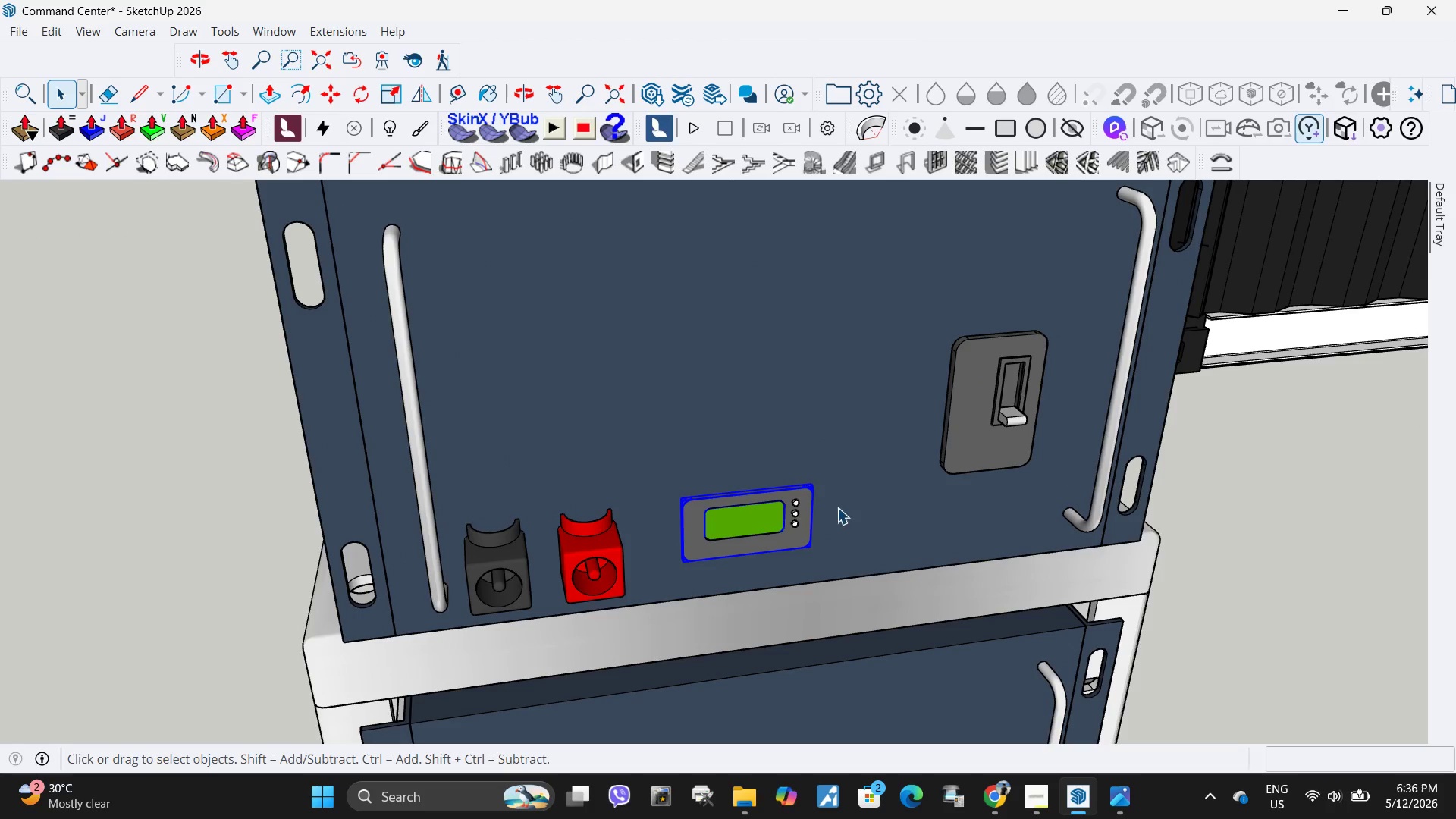 
hold_key(key=ControlLeft, duration=6.95)
left_click([766, 516])
 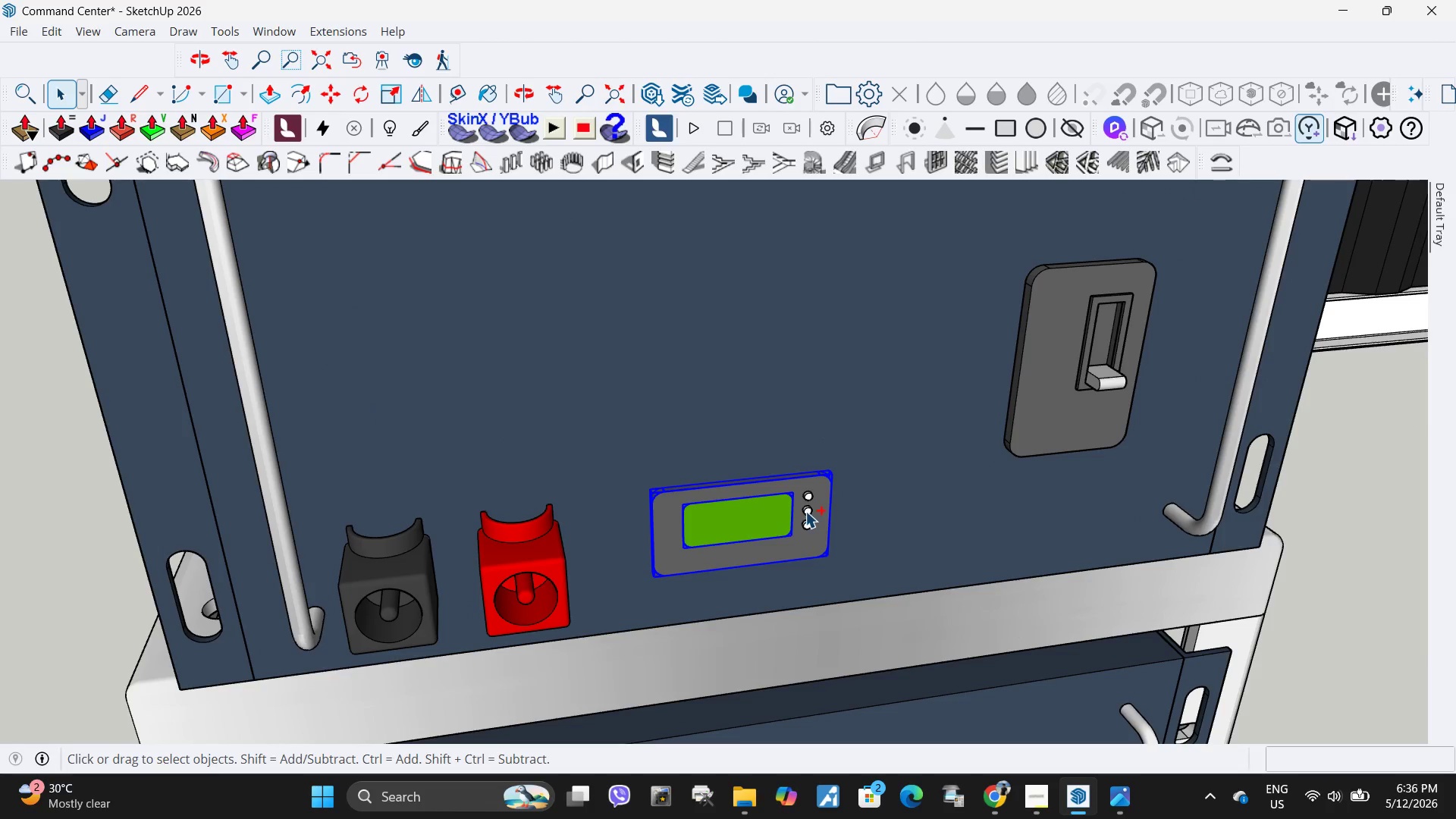 
scroll: coordinate [762, 521], scroll_direction: up, amount: 3.0
 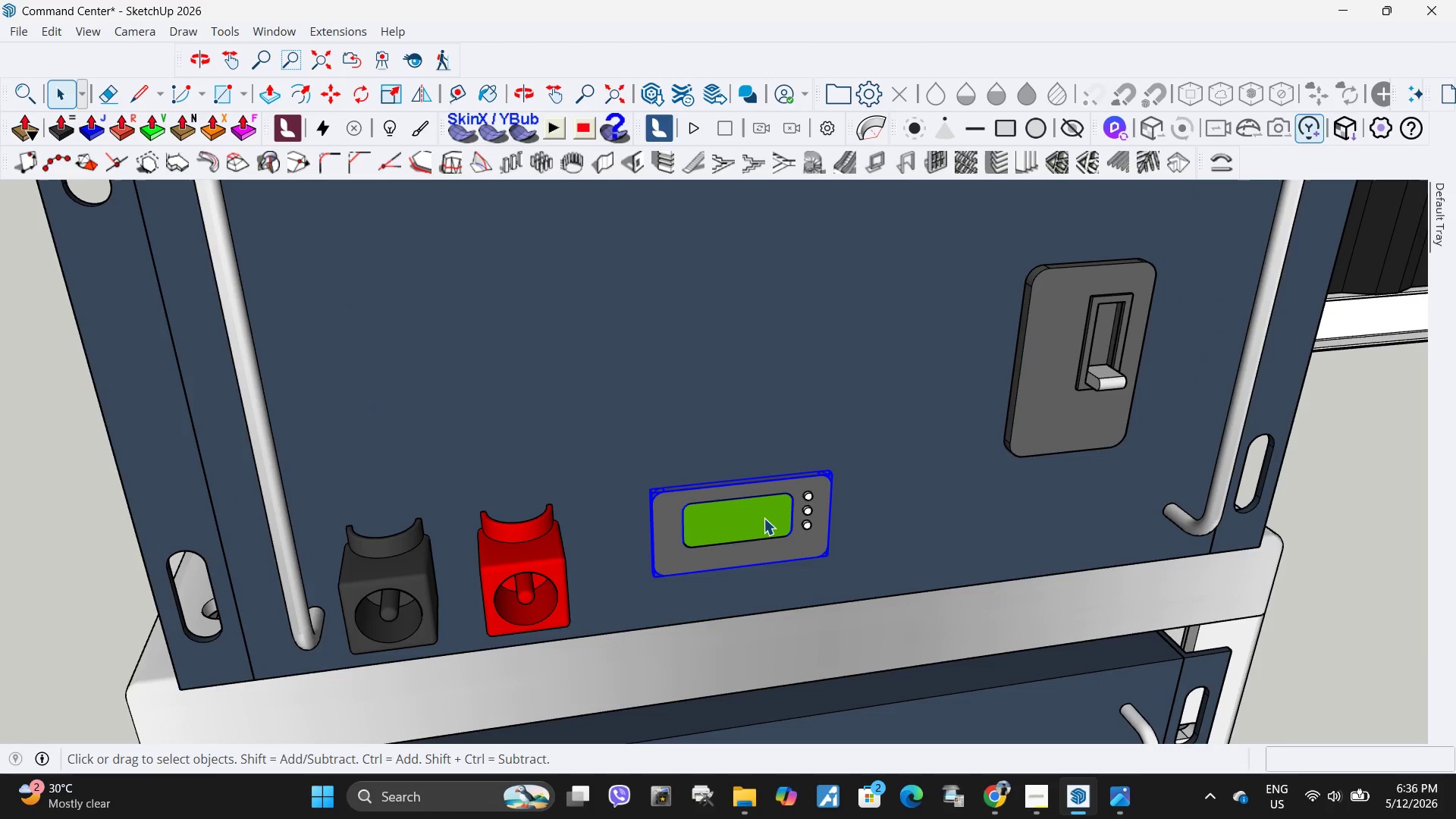 
left_click([805, 511])
 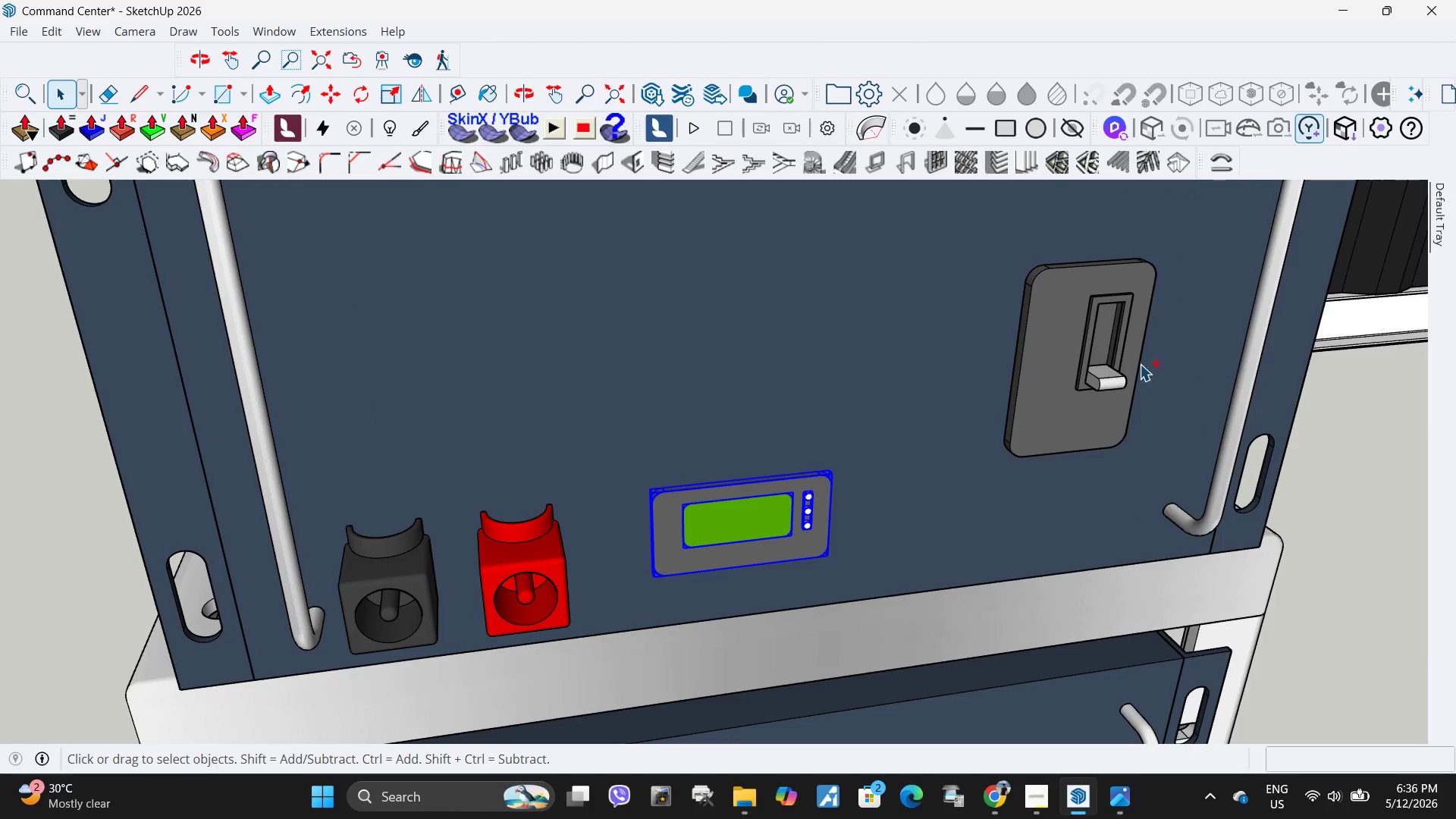 
left_click([1081, 406])
 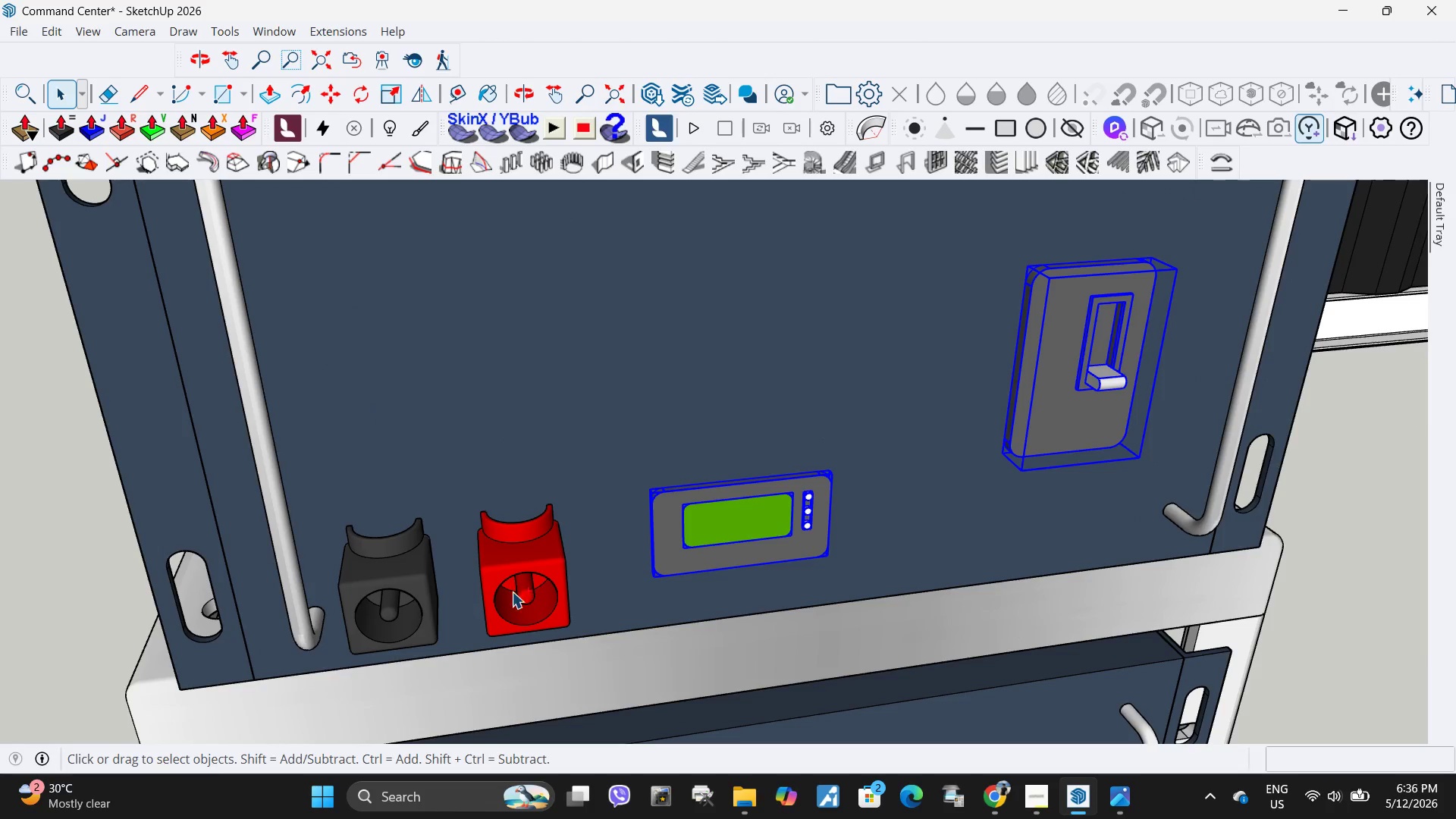 
left_click([541, 583])
 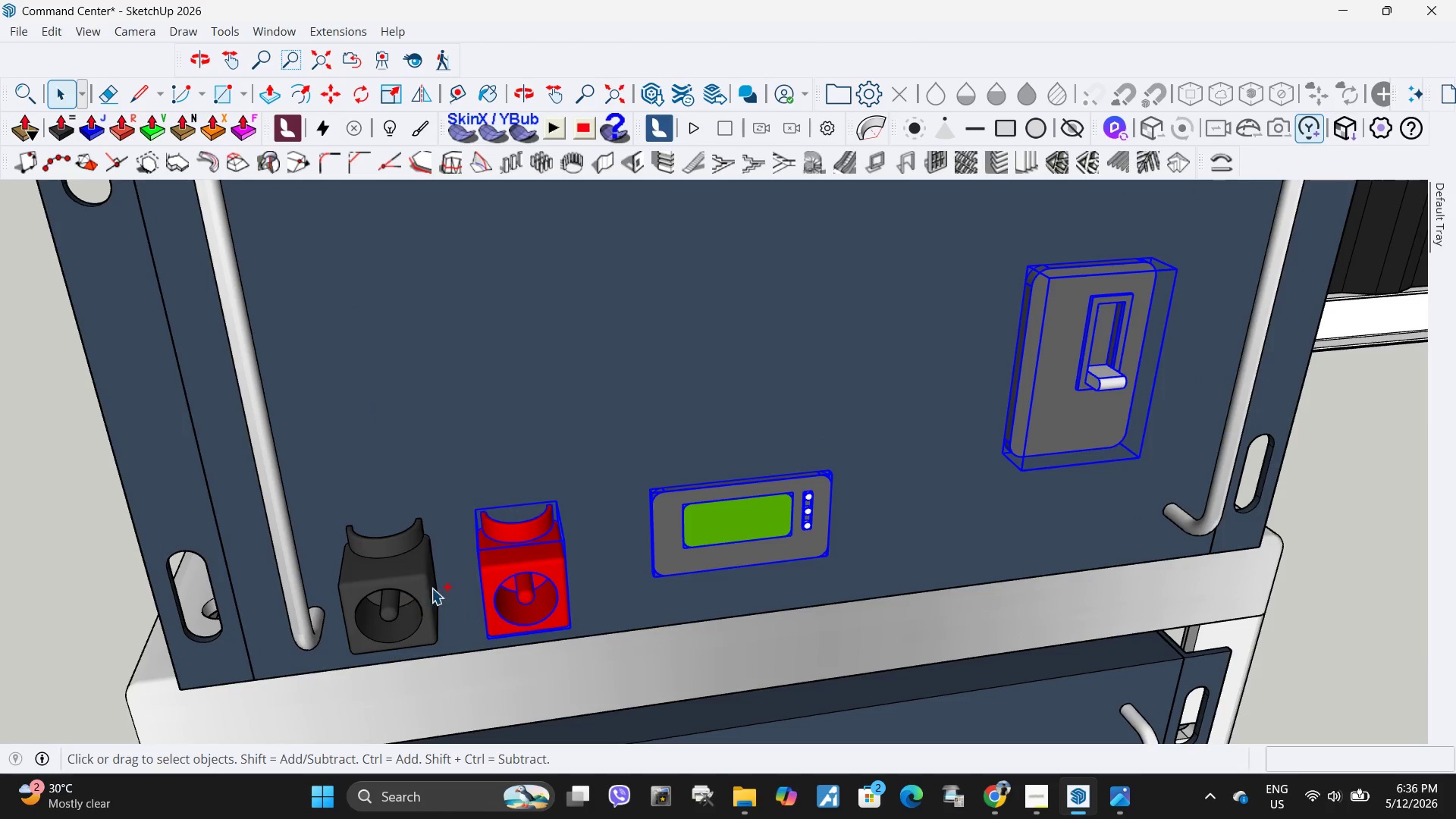 
left_click([384, 583])
 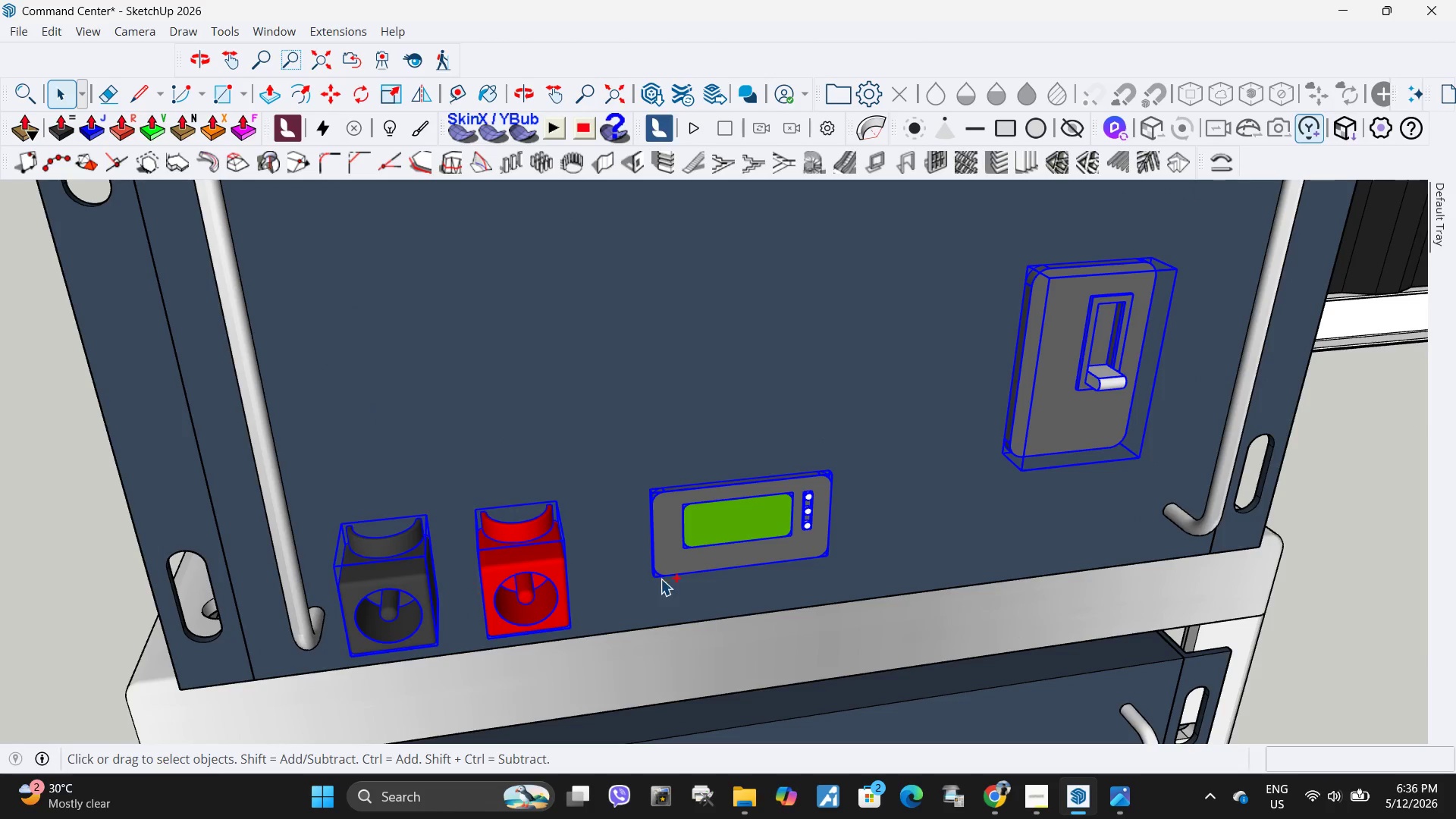 
scroll: coordinate [652, 580], scroll_direction: down, amount: 3.0
 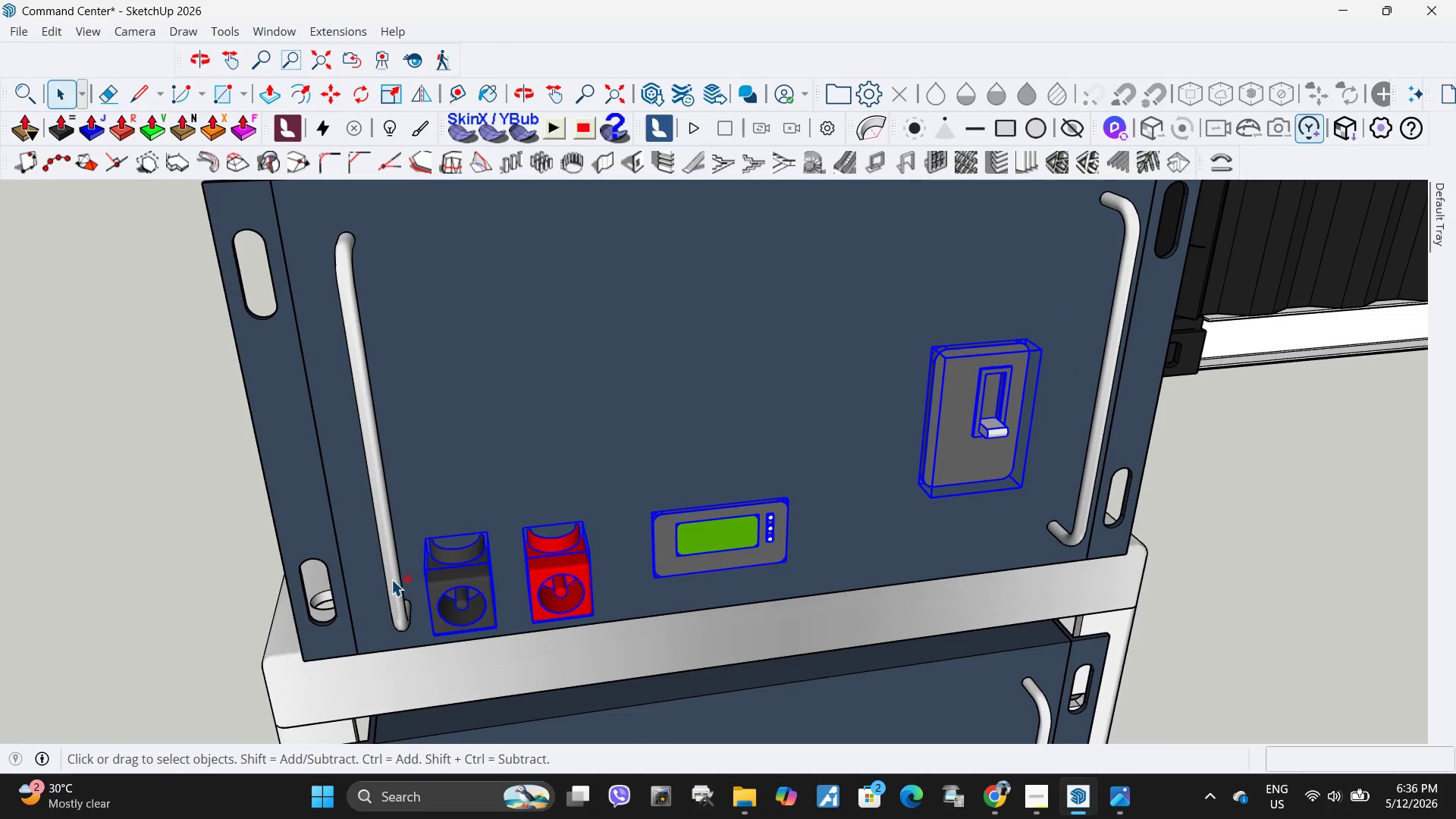 
left_click([389, 582])
 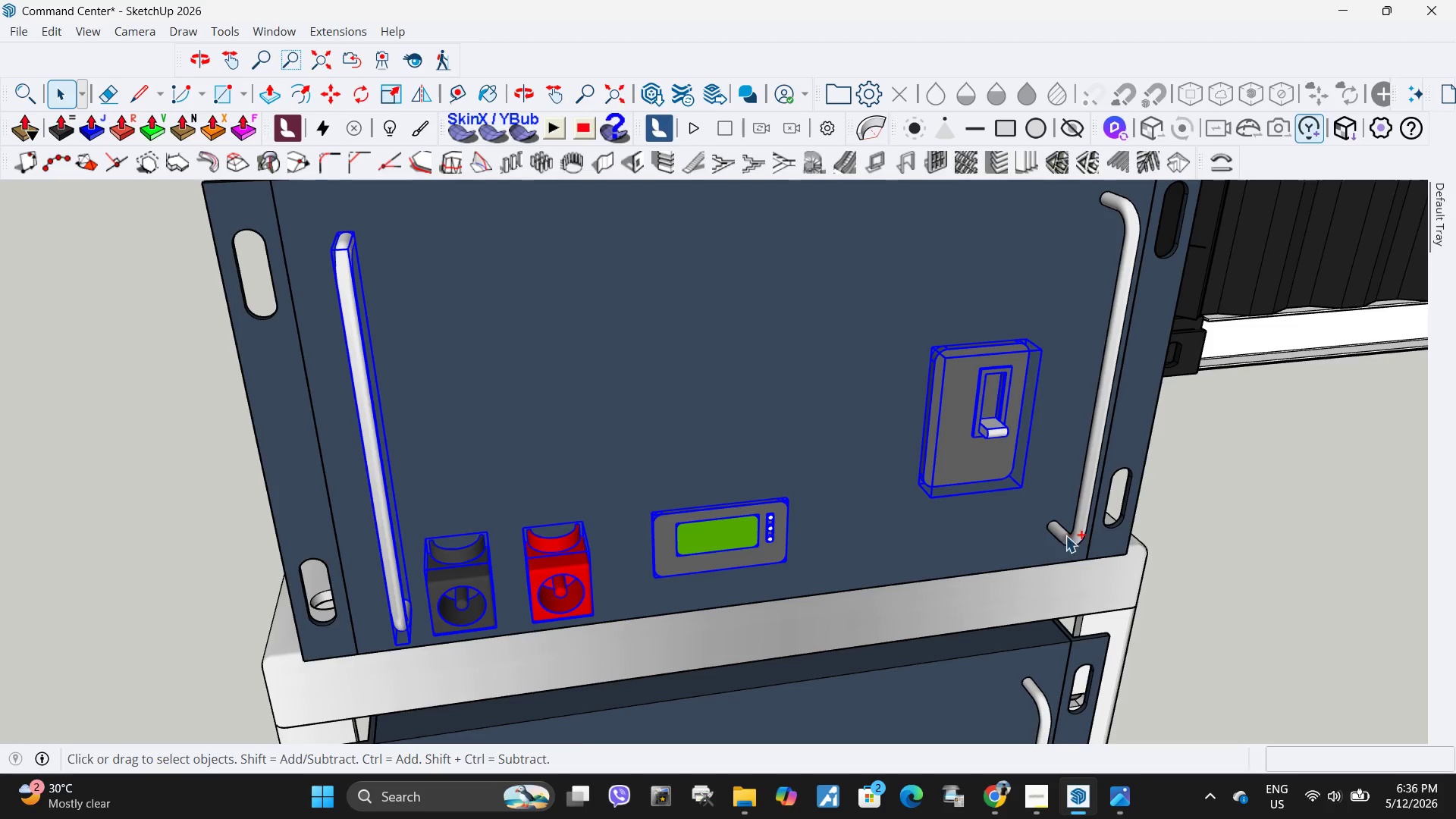 
left_click([1075, 535])
 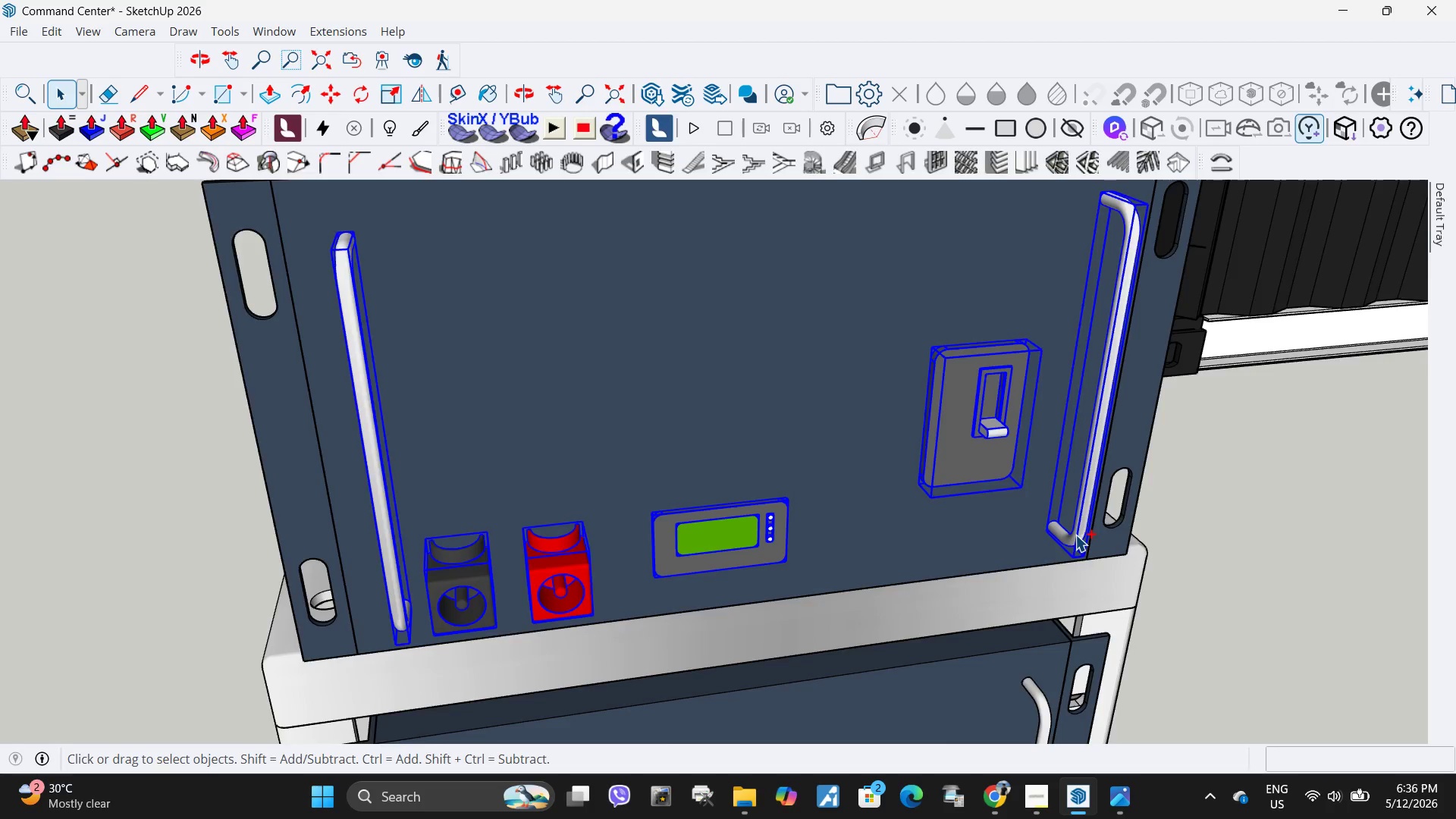 
key(M)
 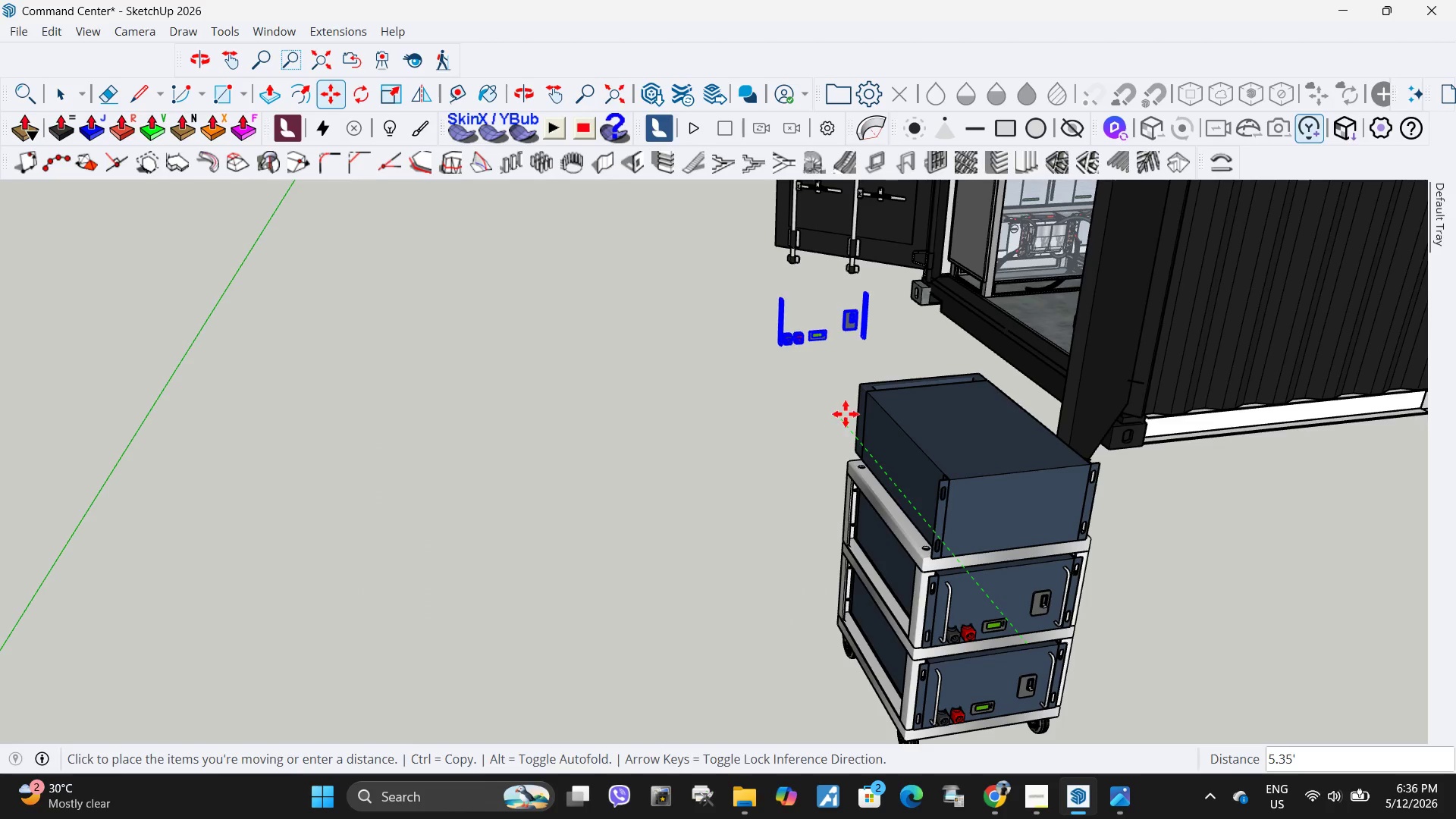 
scroll: coordinate [1074, 538], scroll_direction: down, amount: 17.0
 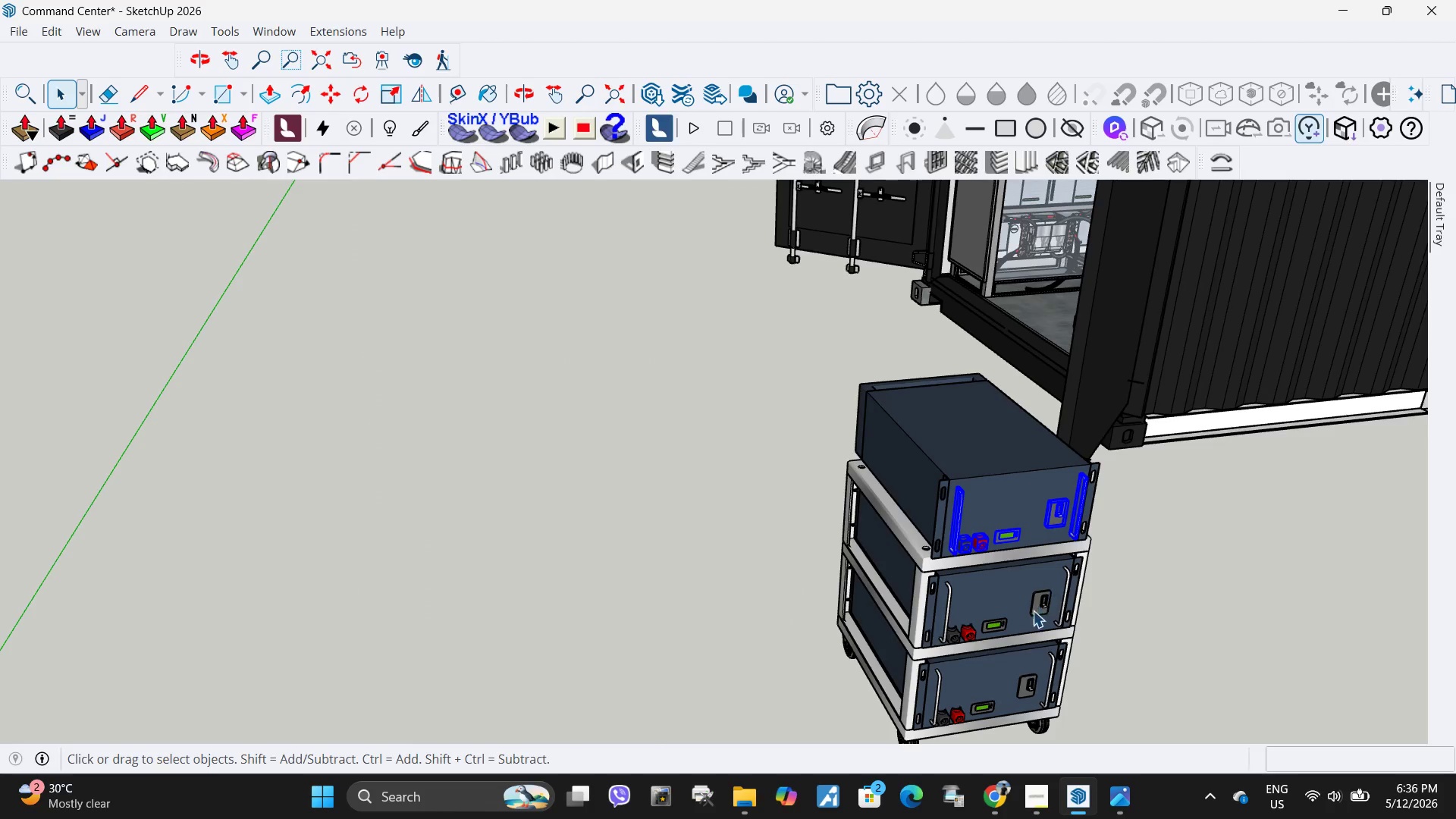 
left_click([851, 410])
 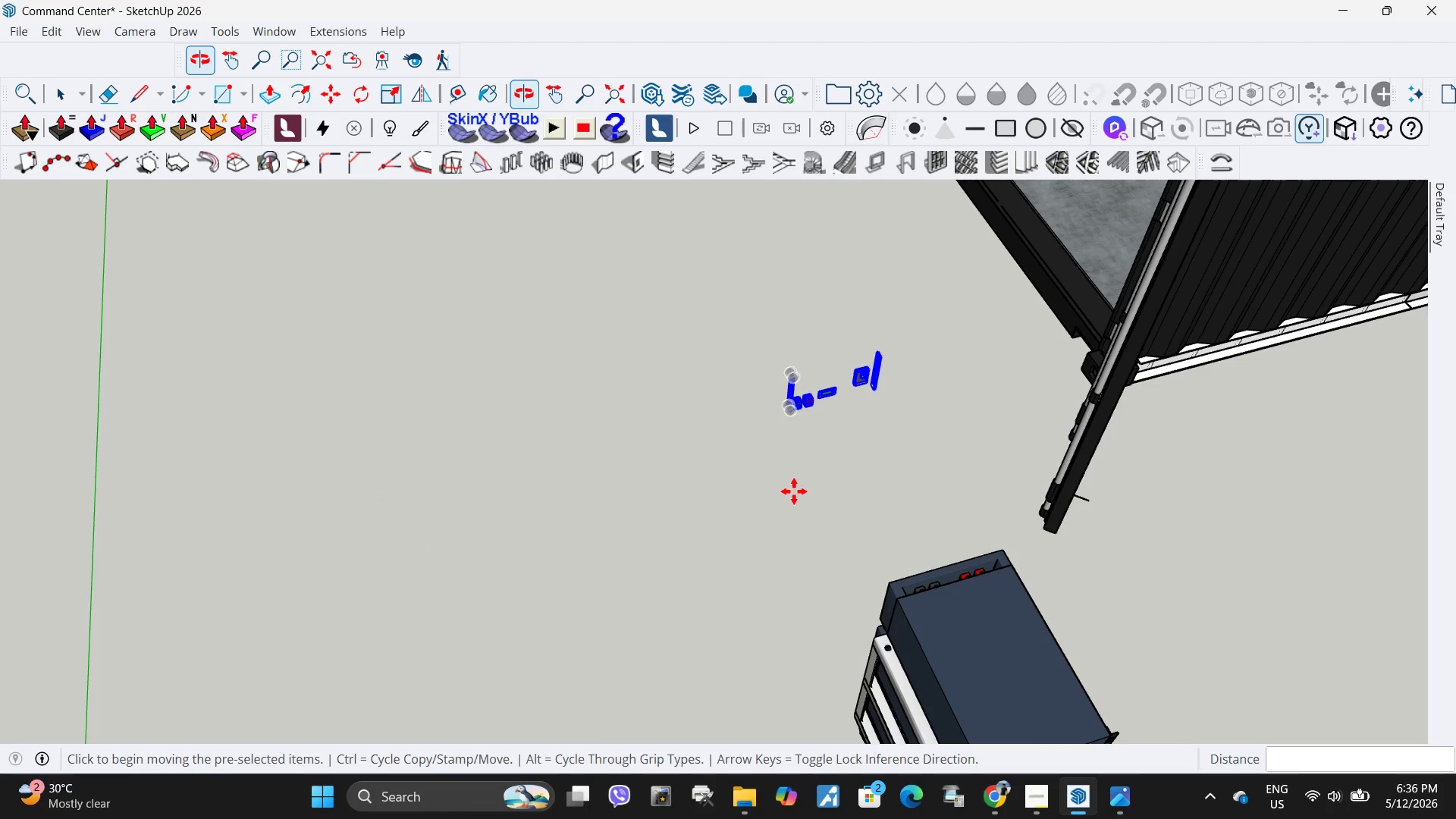 
key(Space)
 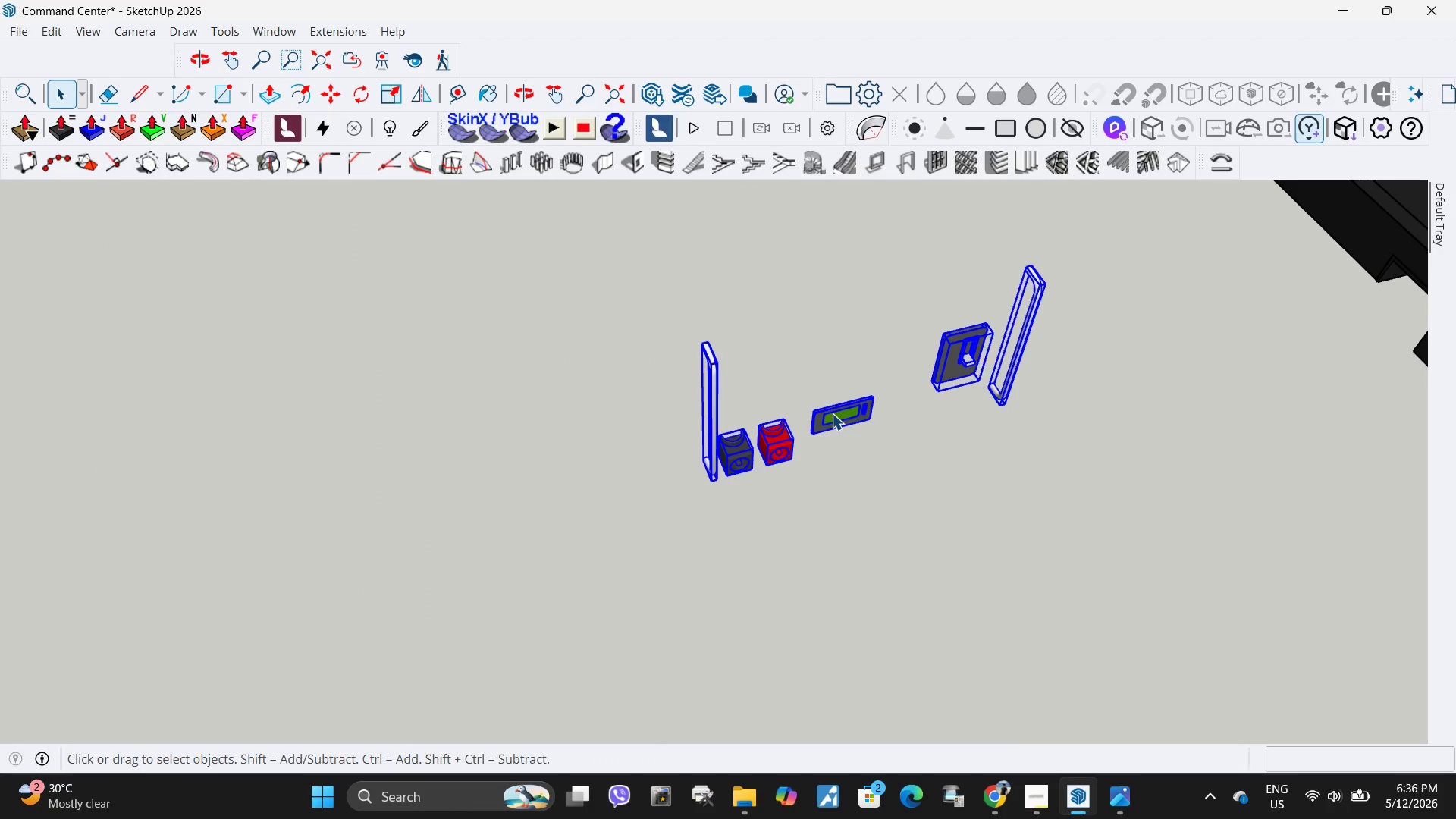 
right_click([832, 413])
 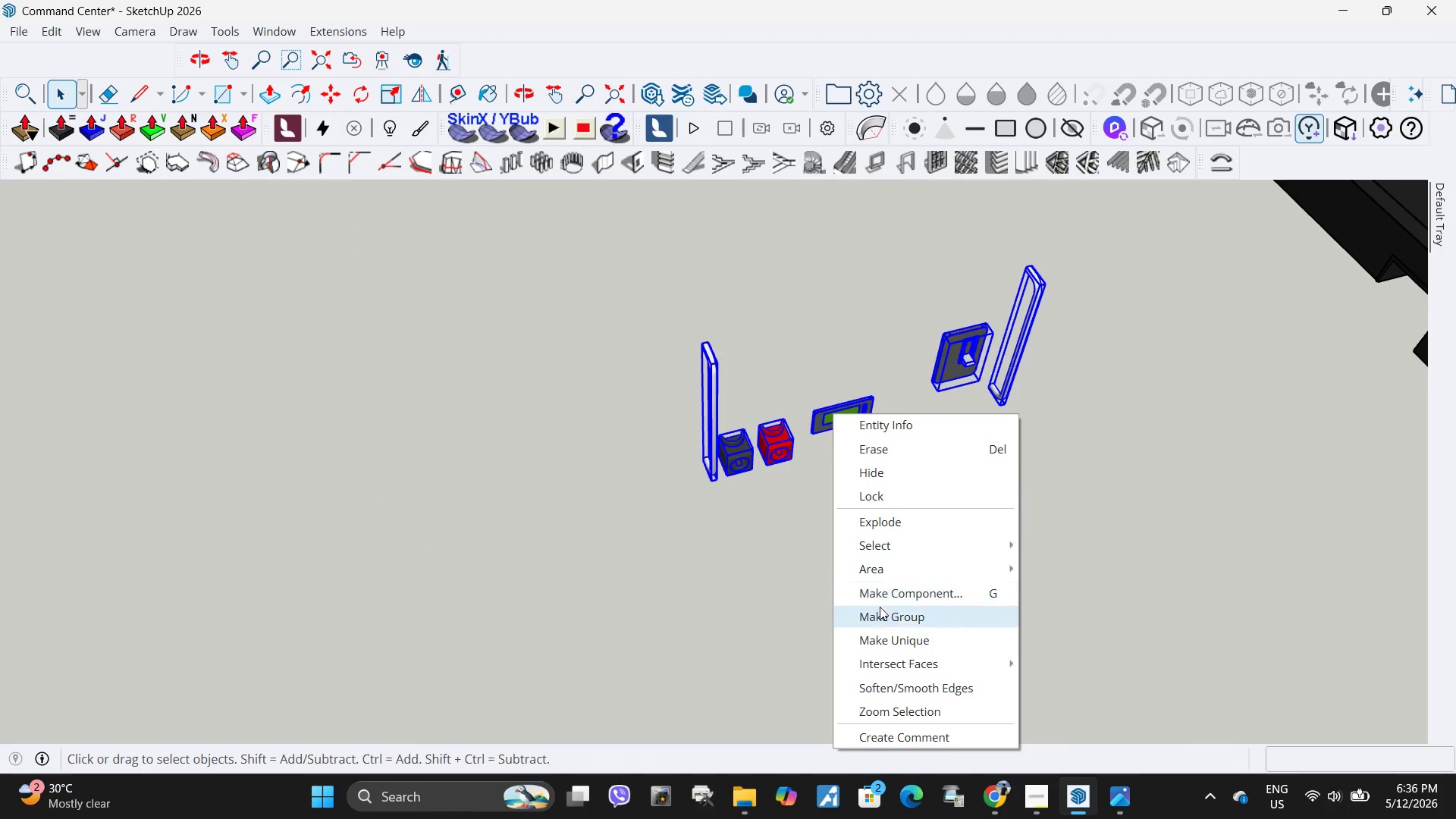 
scroll: coordinate [815, 402], scroll_direction: up, amount: 8.0
 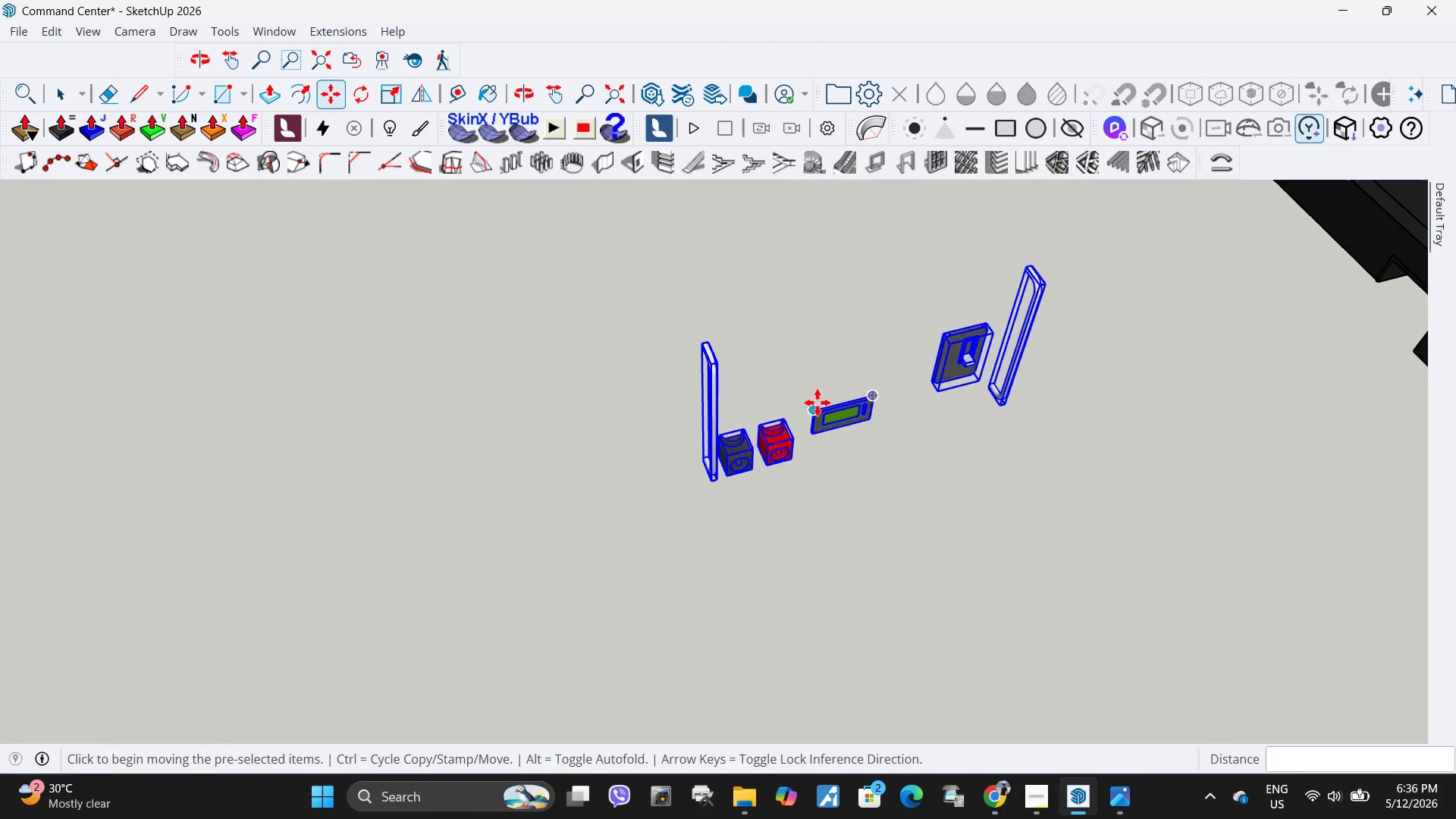 
left_click([888, 620])
 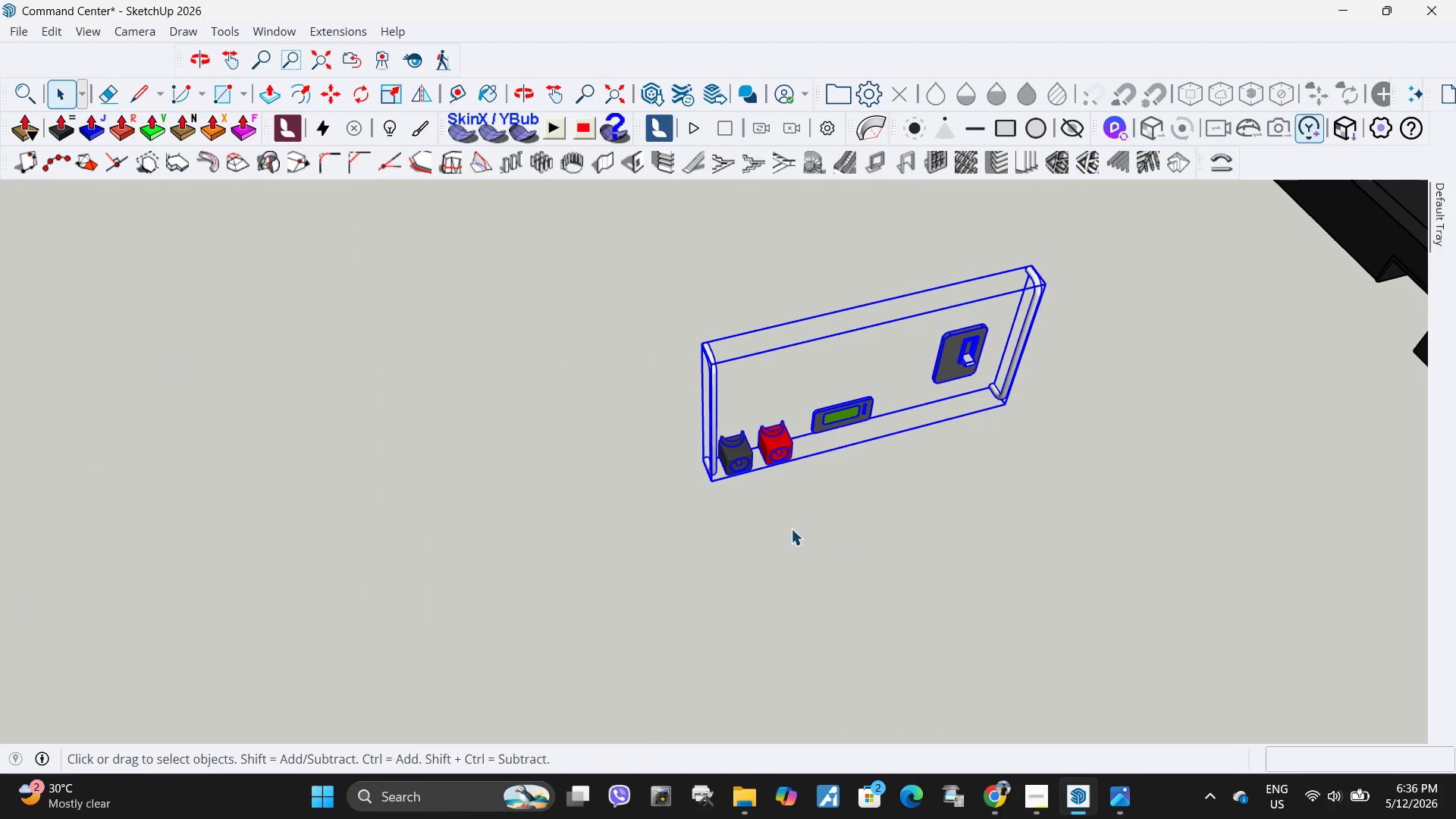 
key(Q)
 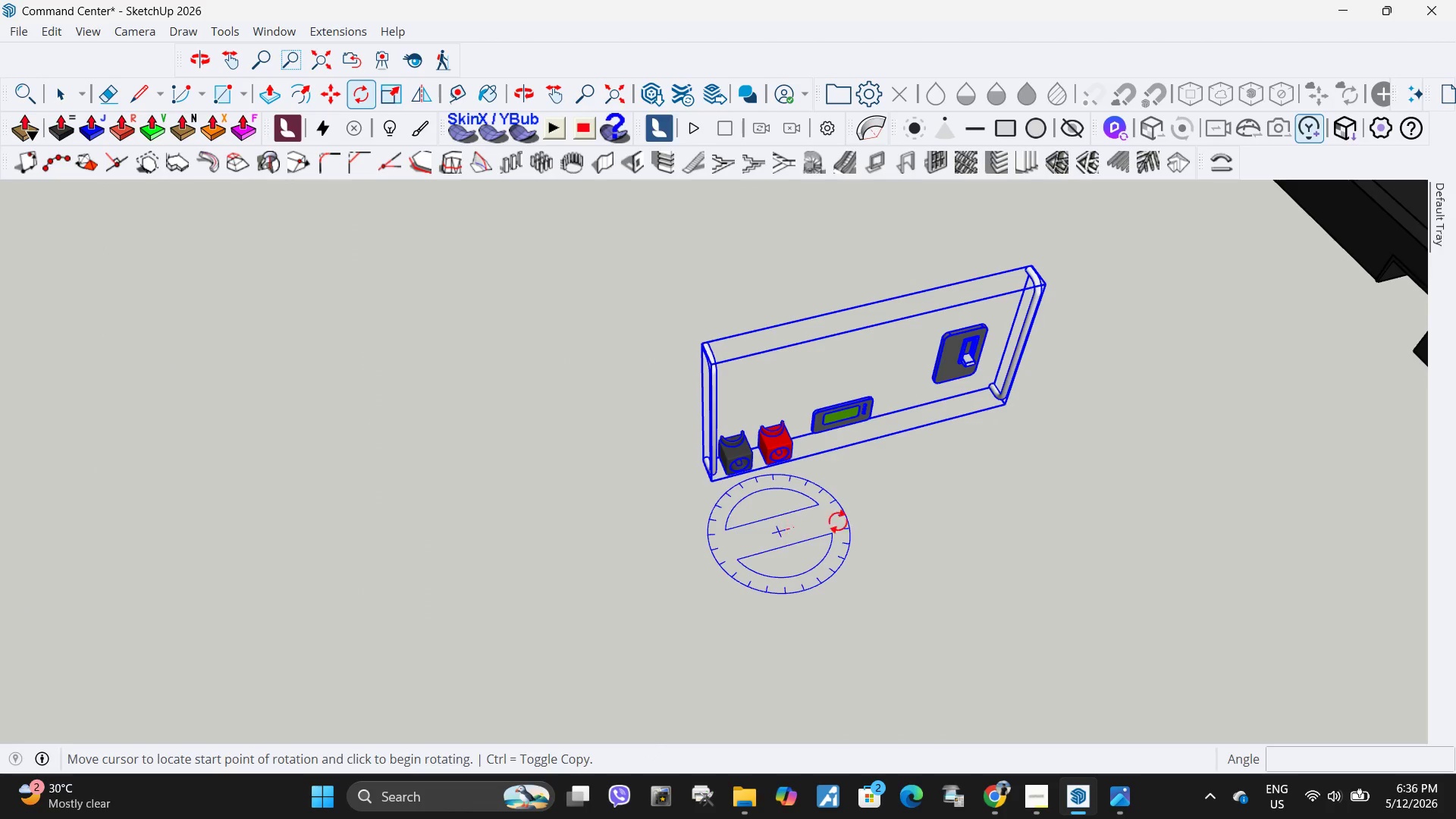 
double_click([847, 519])
 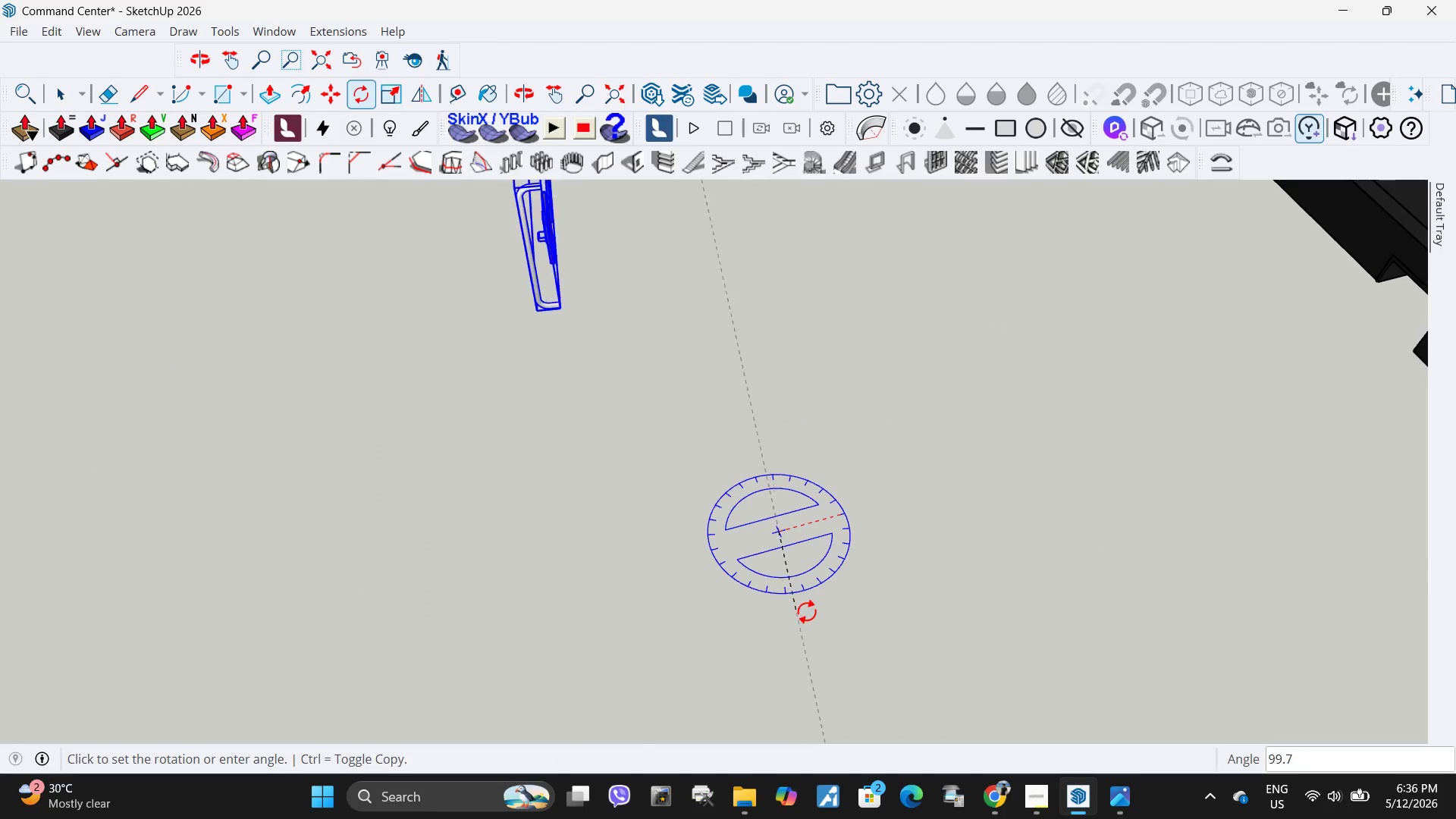 
left_click([814, 610])
 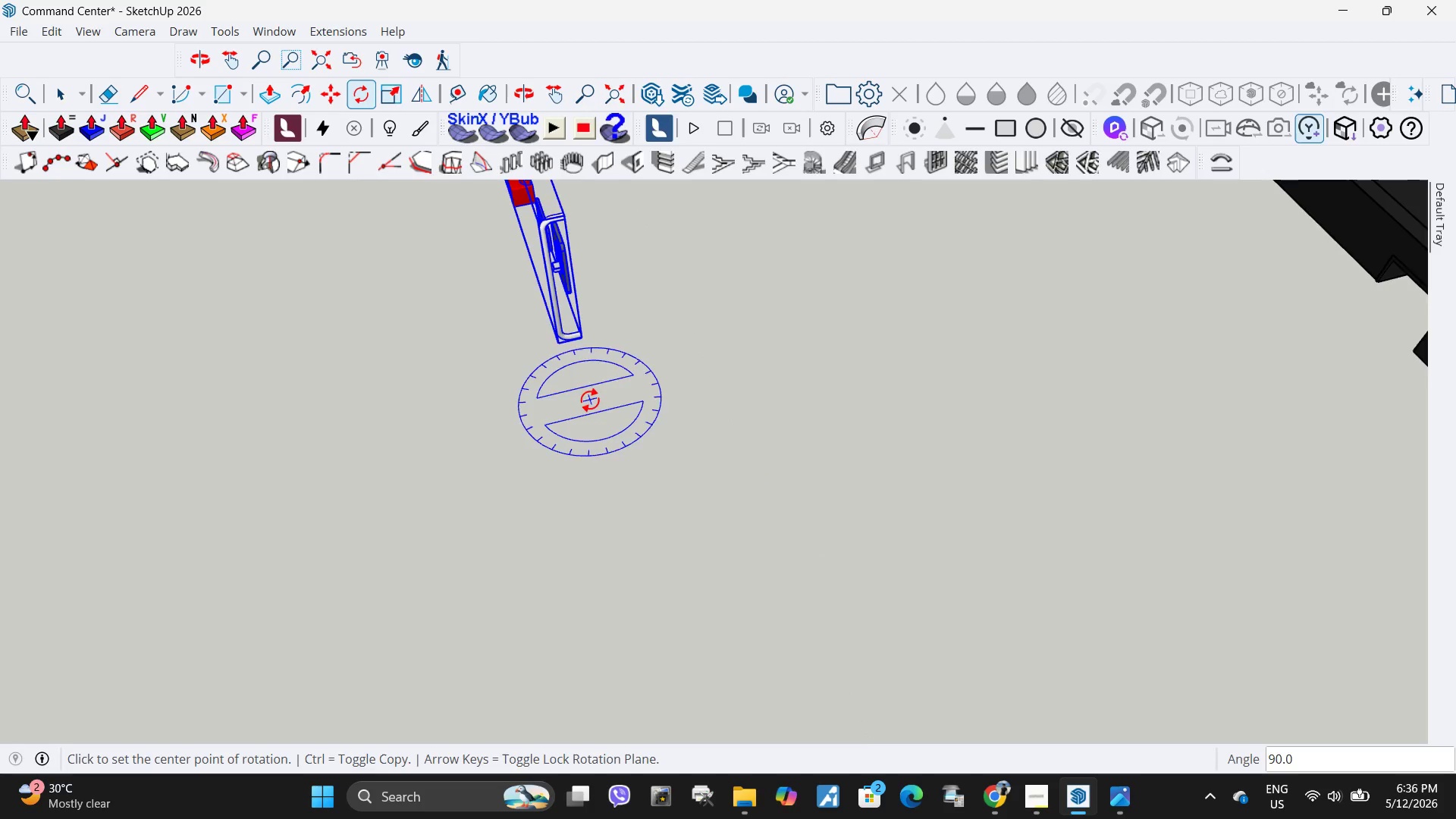 
key(M)
 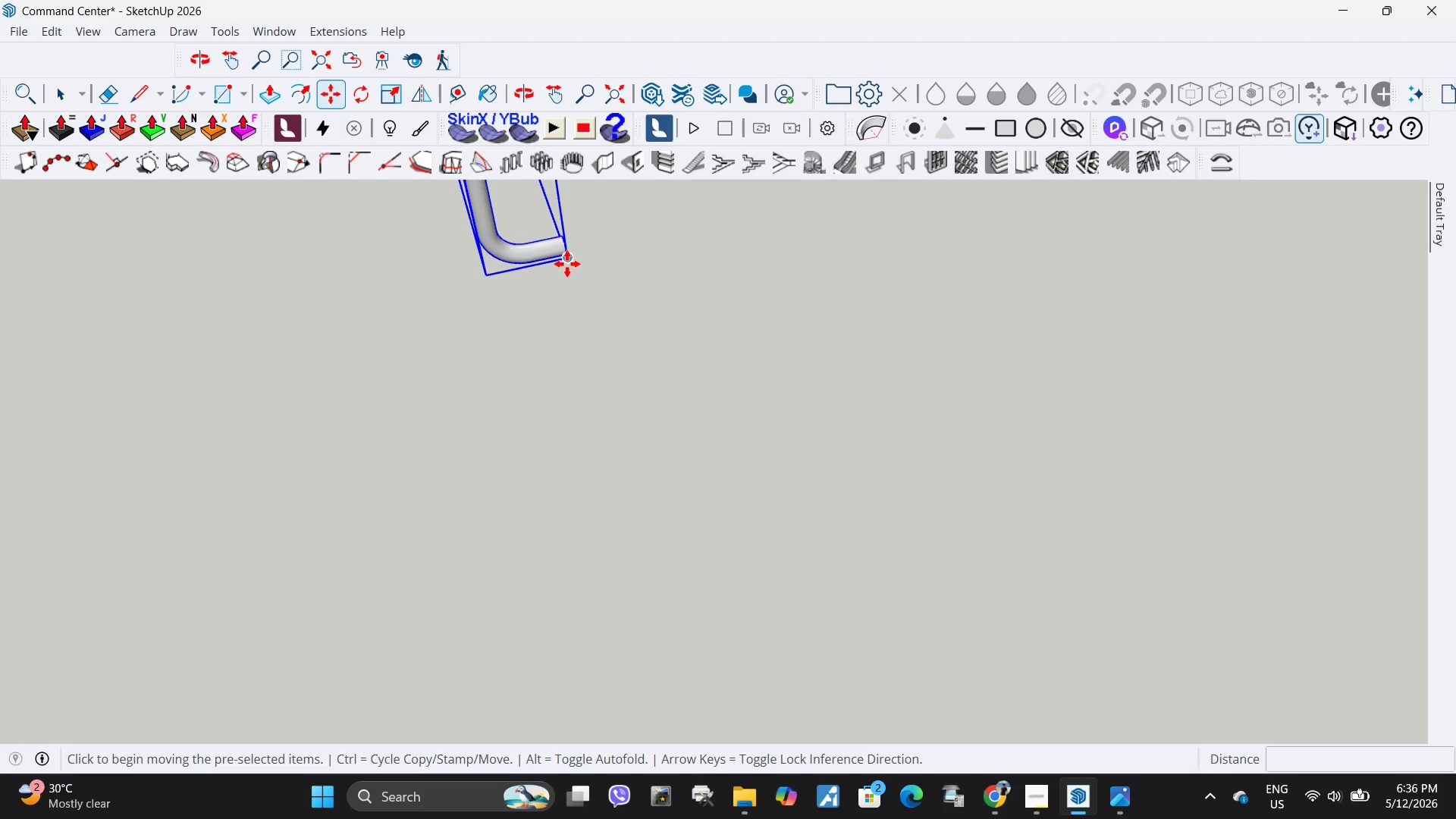 
scroll: coordinate [588, 363], scroll_direction: up, amount: 5.0
 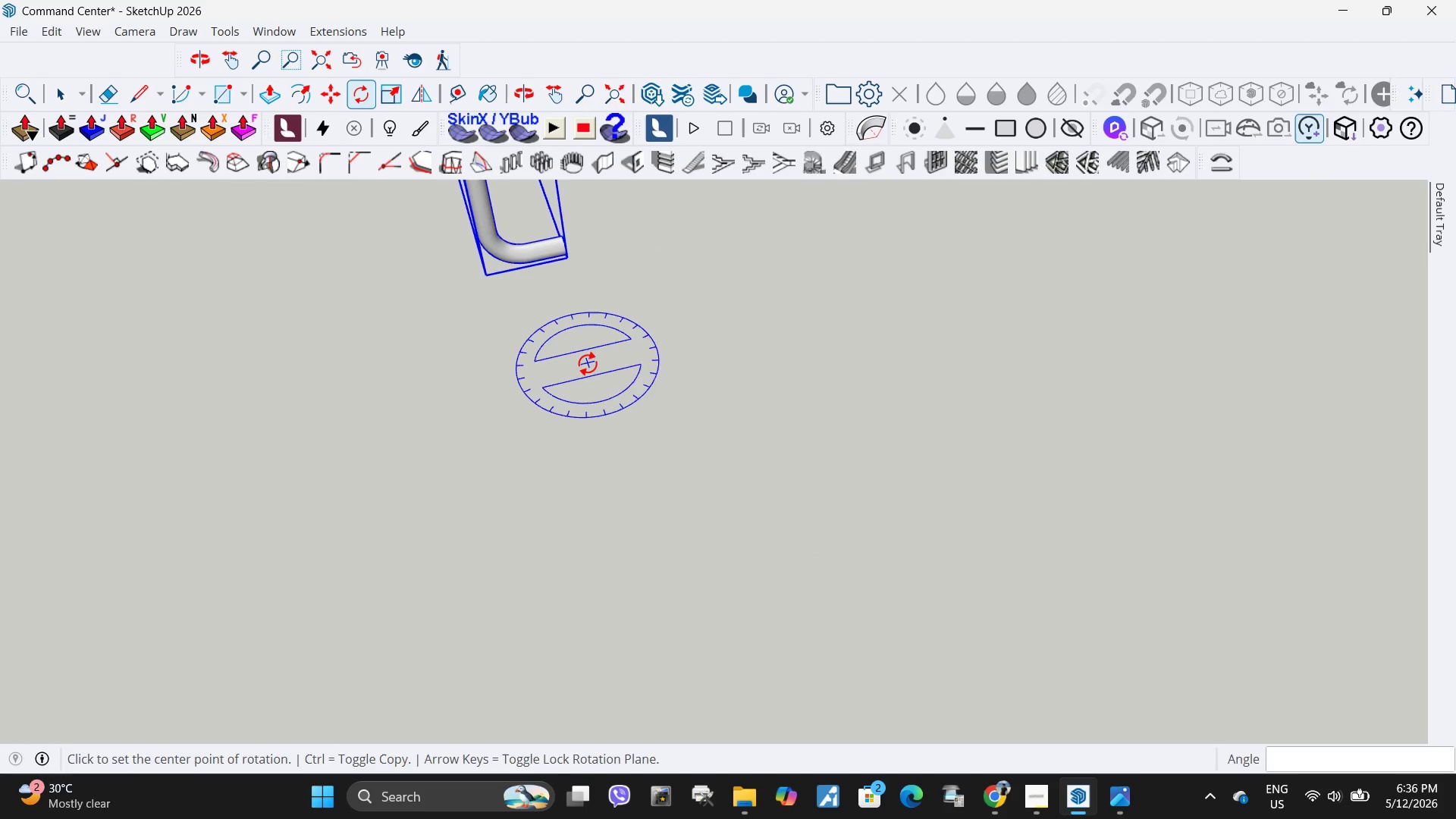 
left_click([569, 263])
 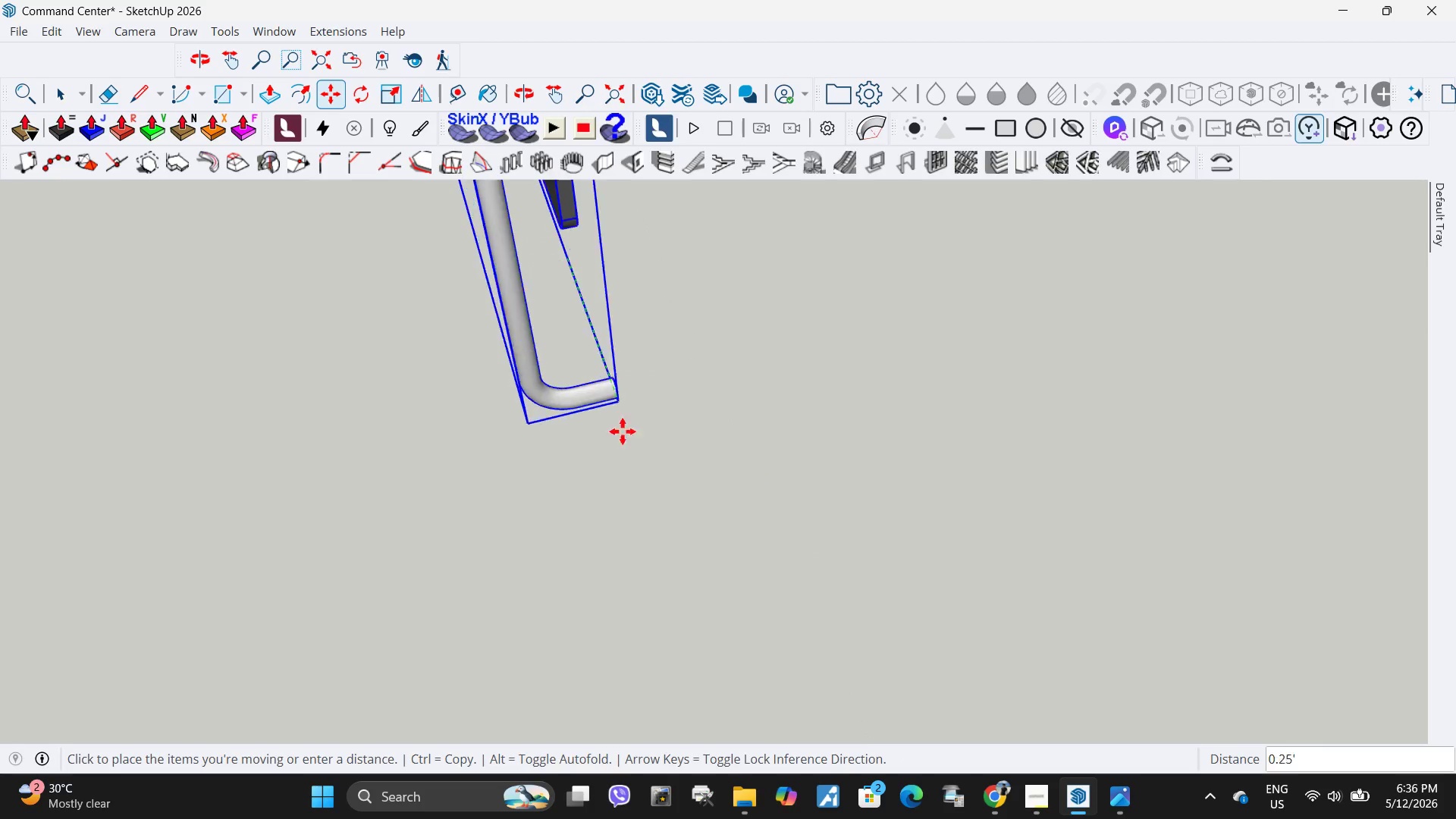 
scroll: coordinate [673, 576], scroll_direction: down, amount: 26.0
 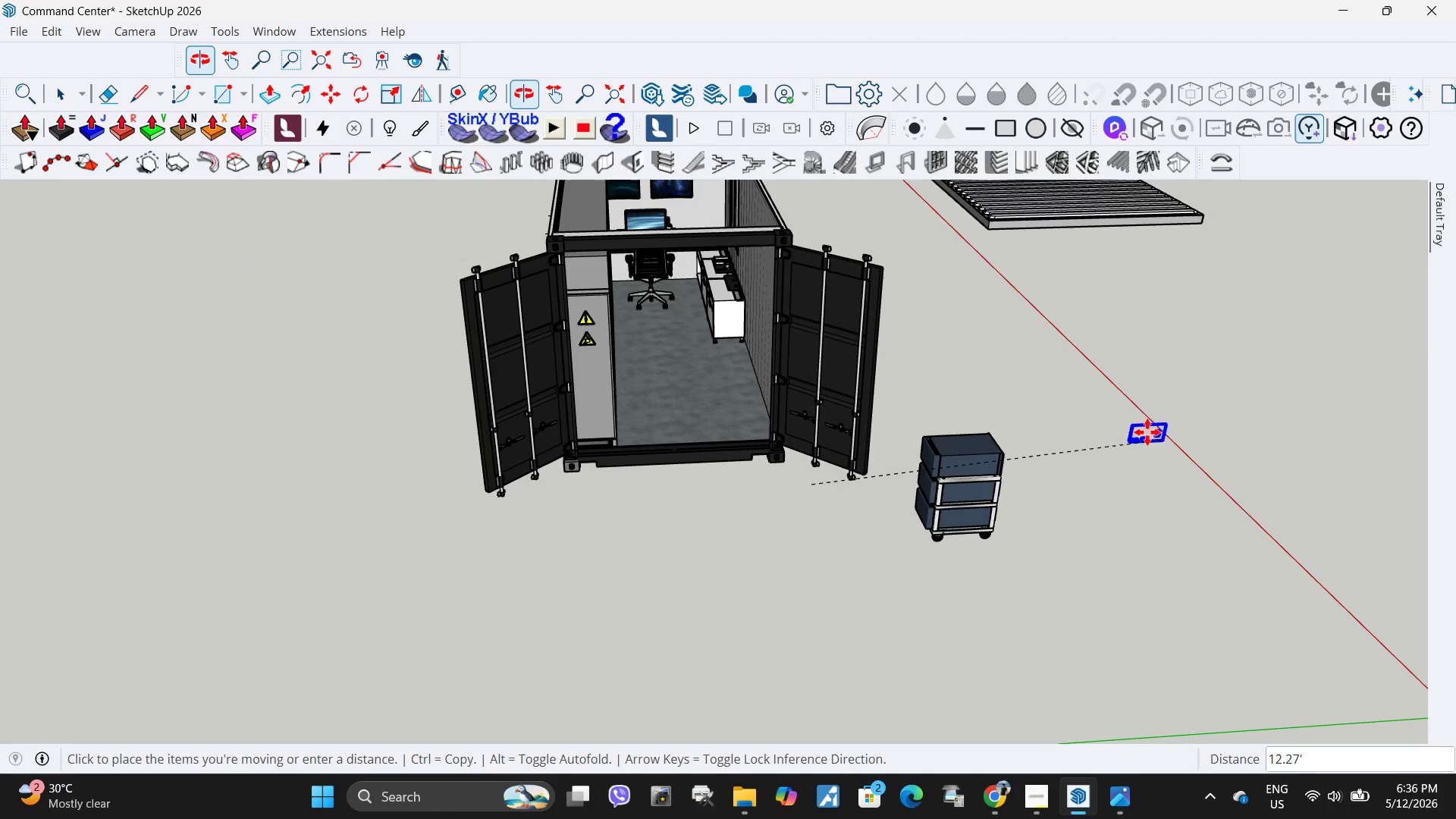 
scroll: coordinate [723, 473], scroll_direction: up, amount: 27.0
 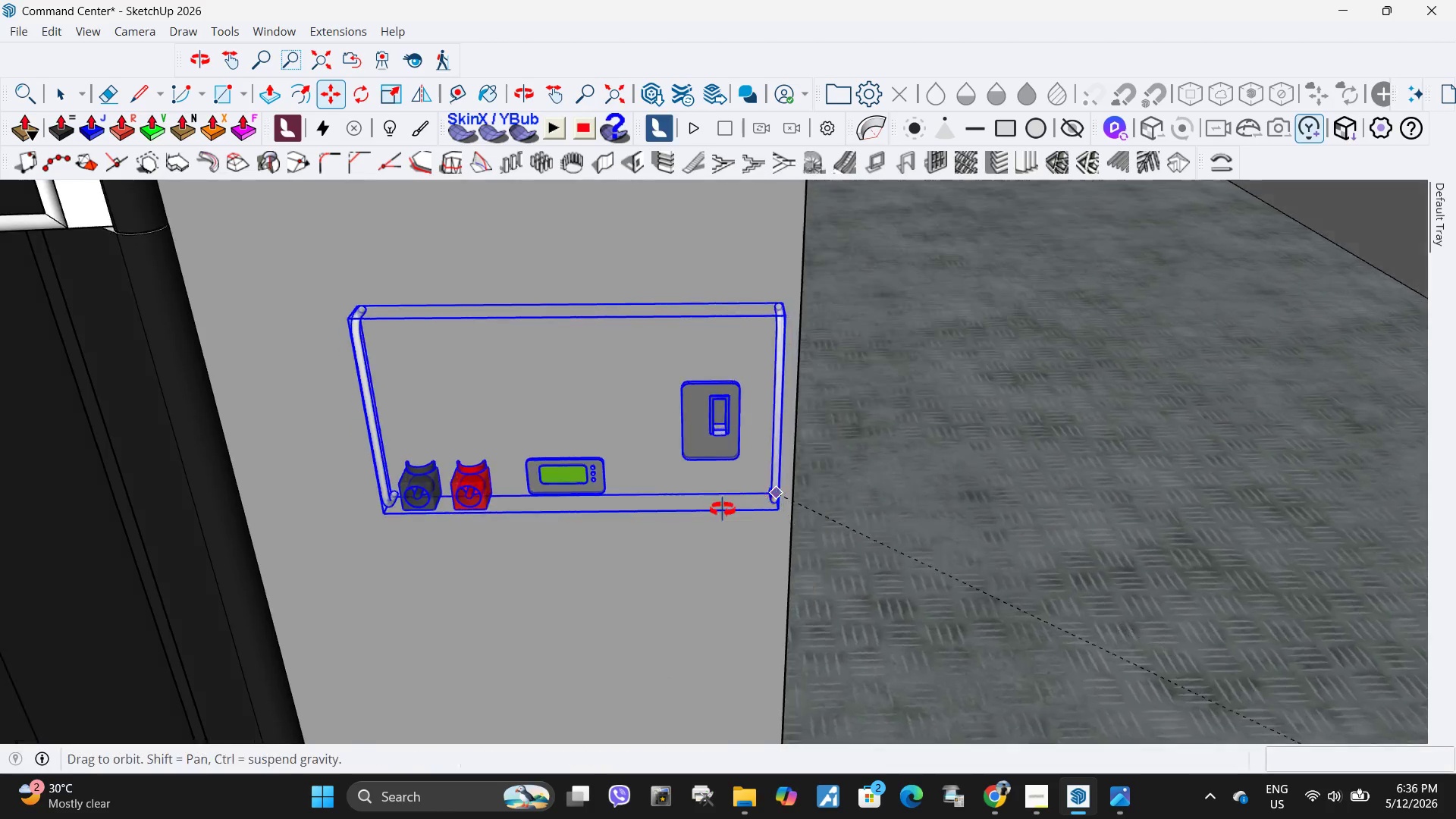 
scroll: coordinate [761, 626], scroll_direction: none, amount: 0.0
 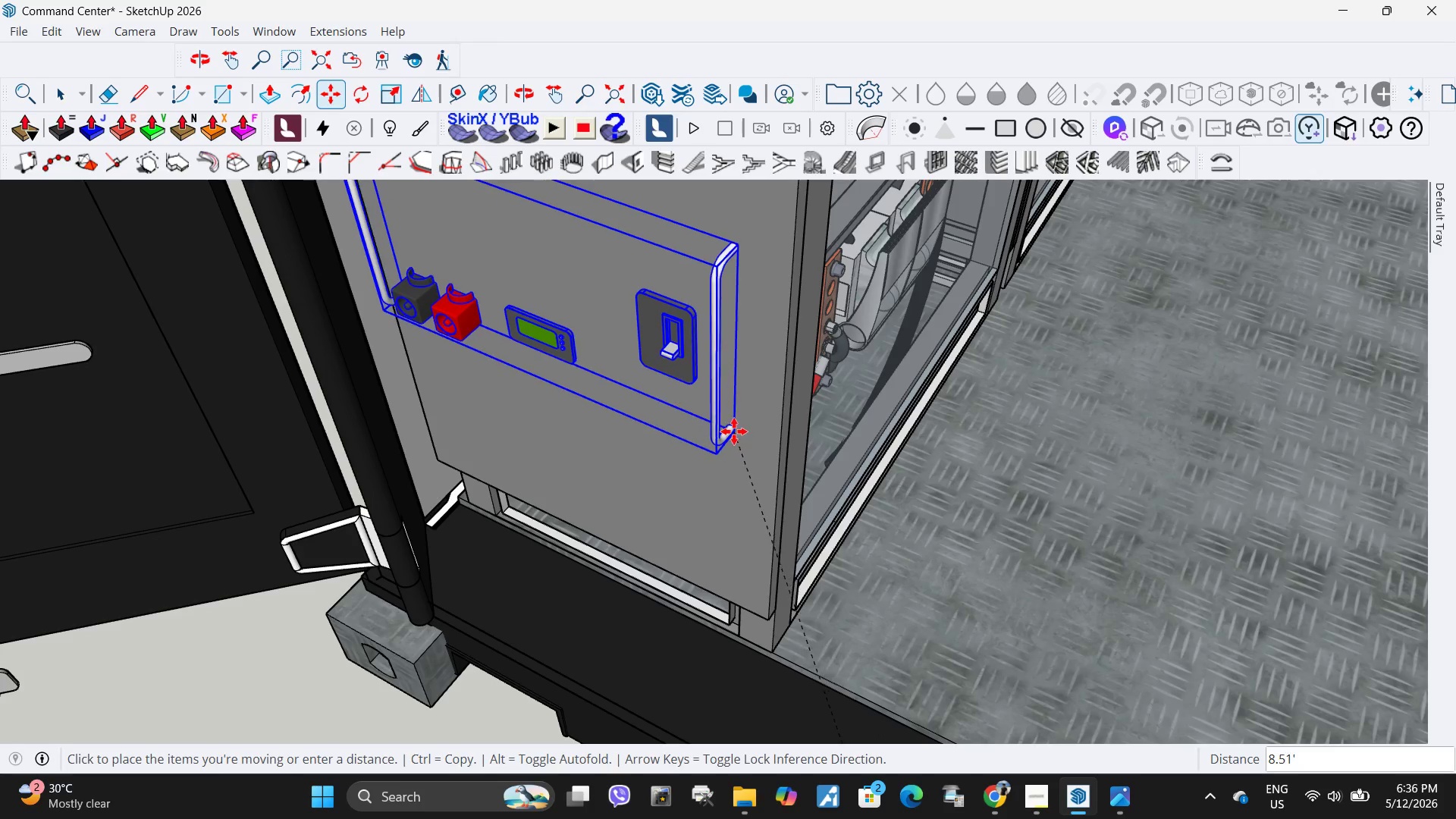 
scroll: coordinate [908, 543], scroll_direction: up, amount: 9.0
 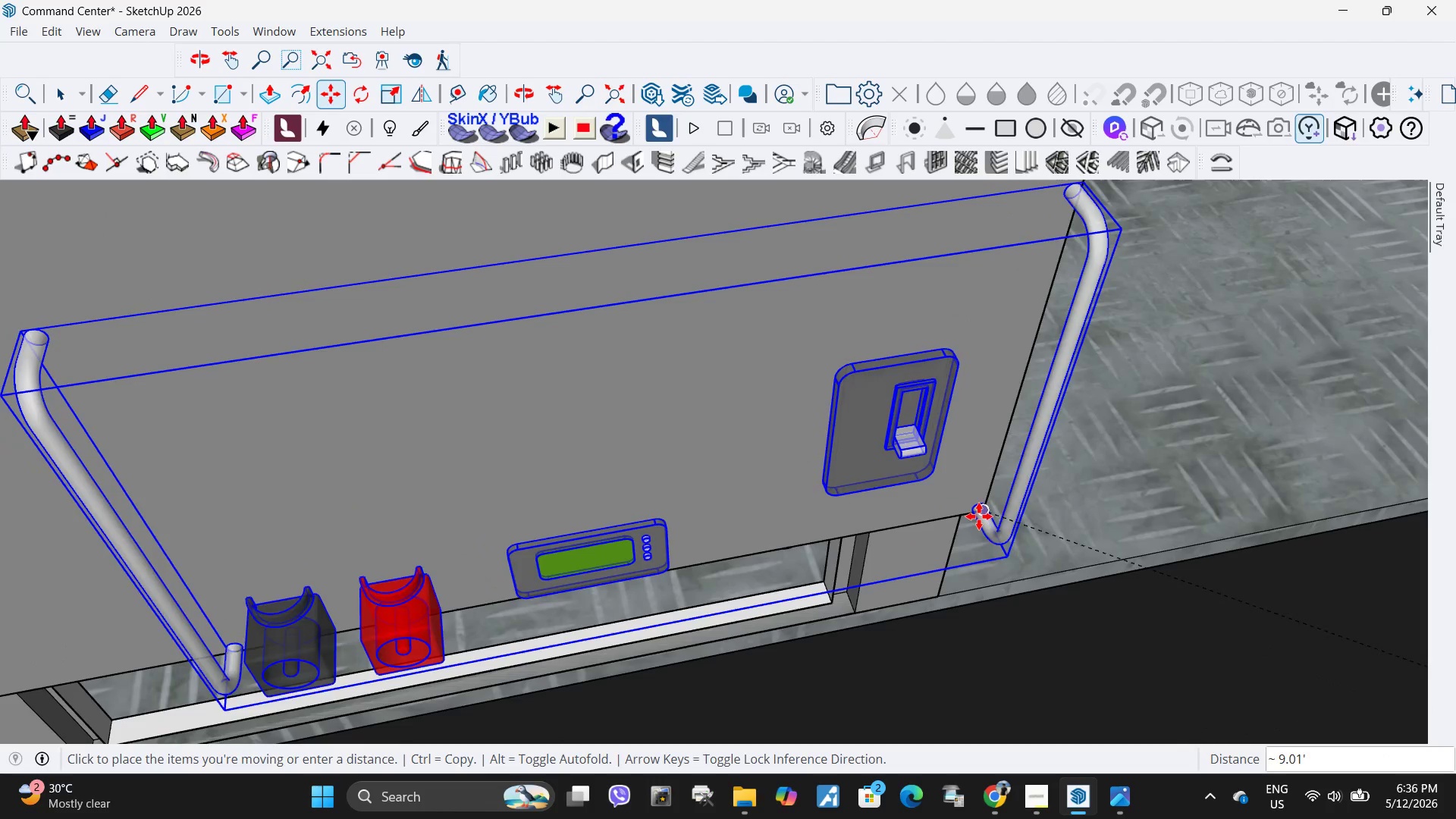 
left_click([979, 516])
 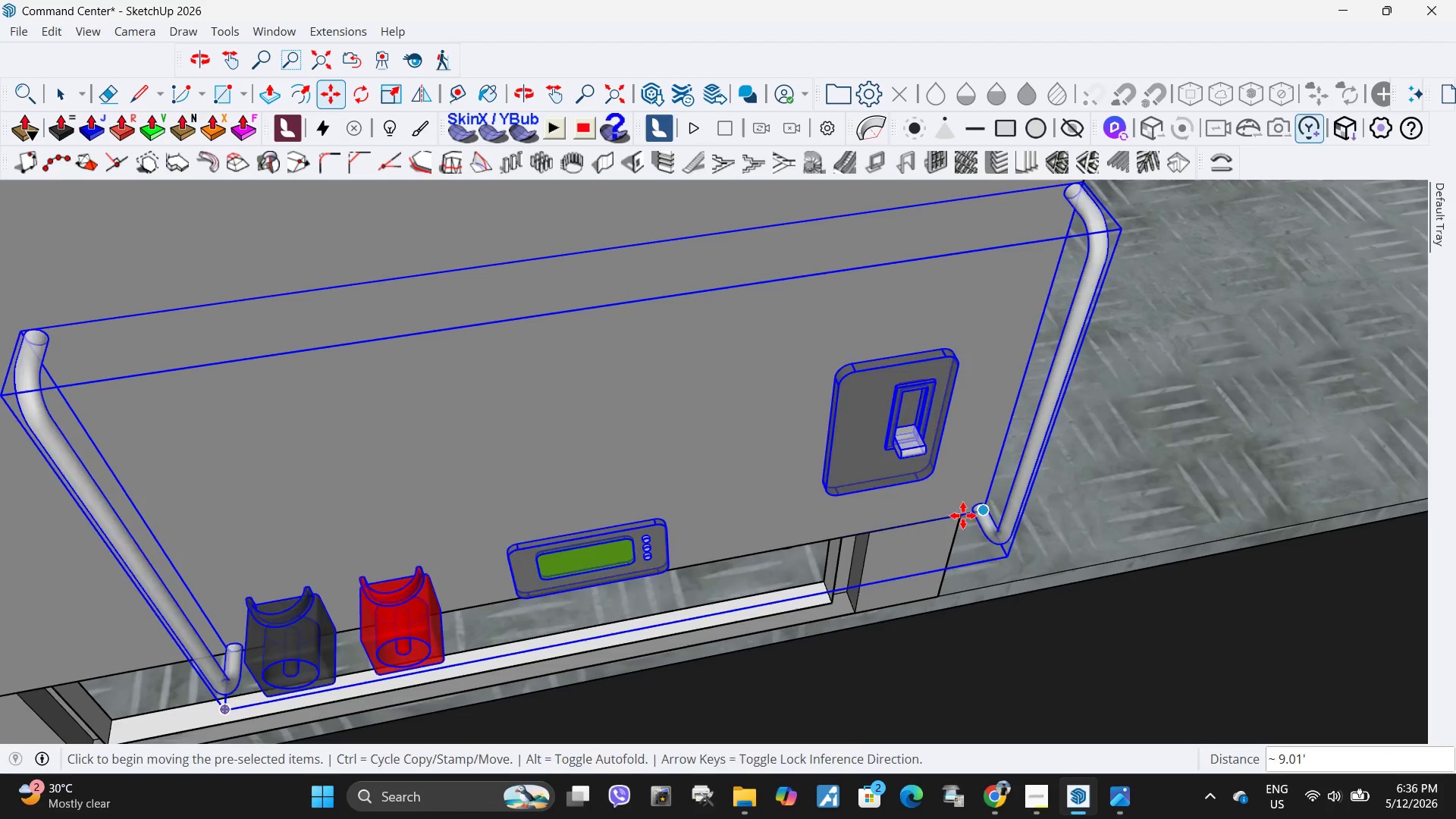 
scroll: coordinate [795, 483], scroll_direction: down, amount: 34.0
 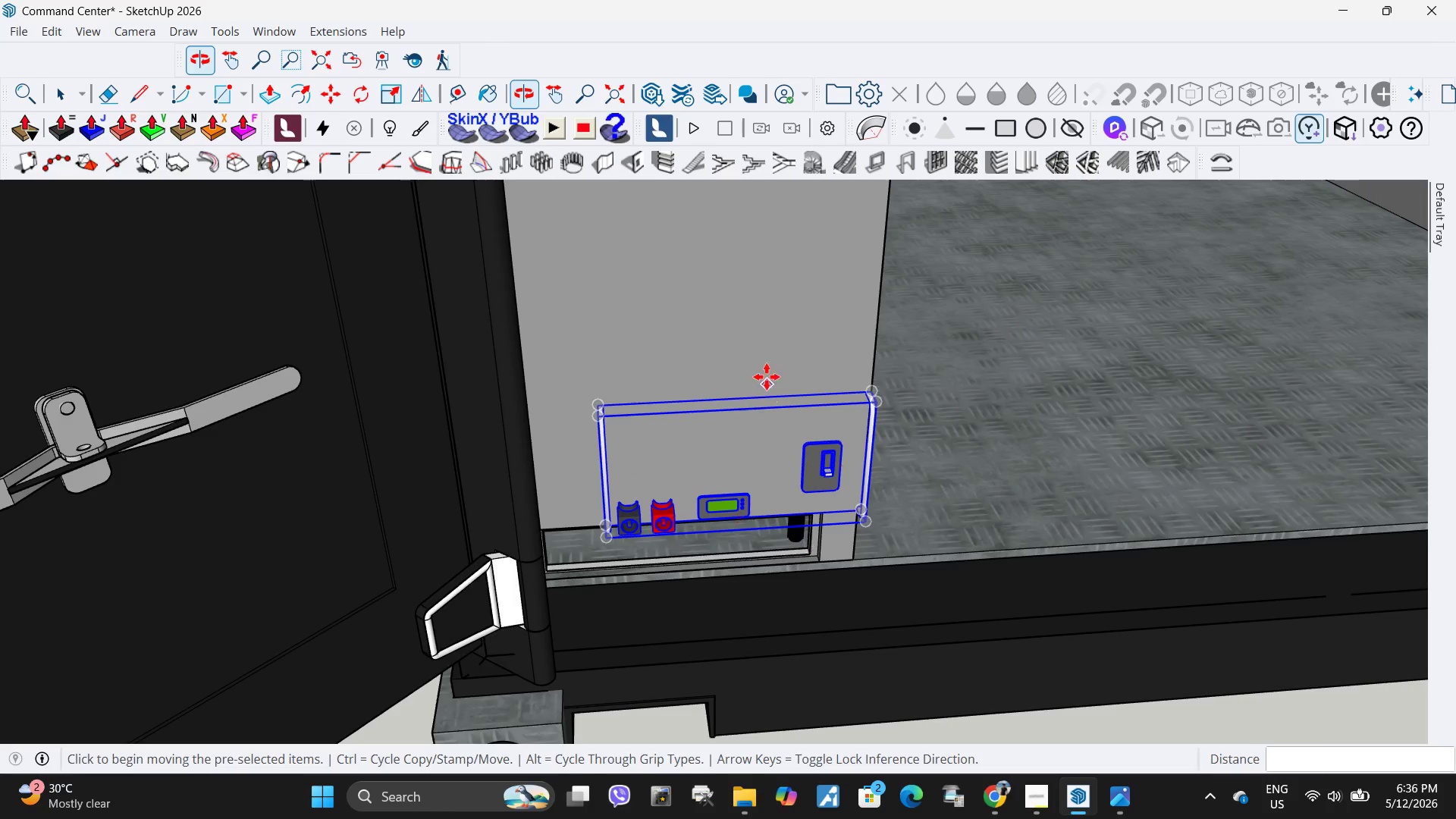 
left_click([771, 350])
 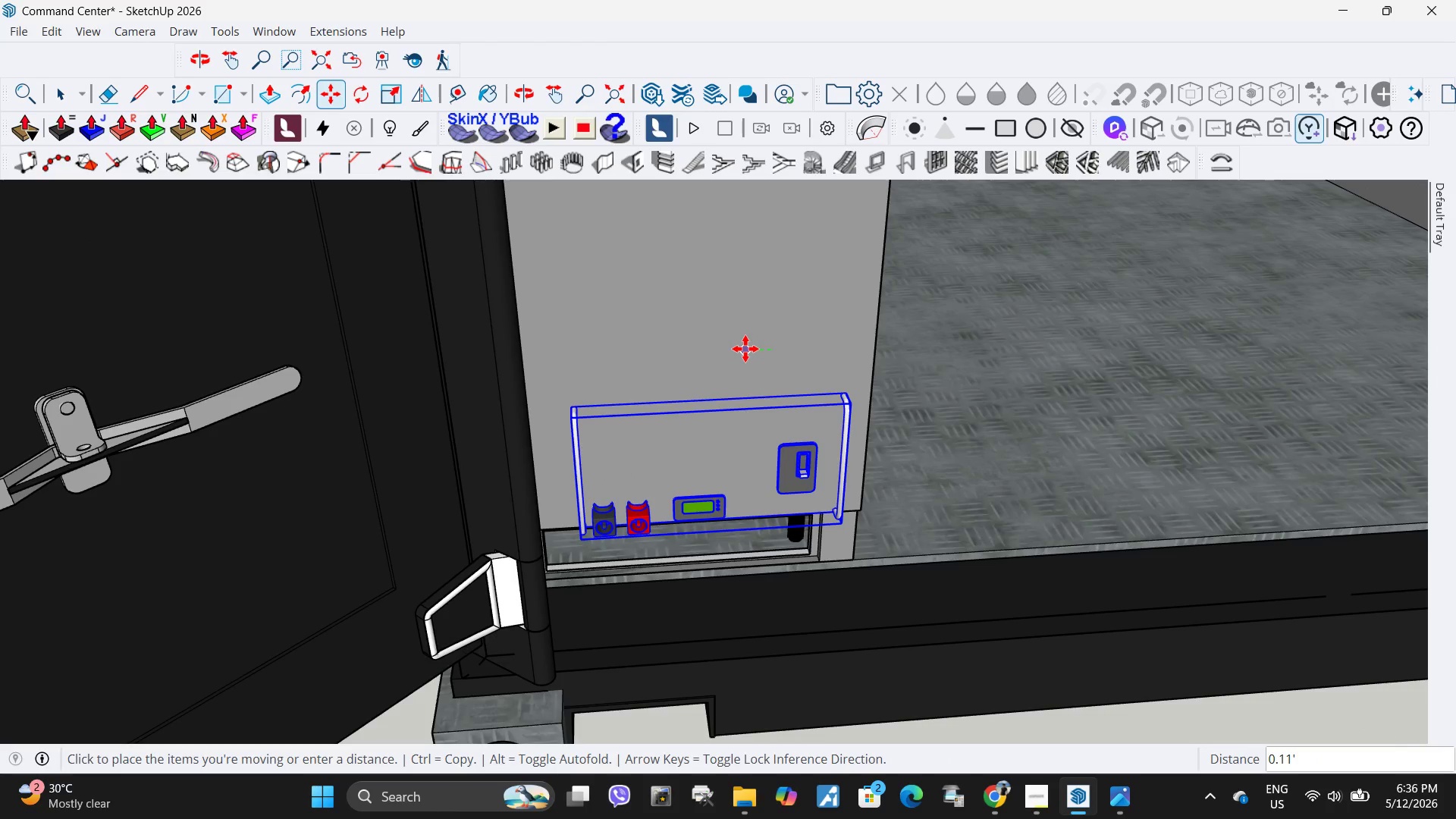 
left_click([745, 349])
 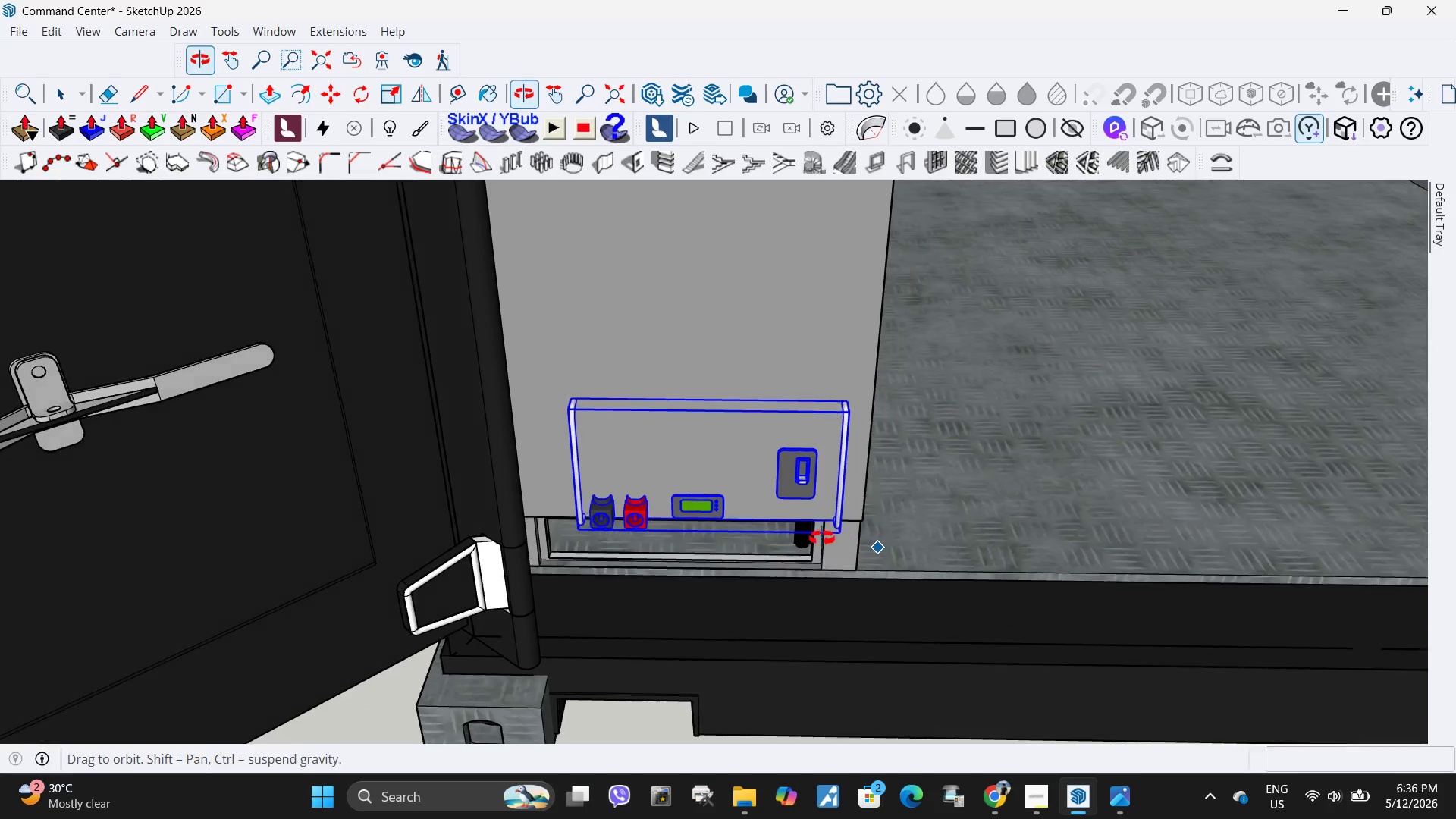 
scroll: coordinate [738, 544], scroll_direction: down, amount: 11.0
 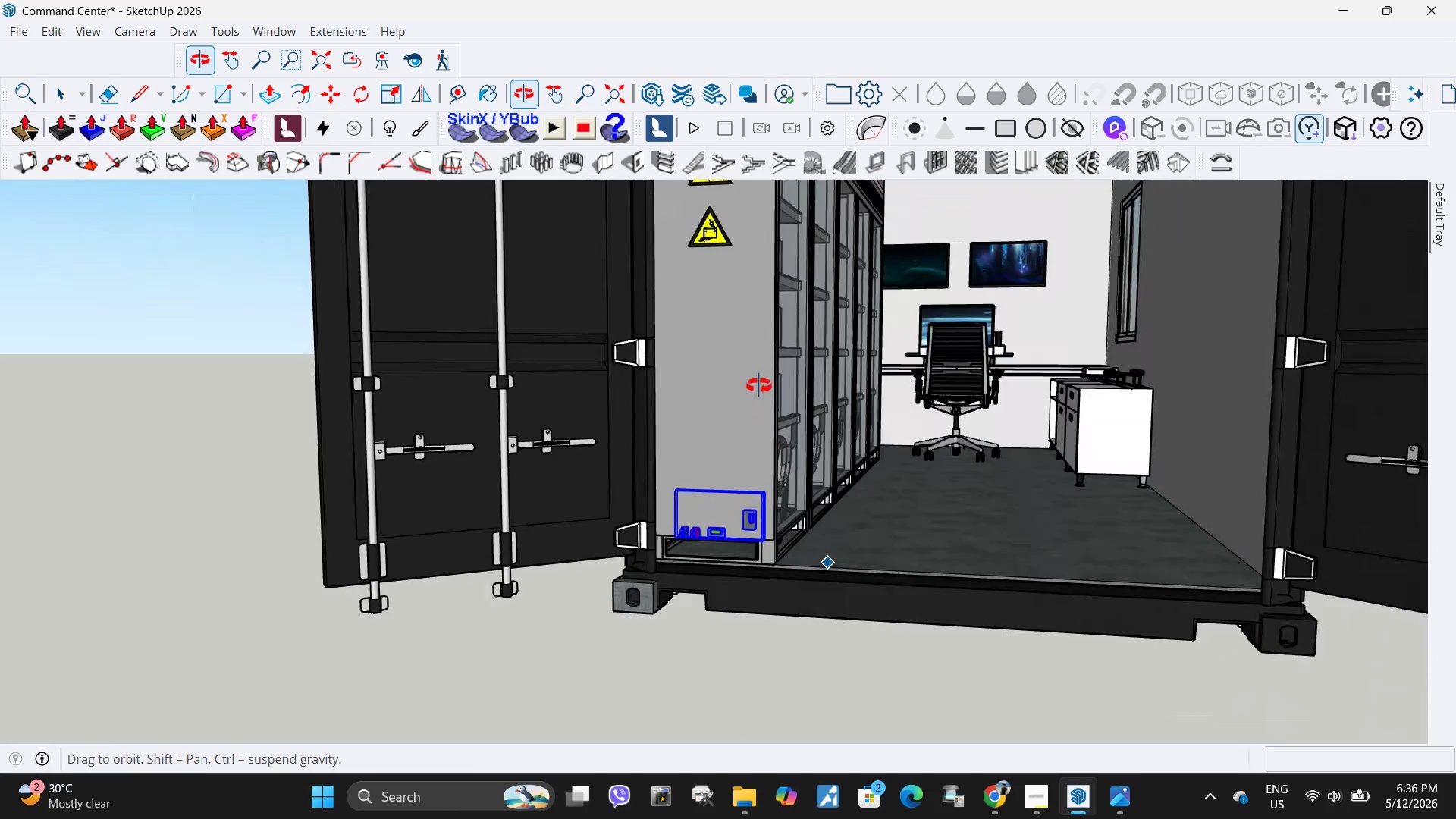 
left_click([729, 473])
 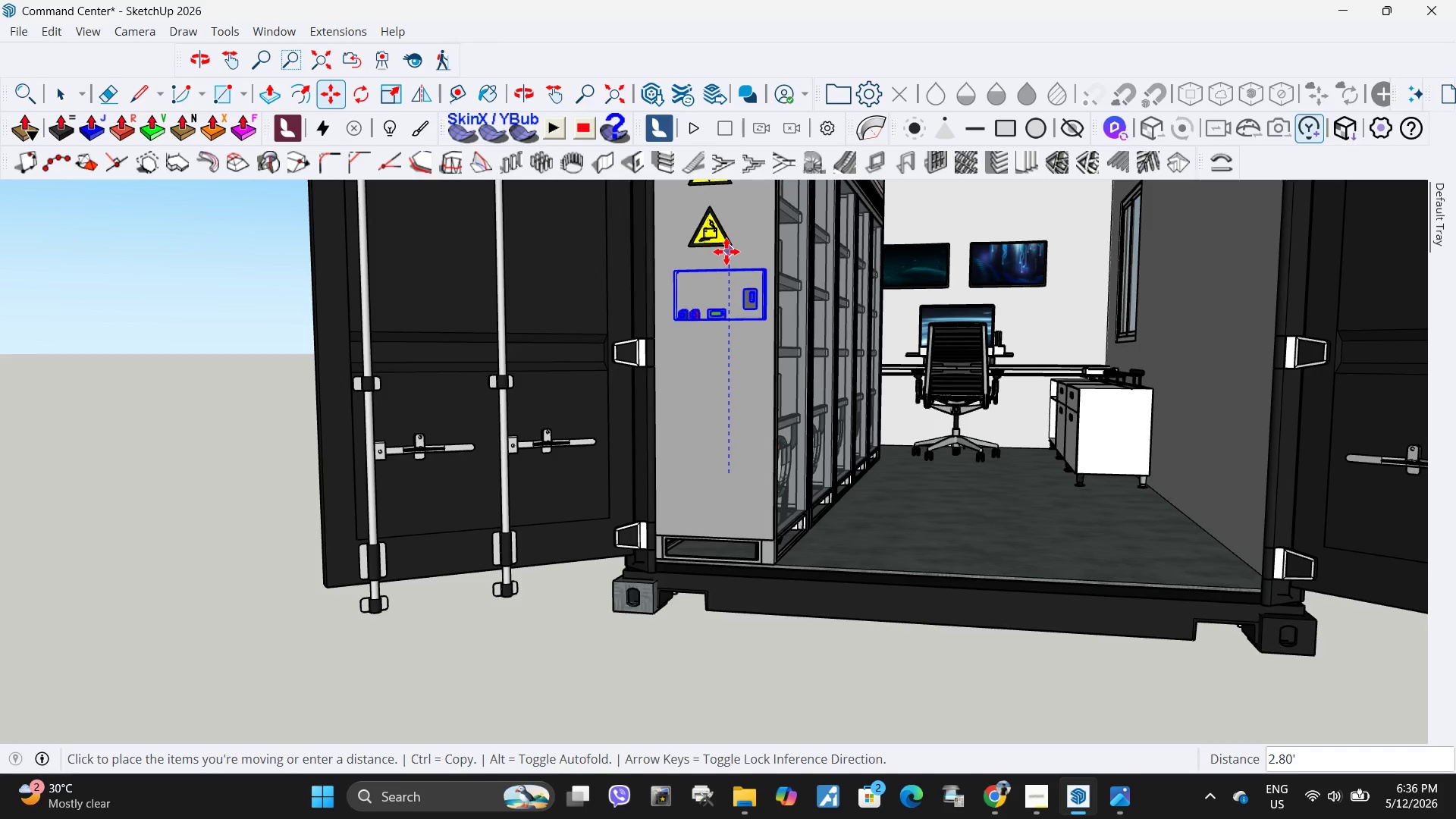 
left_click([726, 245])
 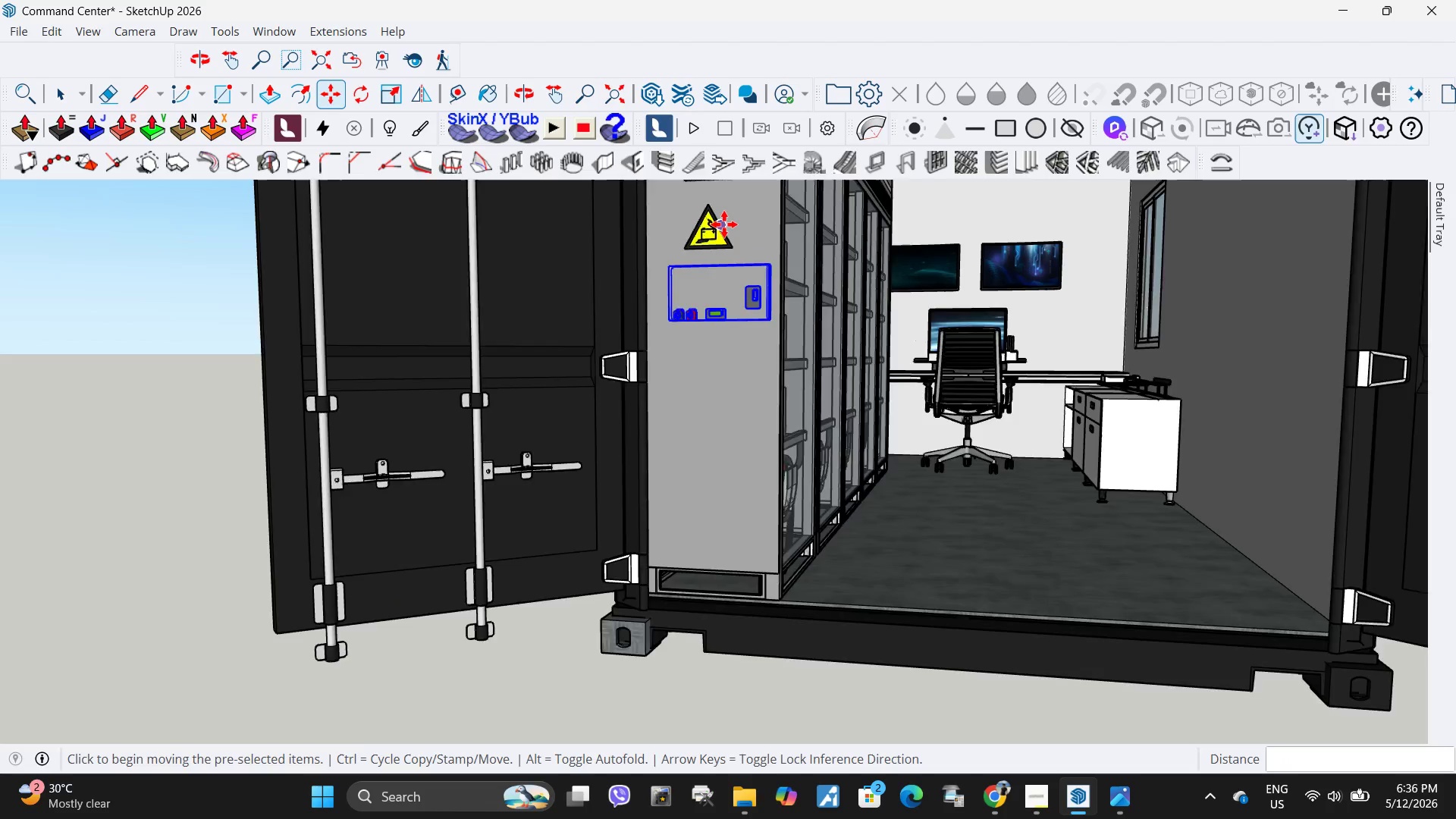 
scroll: coordinate [721, 229], scroll_direction: up, amount: 9.0
 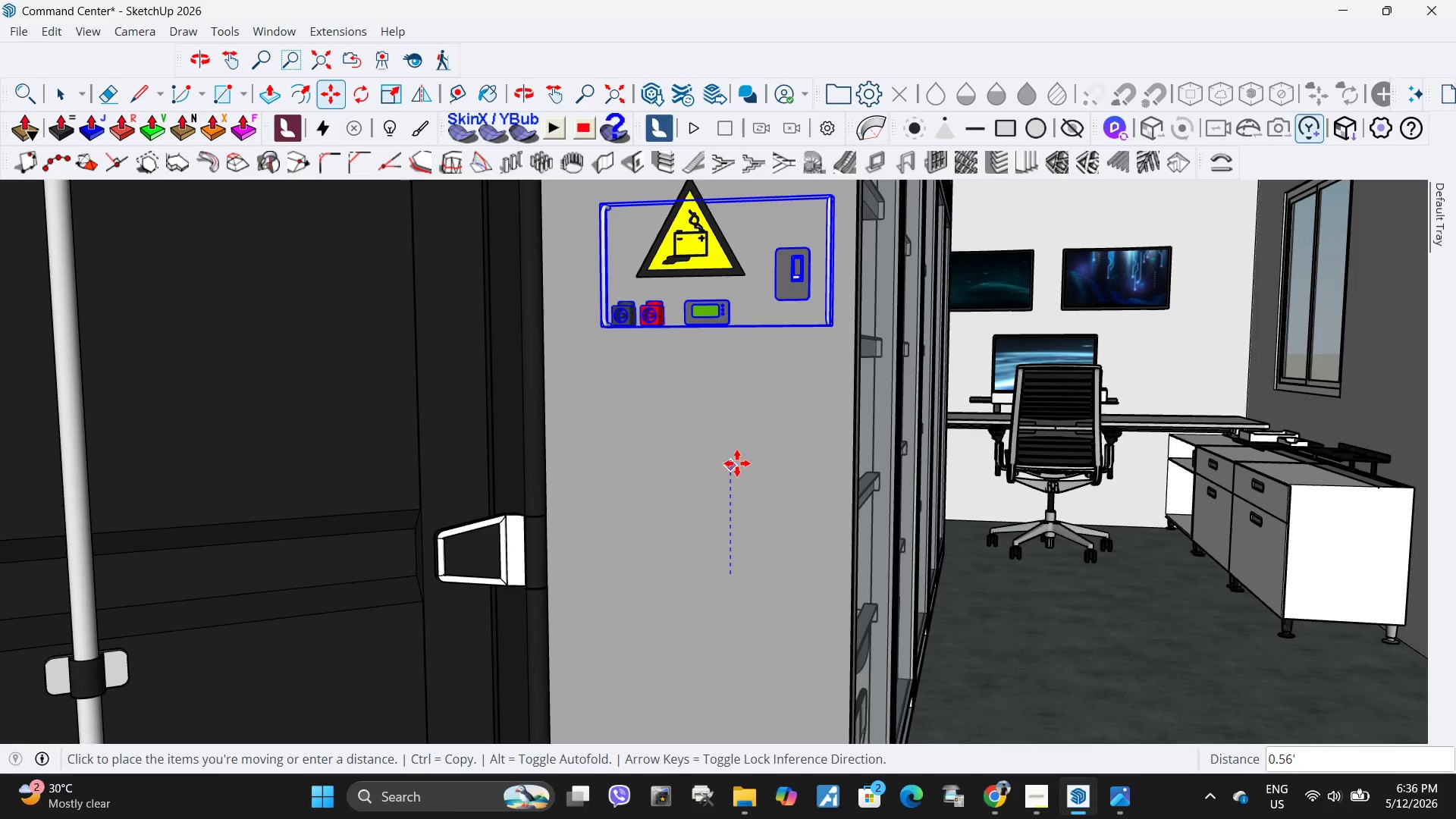 
double_click([690, 447])
 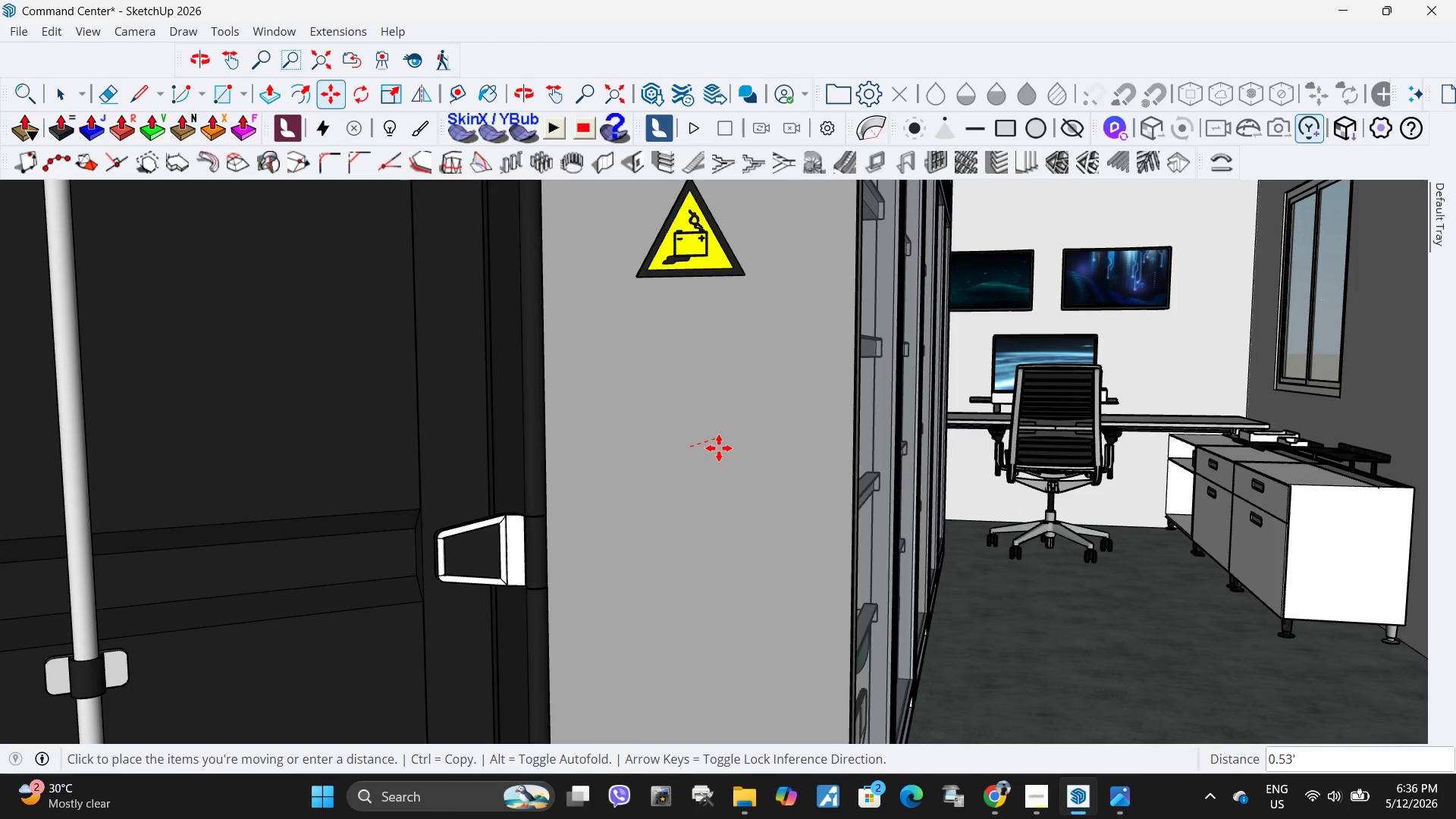 
key(Escape)
 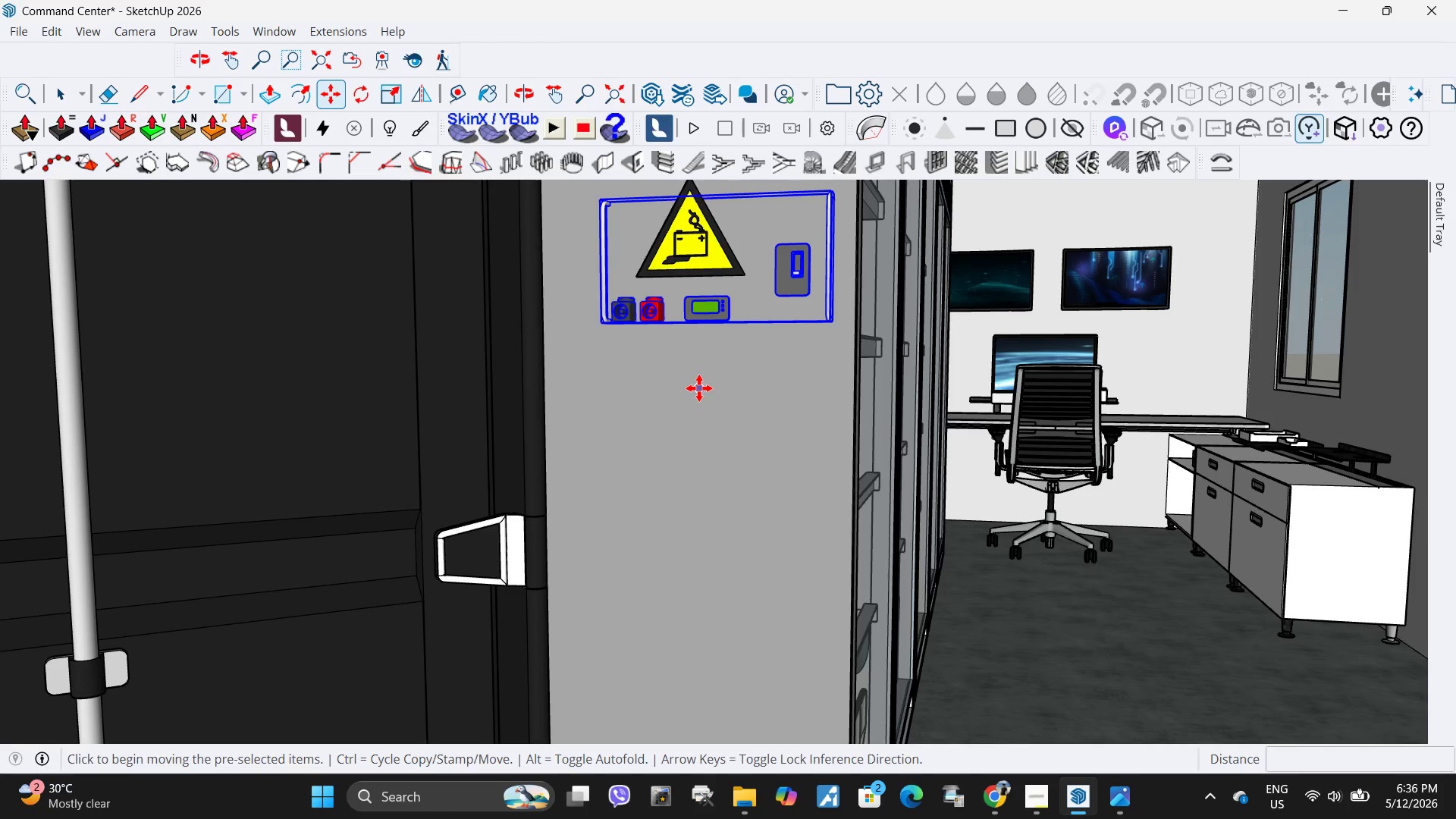 
left_click([697, 387])
 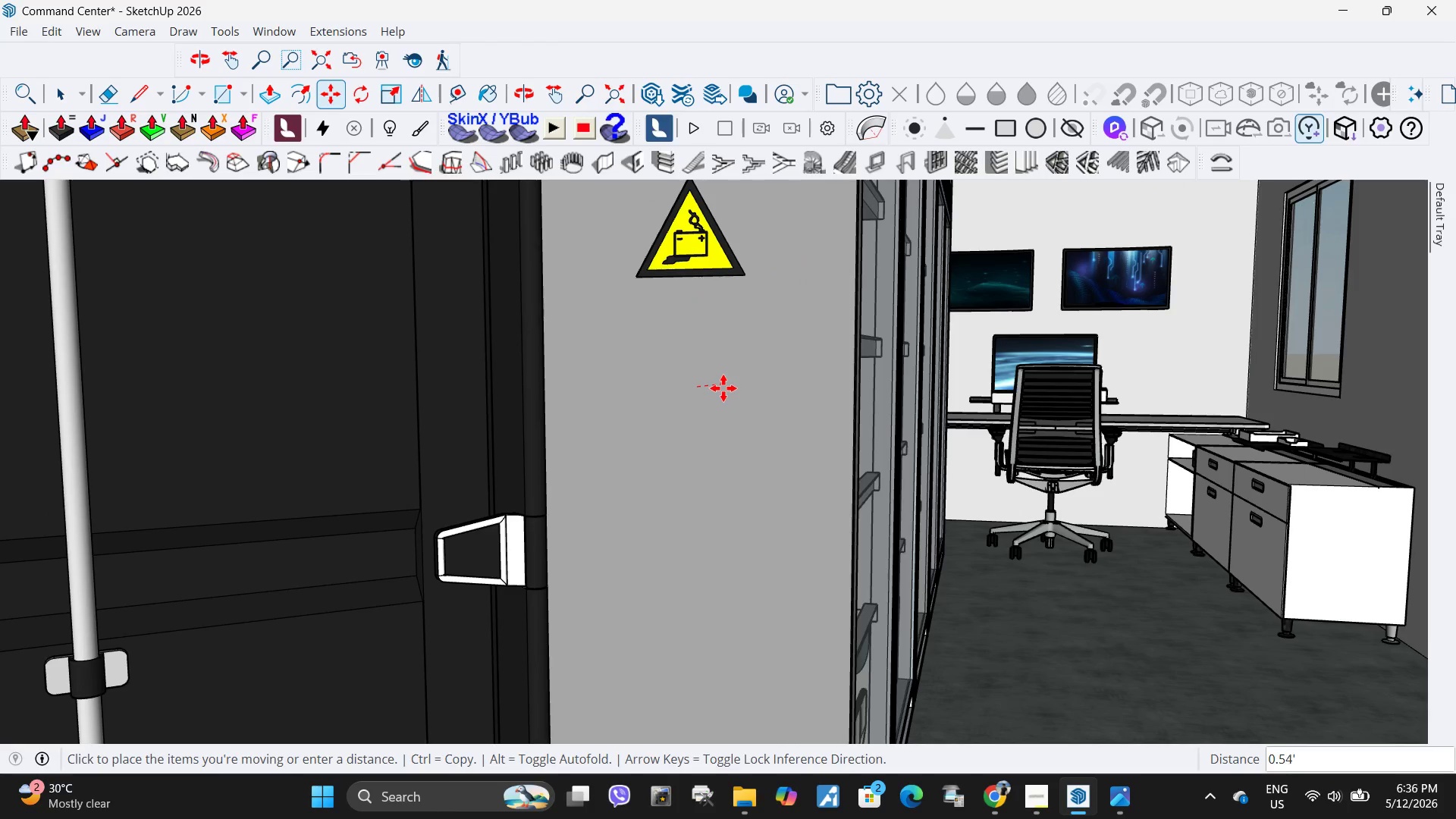 
key(Escape)
 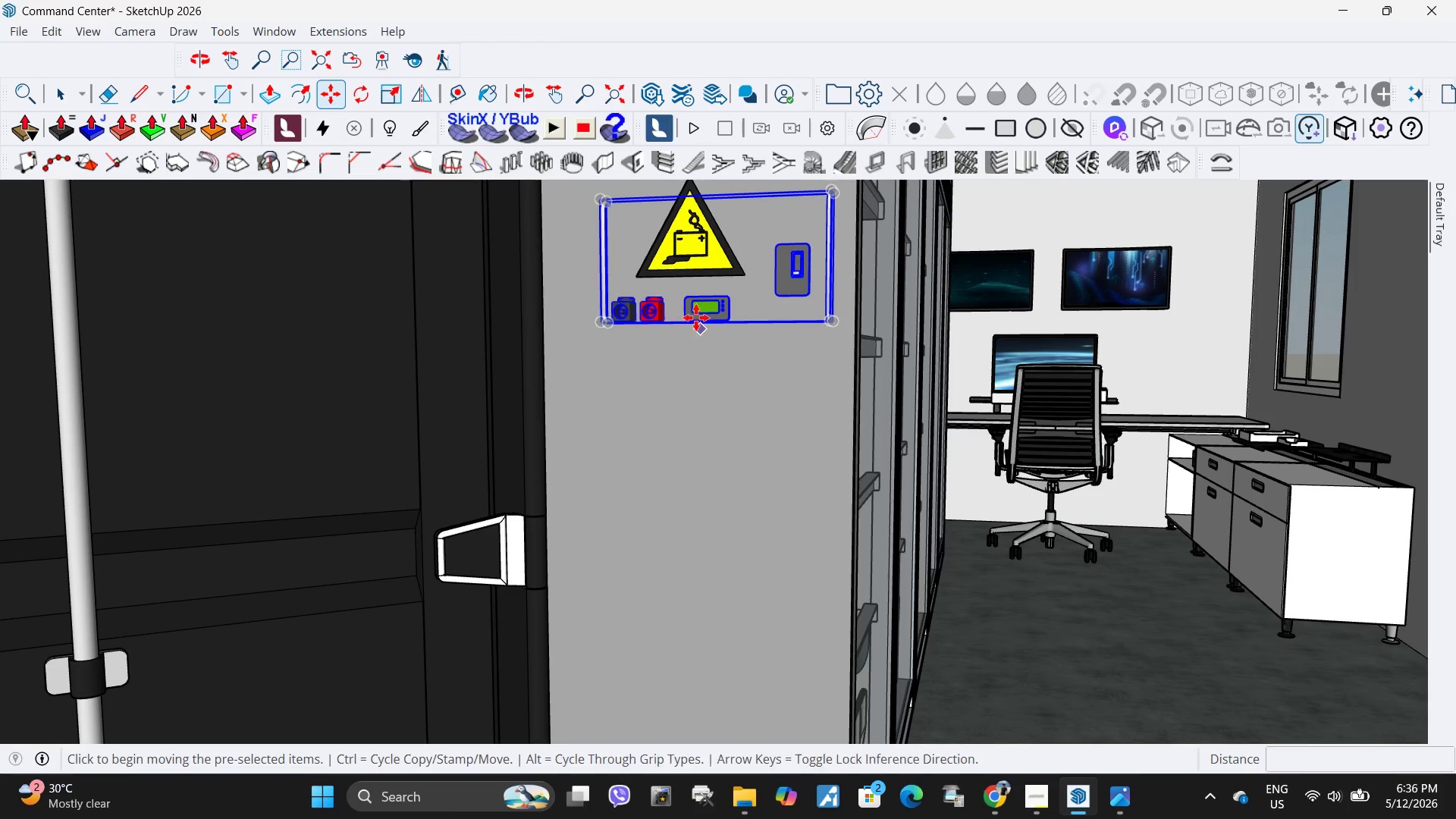 
scroll: coordinate [786, 341], scroll_direction: up, amount: 12.0
 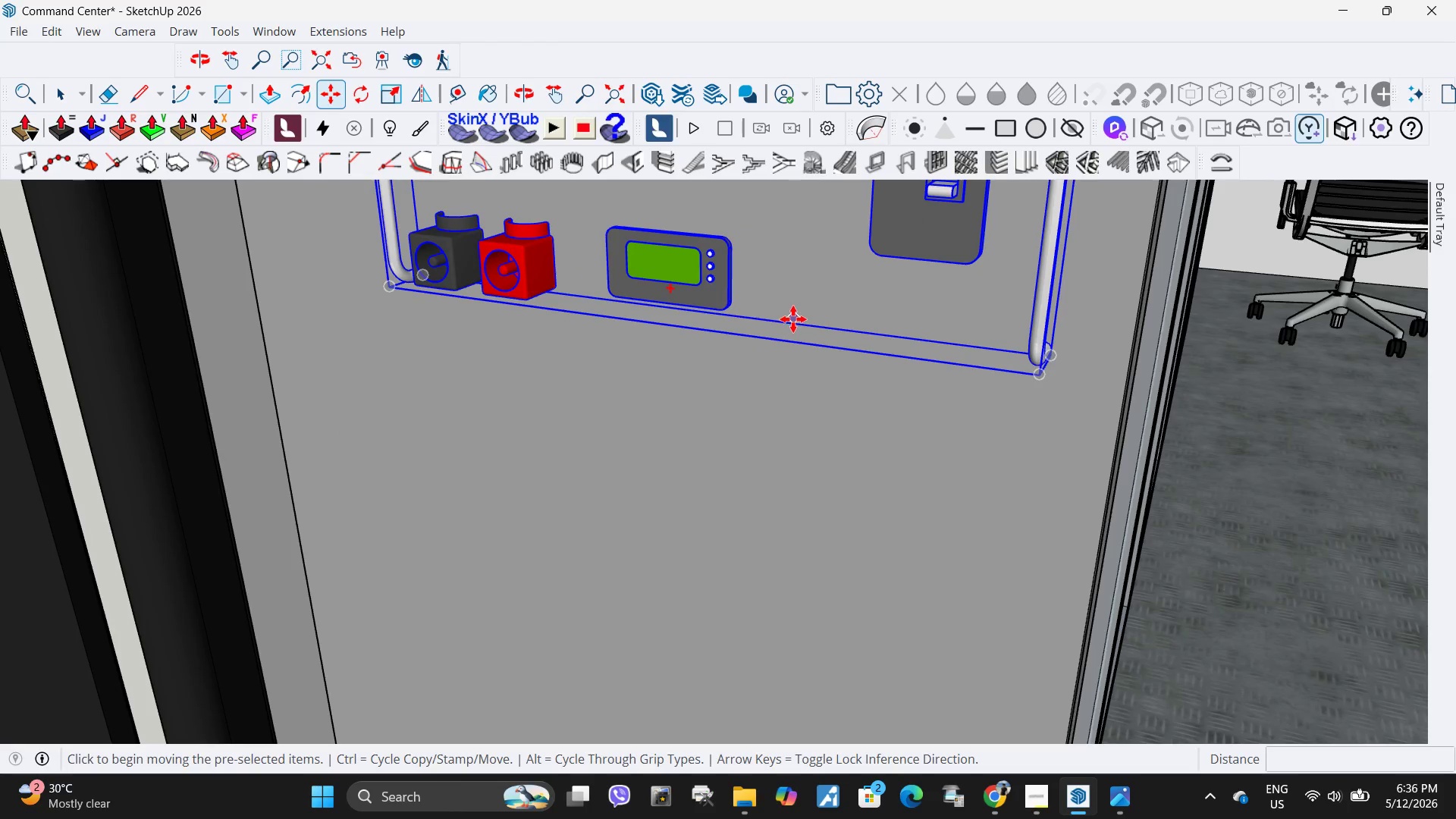 
left_click([793, 323])
 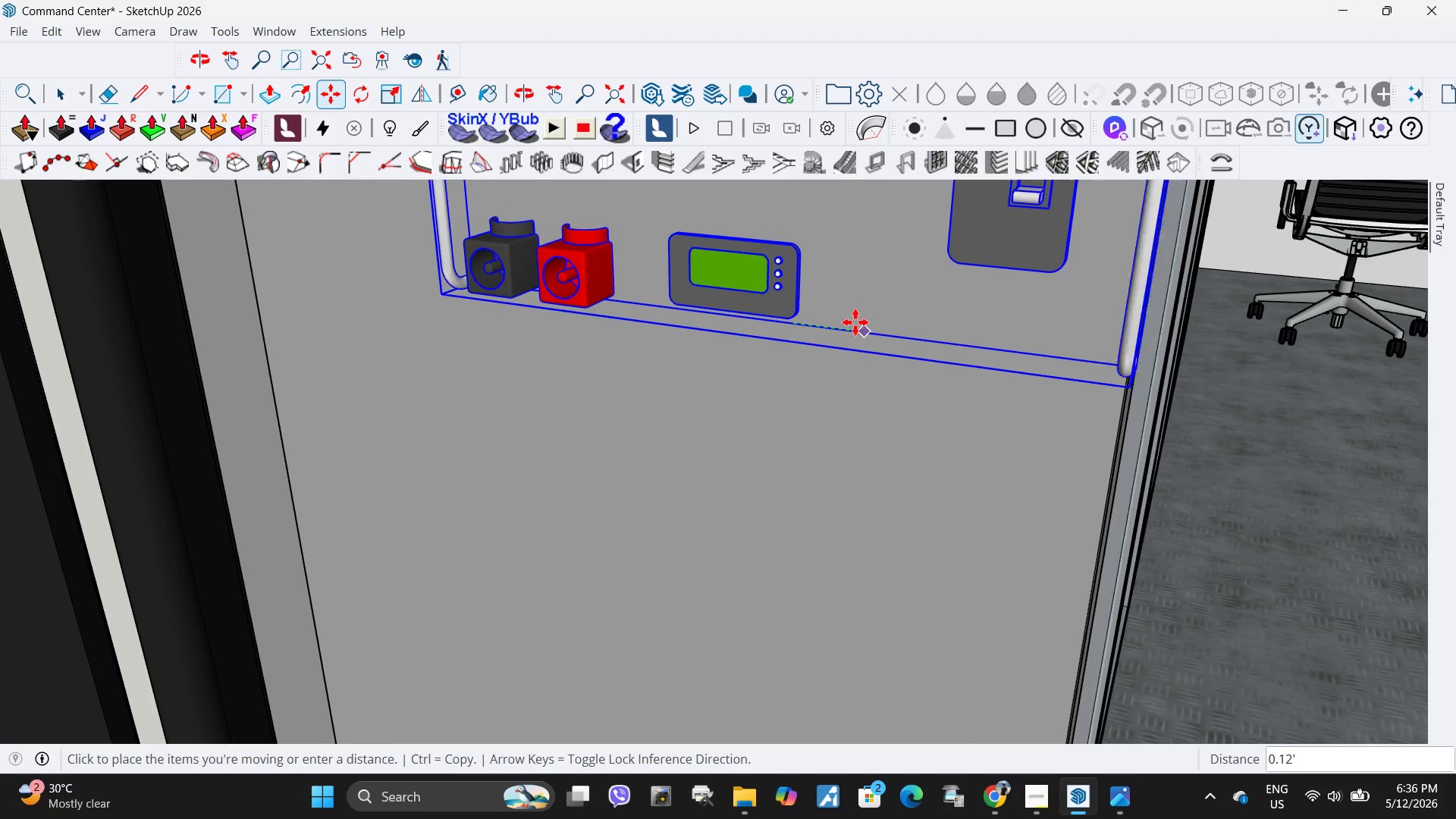 
left_click([852, 322])
 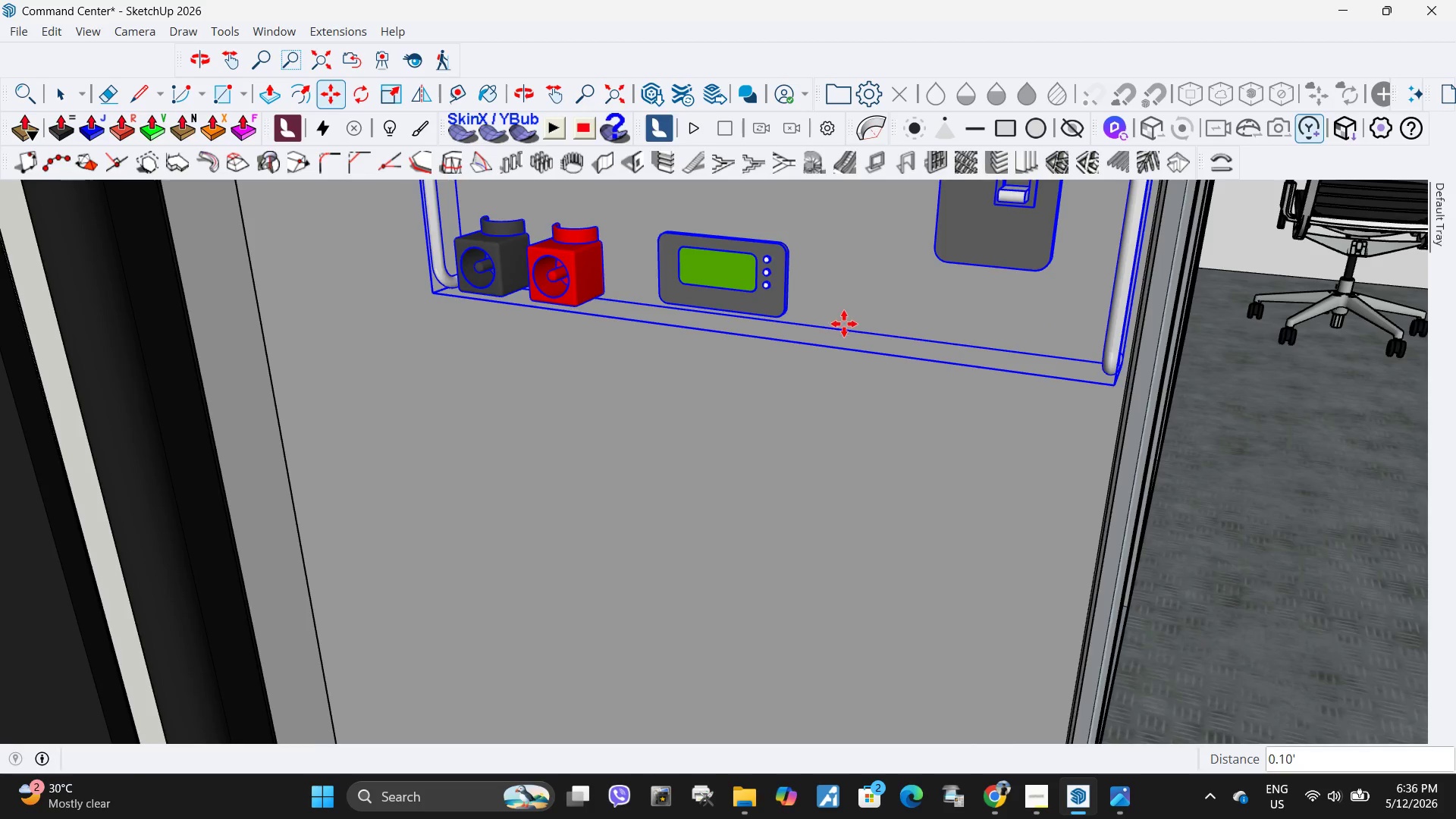 
scroll: coordinate [738, 474], scroll_direction: down, amount: 10.0
 